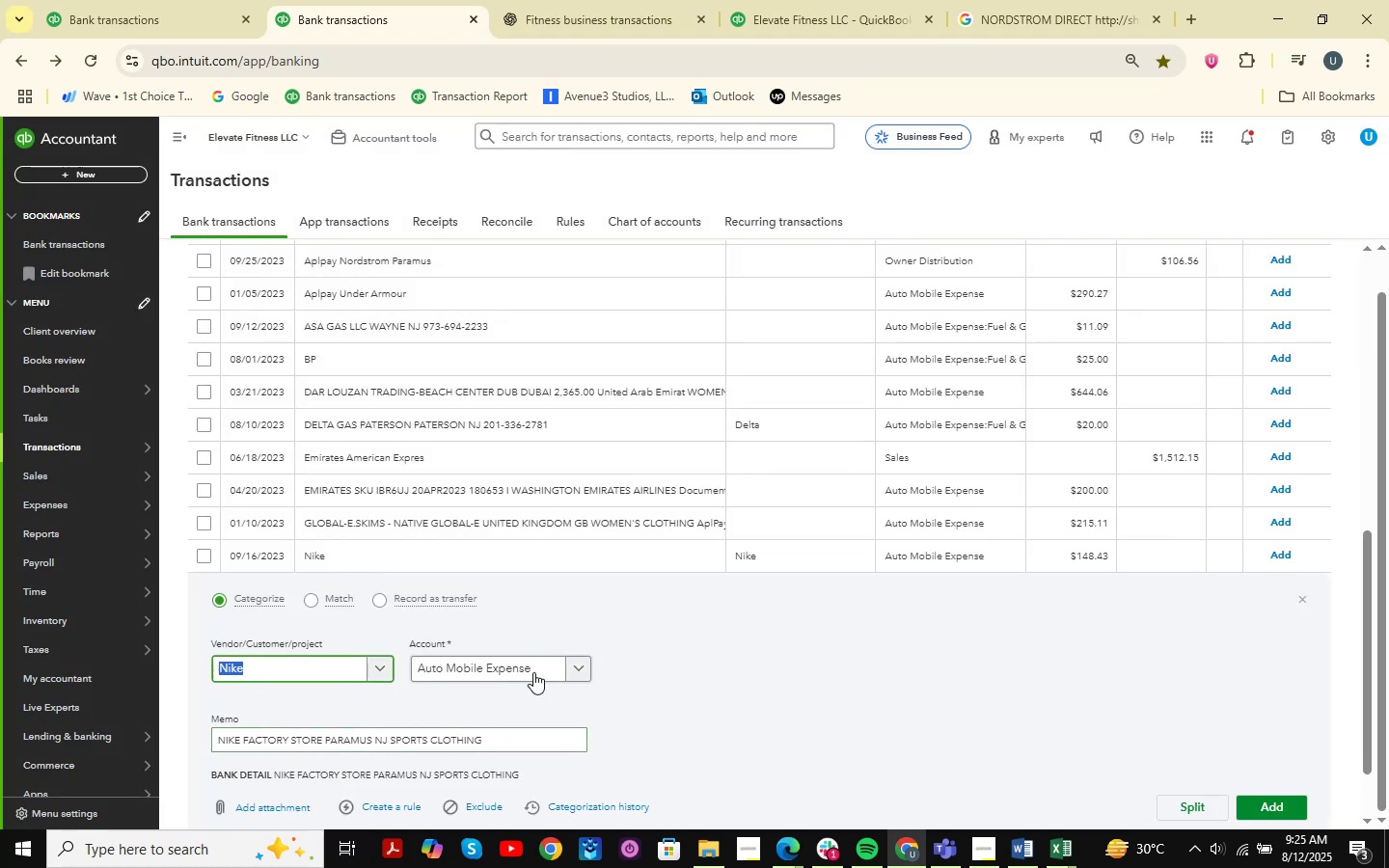 
left_click([533, 672])
 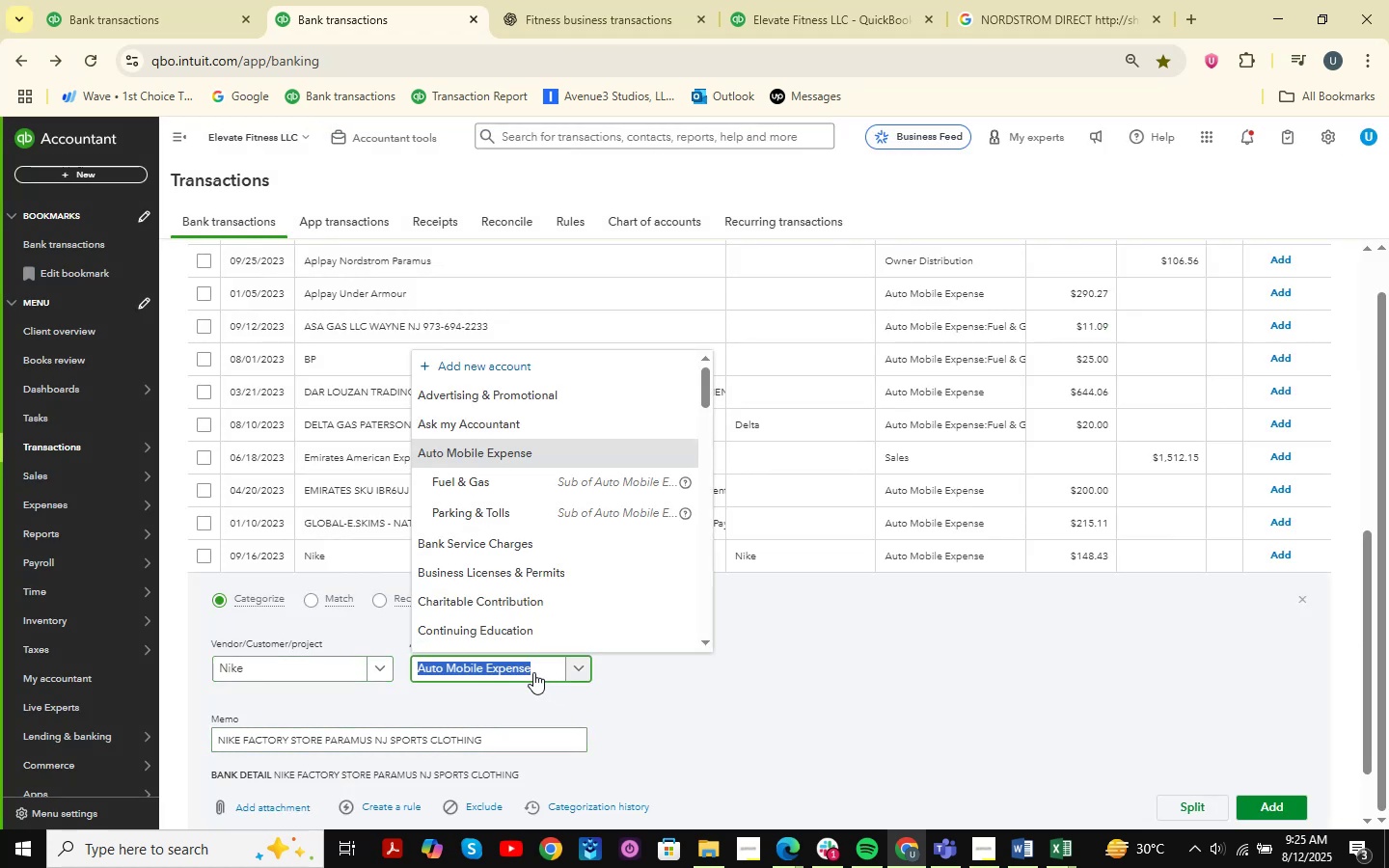 
type(job )
 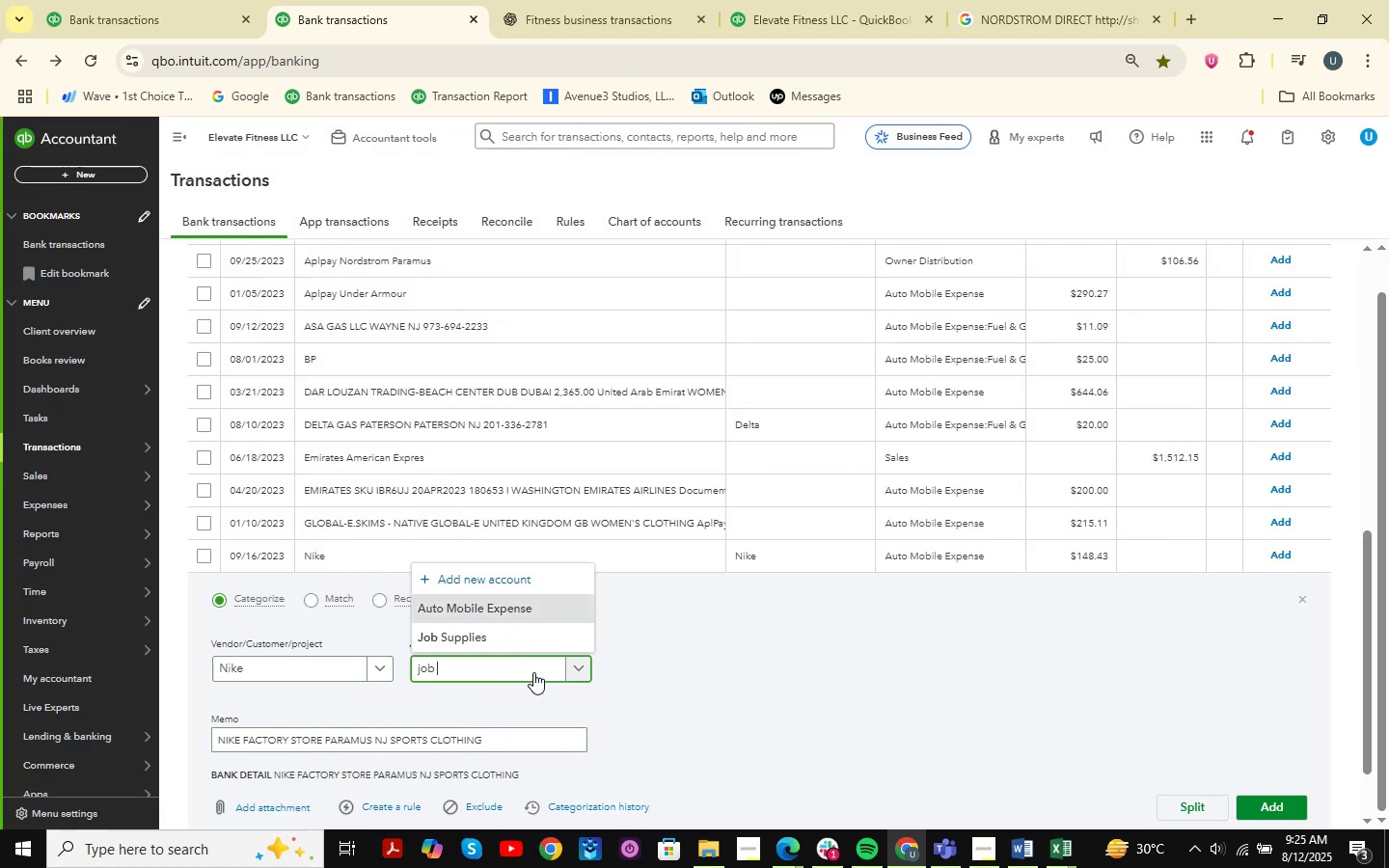 
key(ArrowDown)
 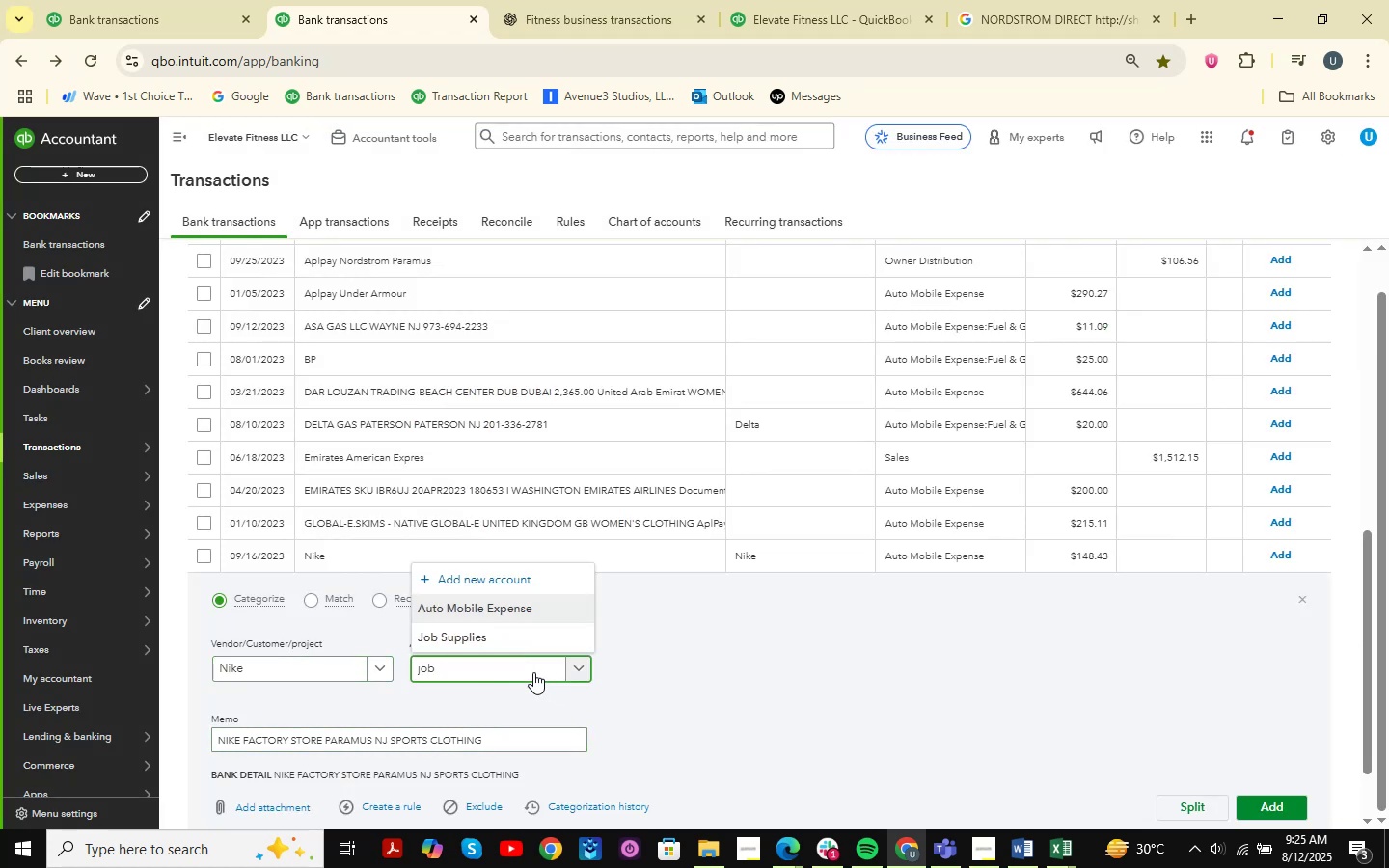 
key(ArrowDown)
 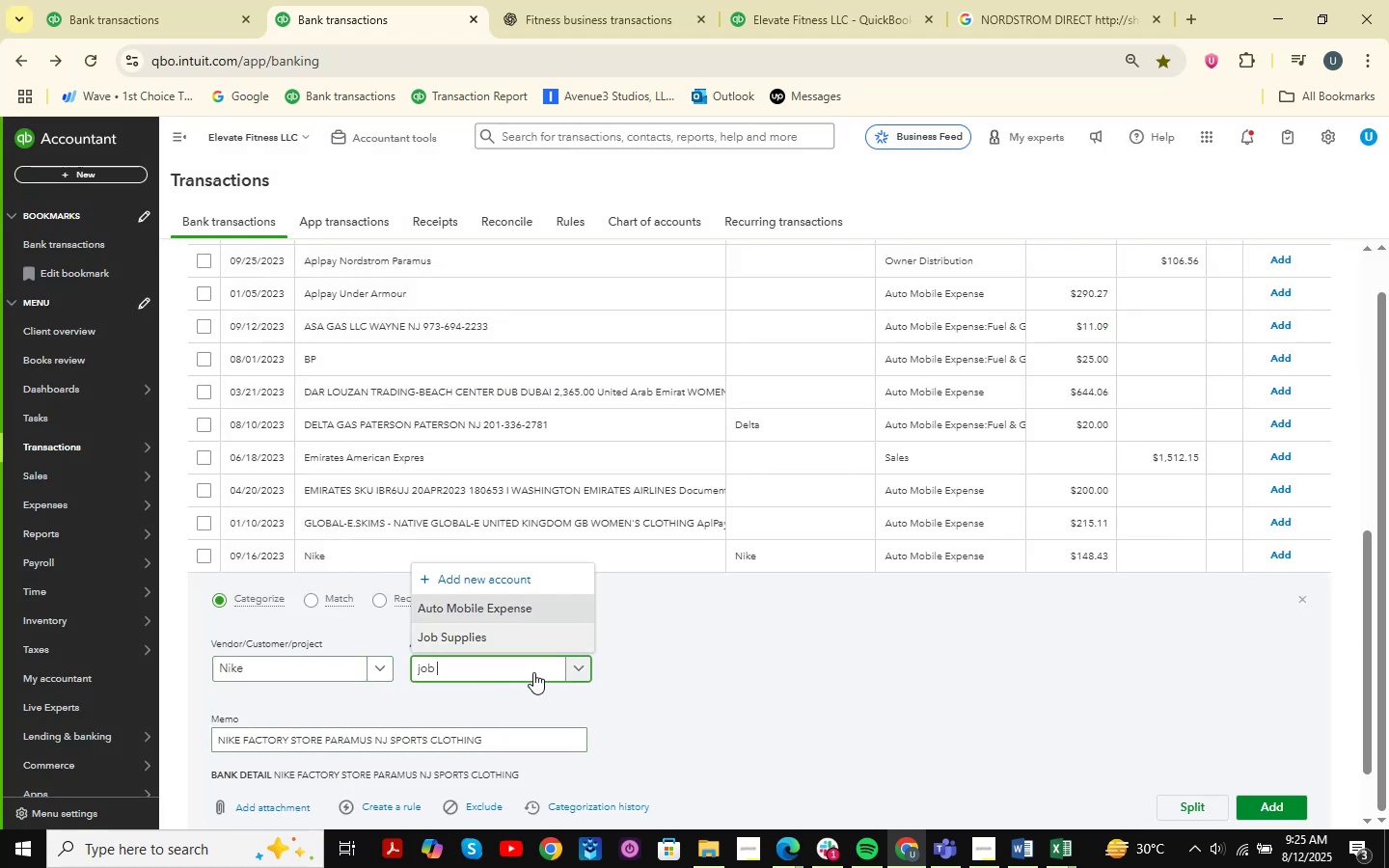 
key(Enter)
 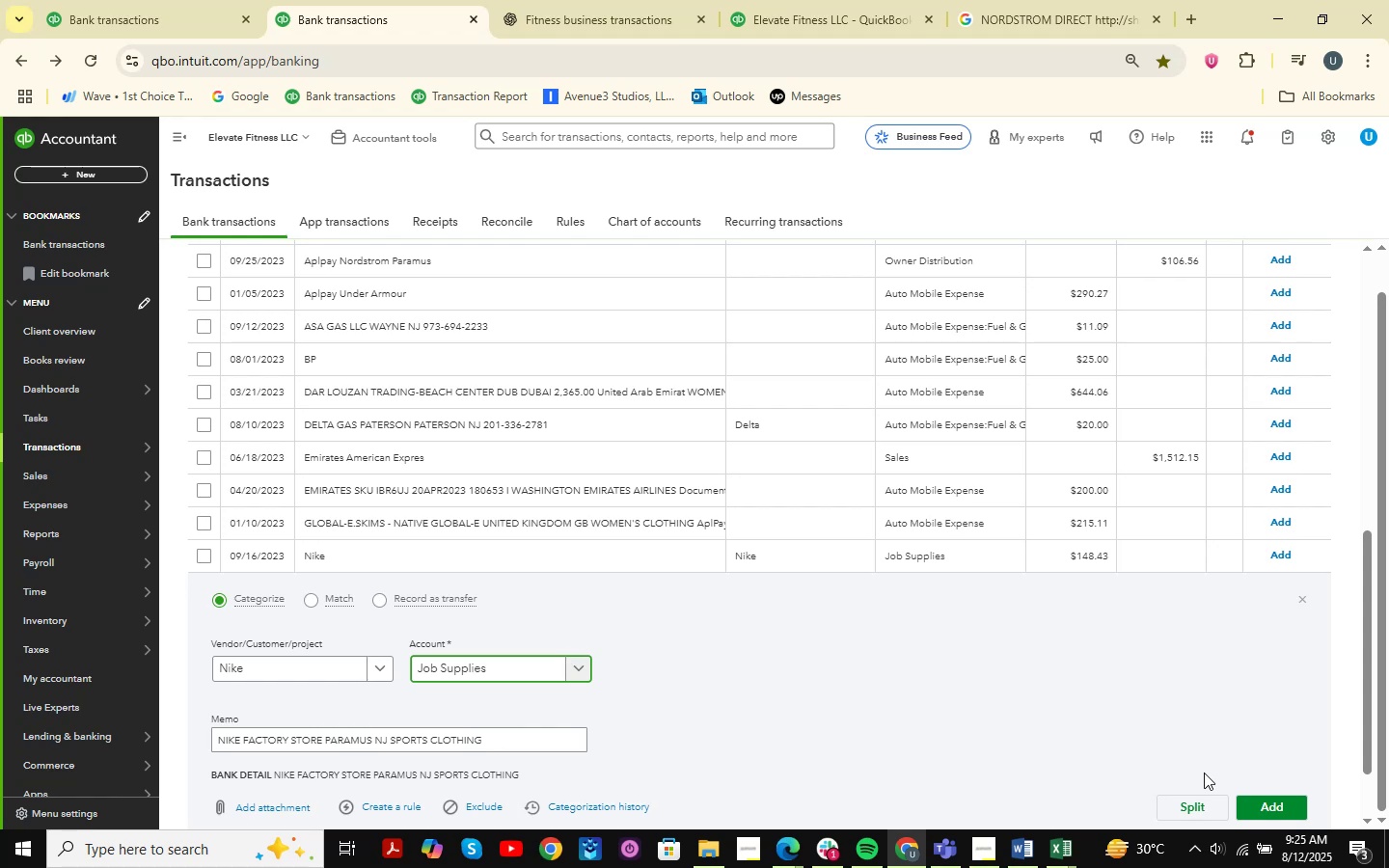 
left_click([1272, 800])
 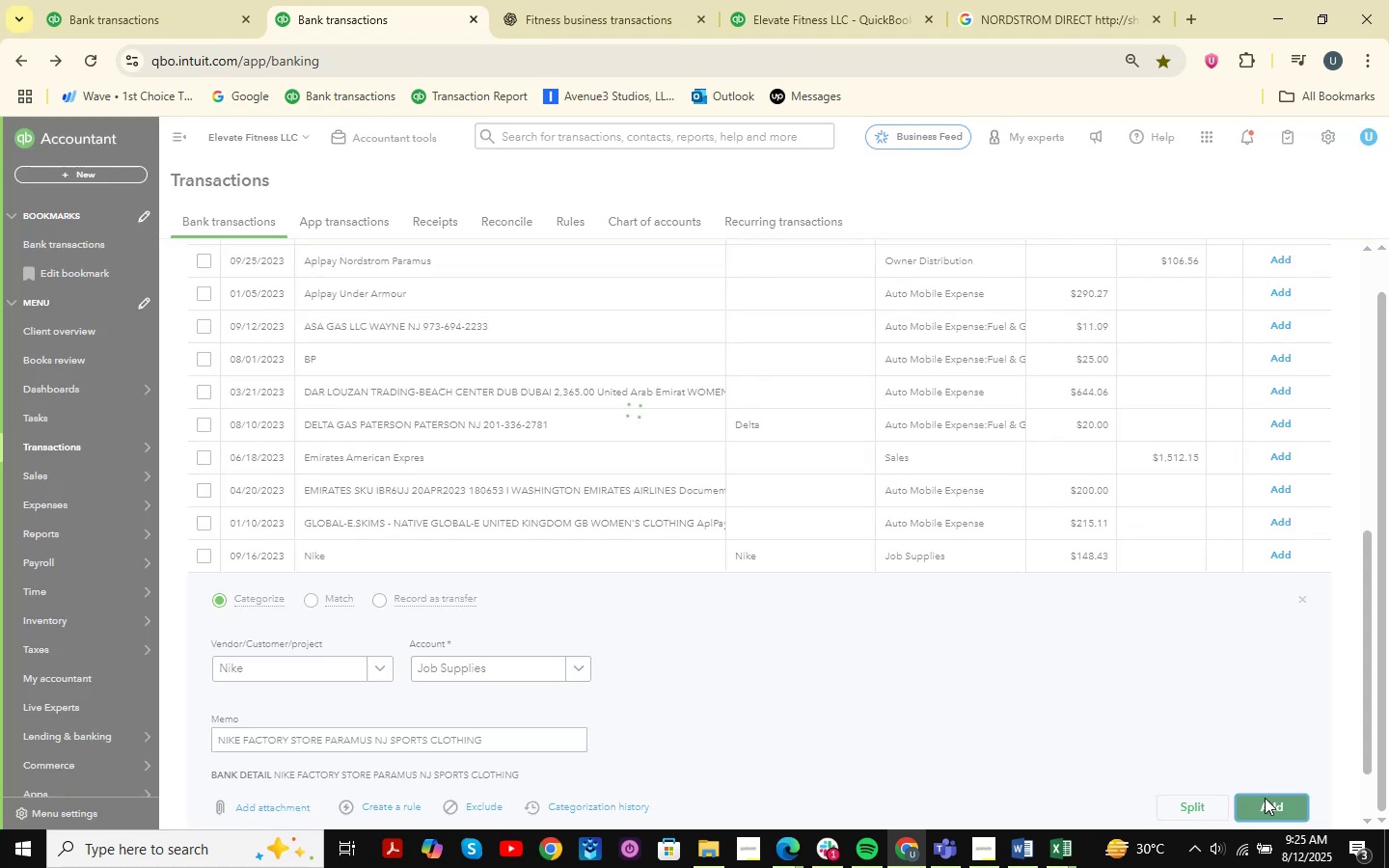 
mouse_move([1176, 766])
 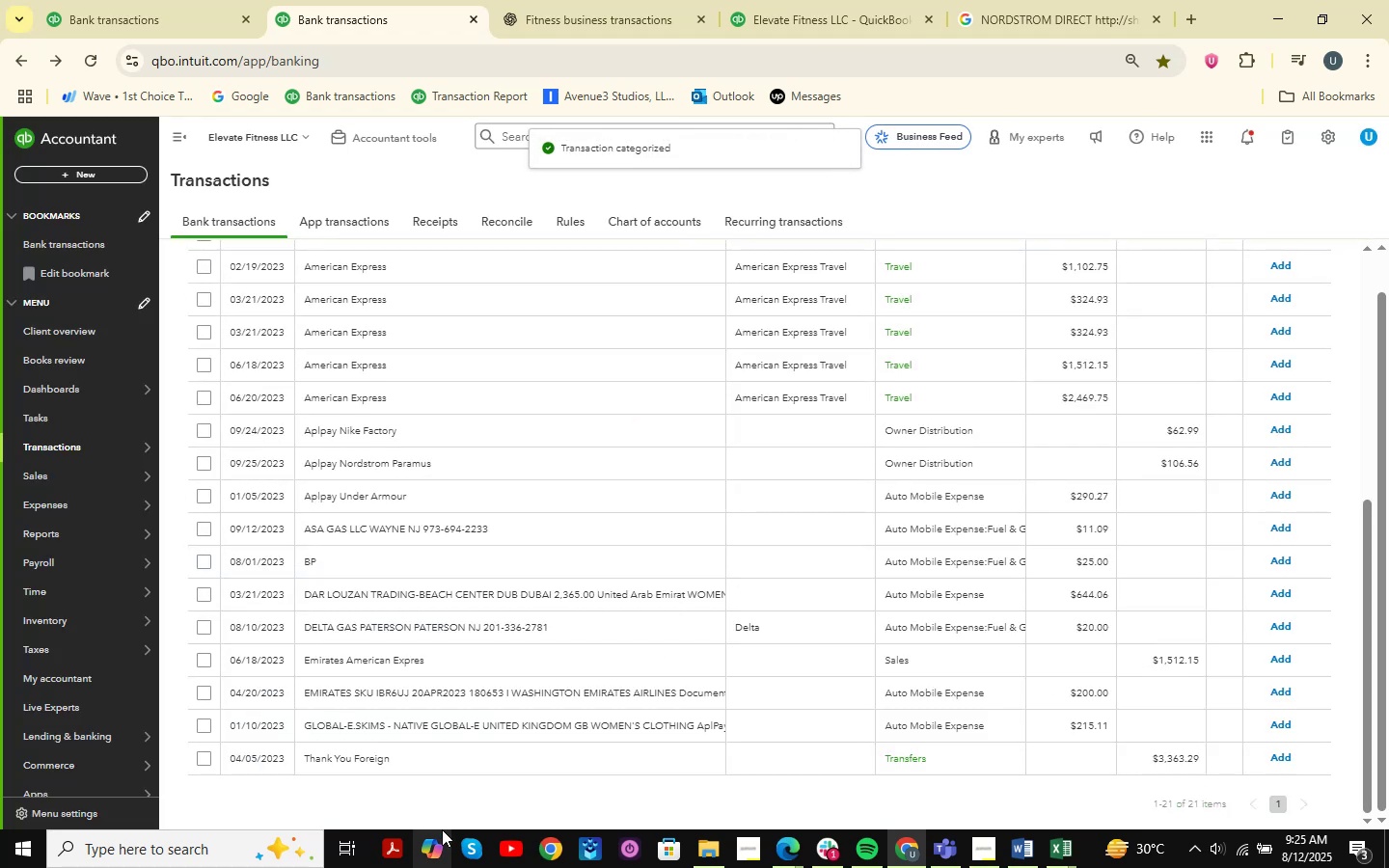 
scroll: coordinate [374, 679], scroll_direction: up, amount: 3.0
 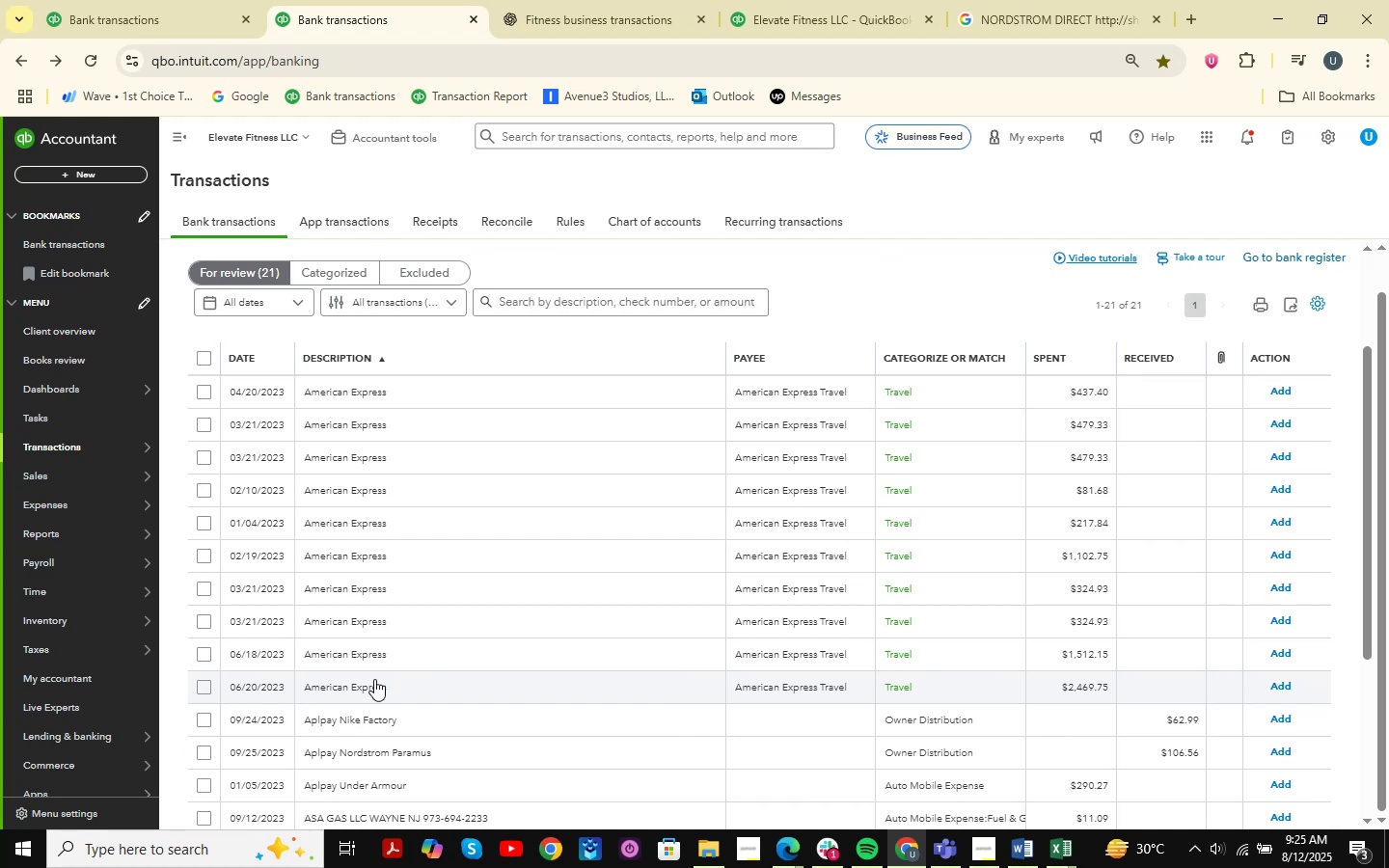 
wait(7.46)
 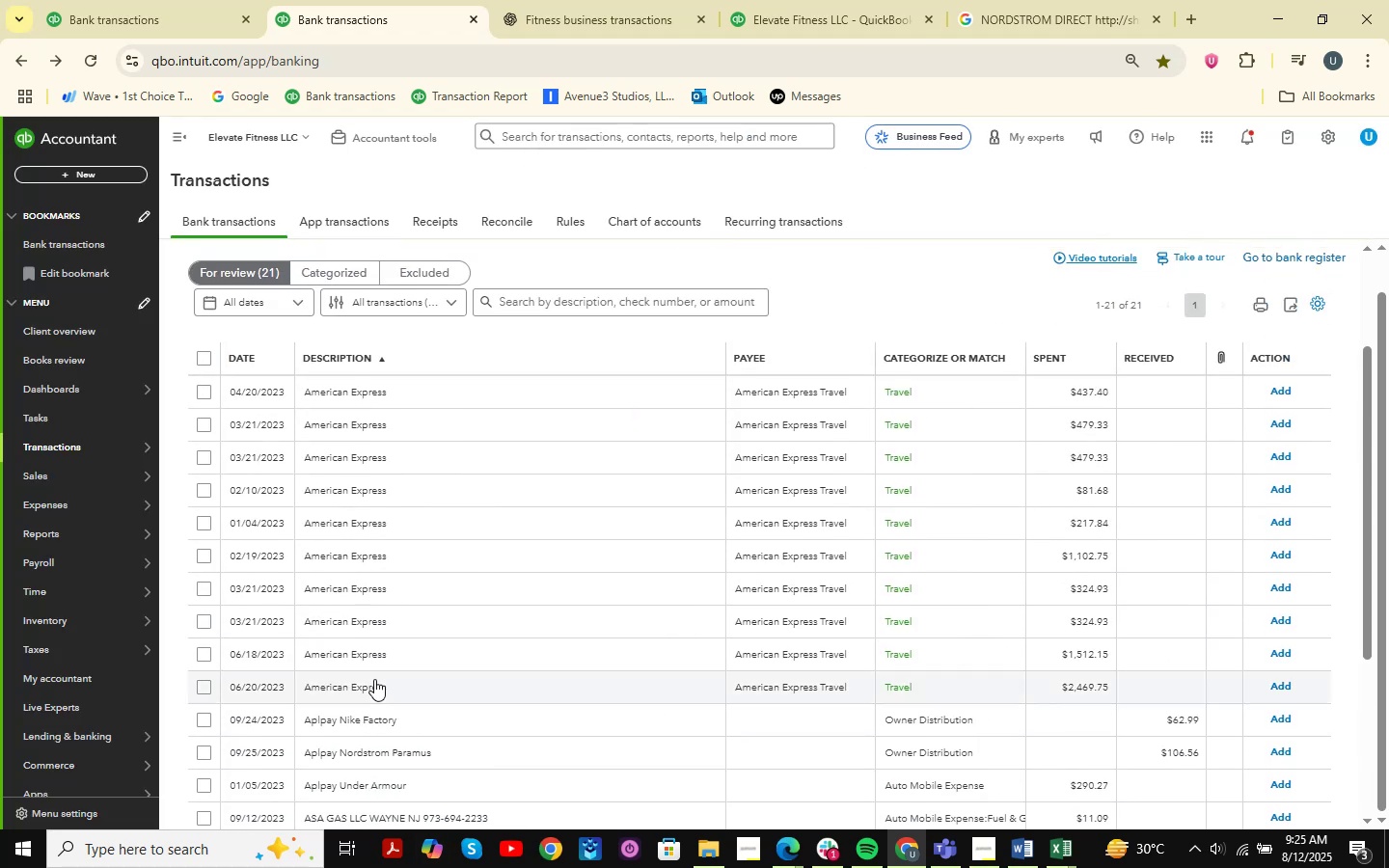 
scroll: coordinate [403, 547], scroll_direction: up, amount: 4.0
 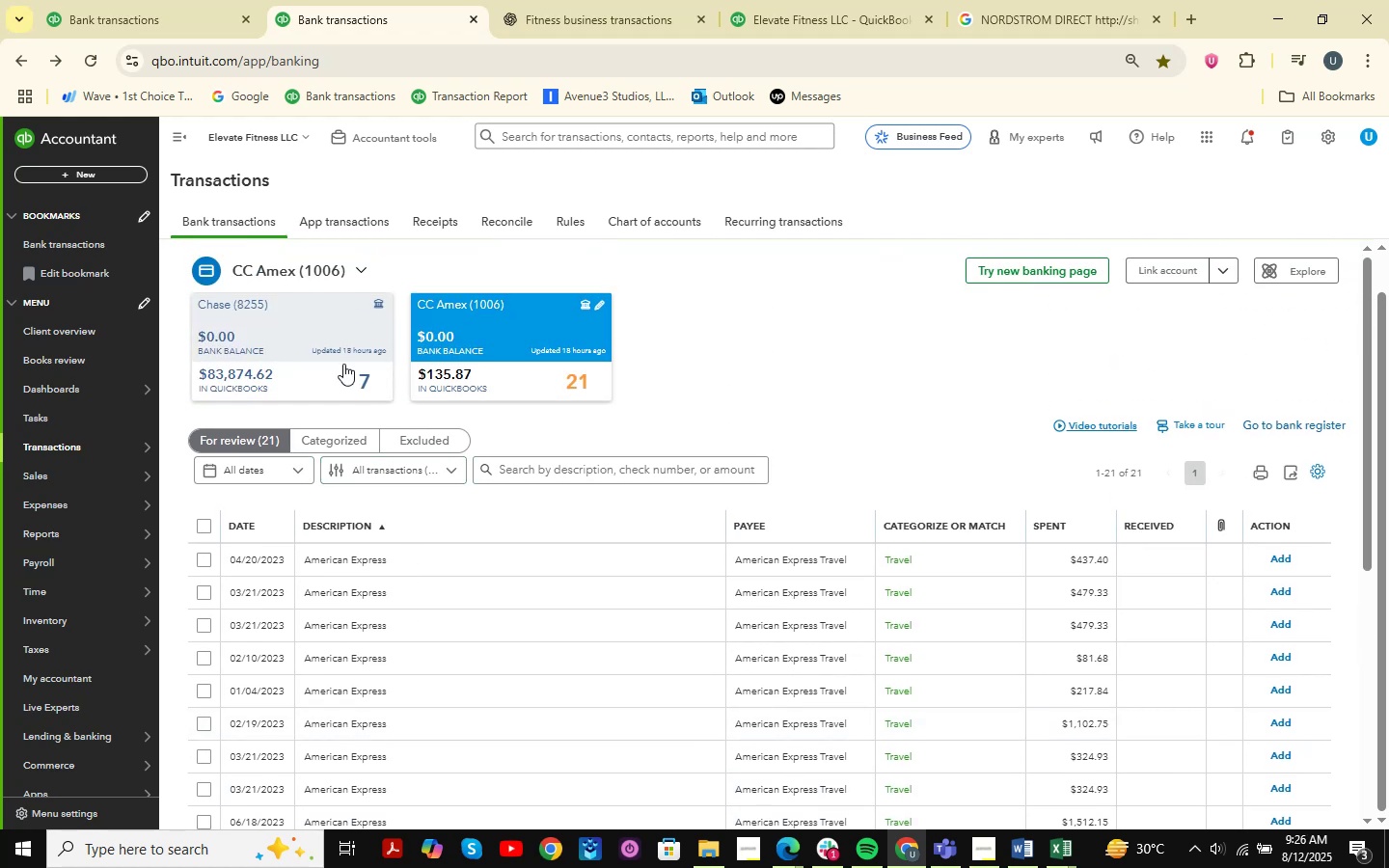 
left_click([113, 0])
 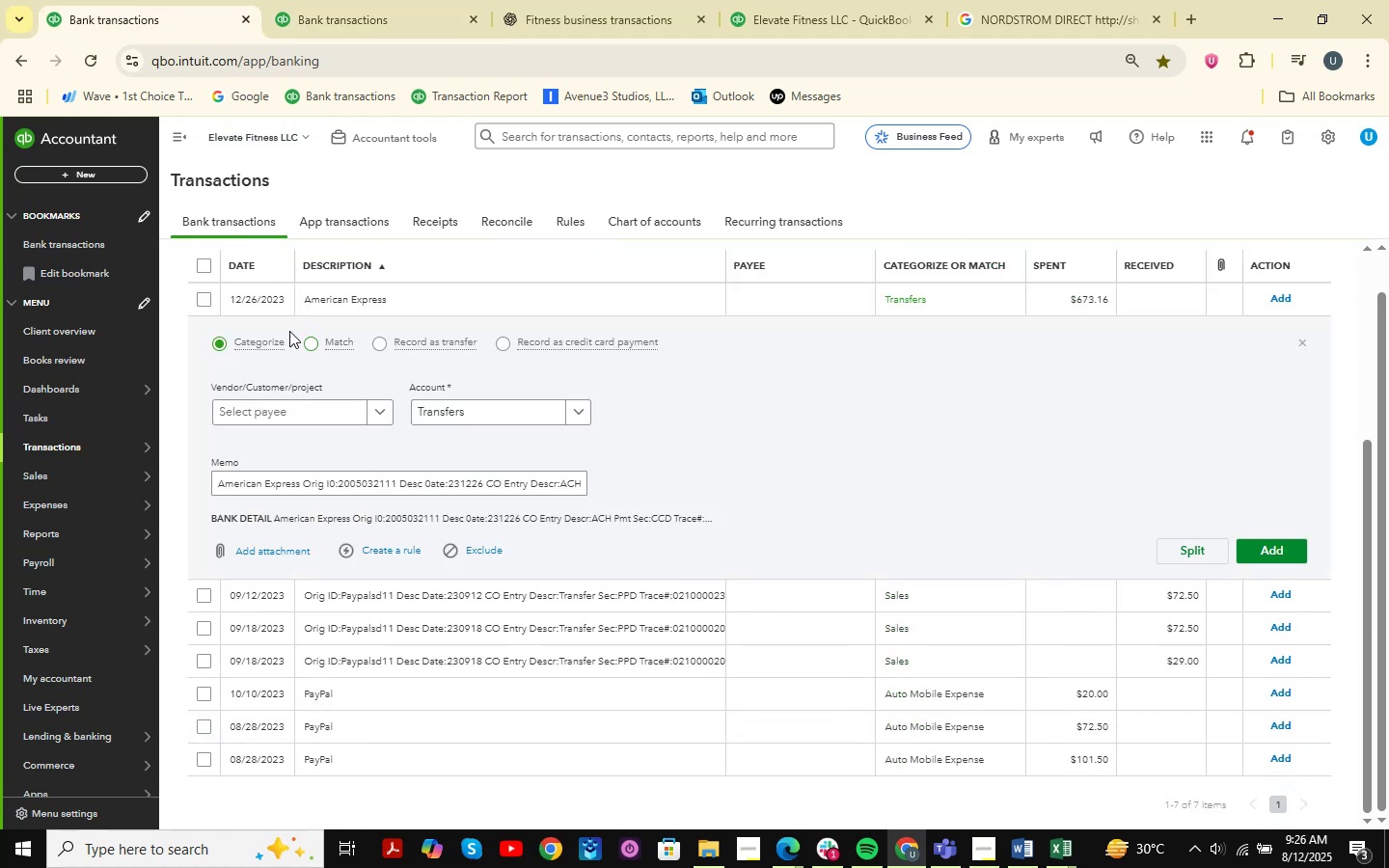 
scroll: coordinate [345, 451], scroll_direction: up, amount: 3.0
 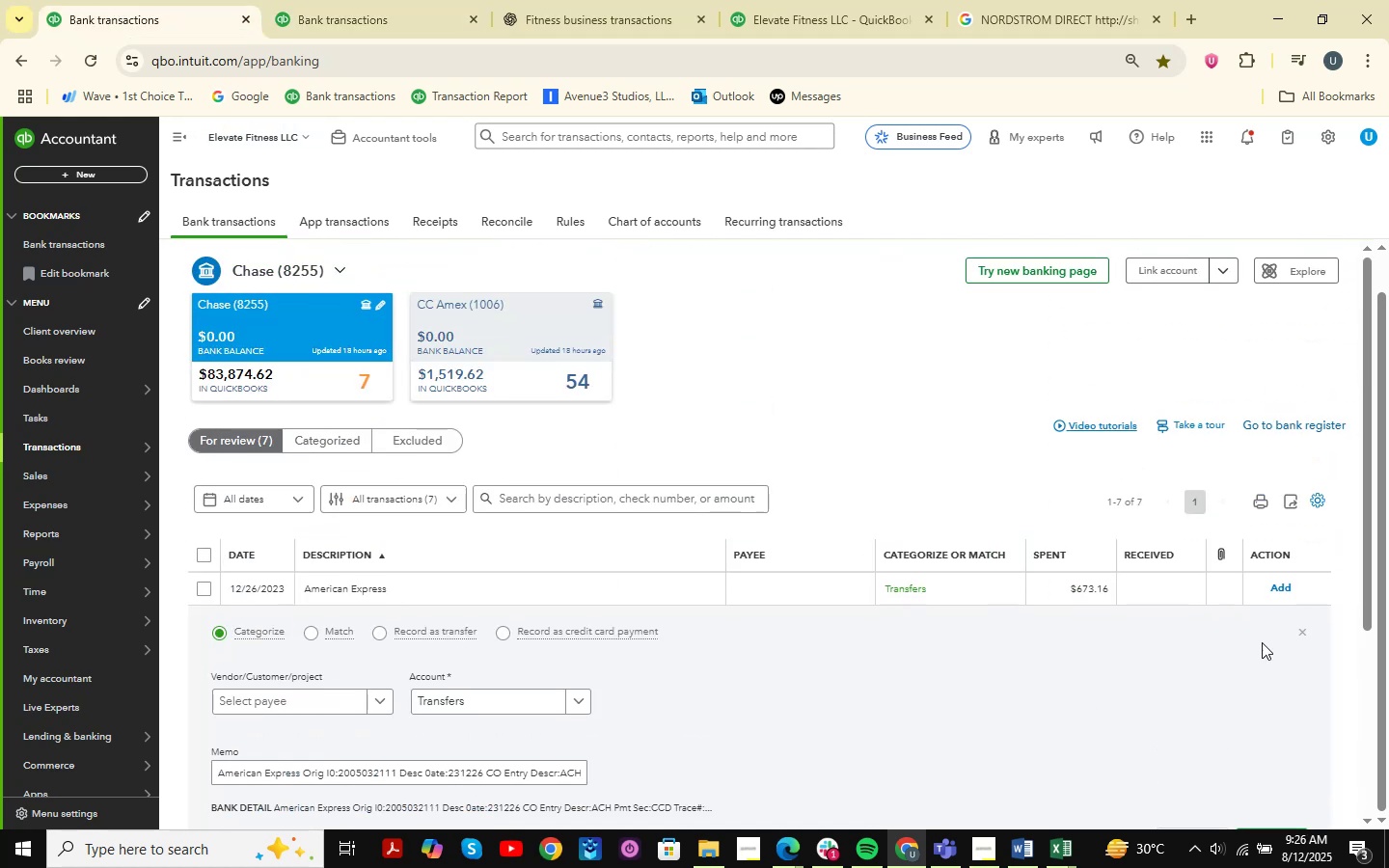 
left_click([1305, 634])
 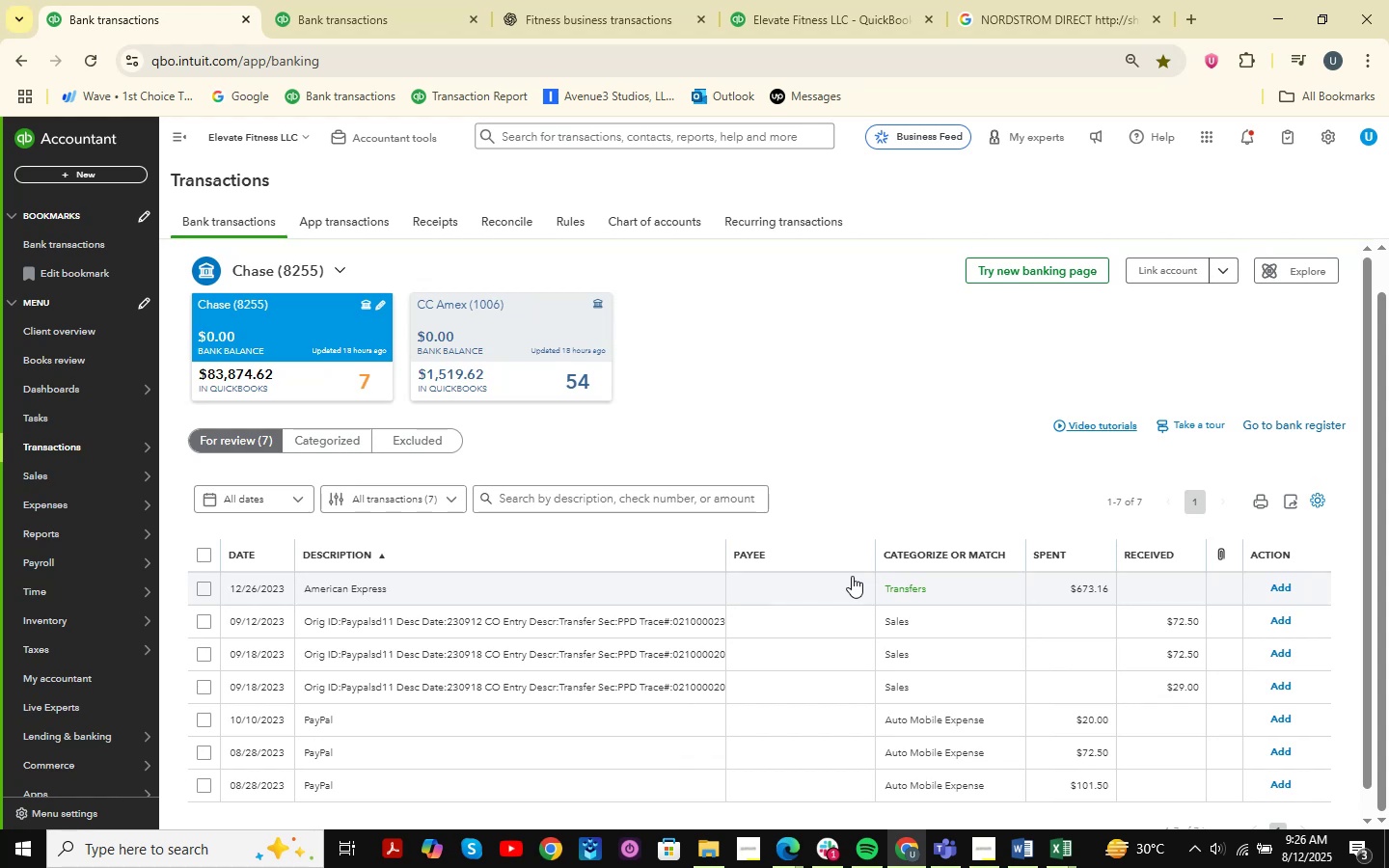 
wait(7.7)
 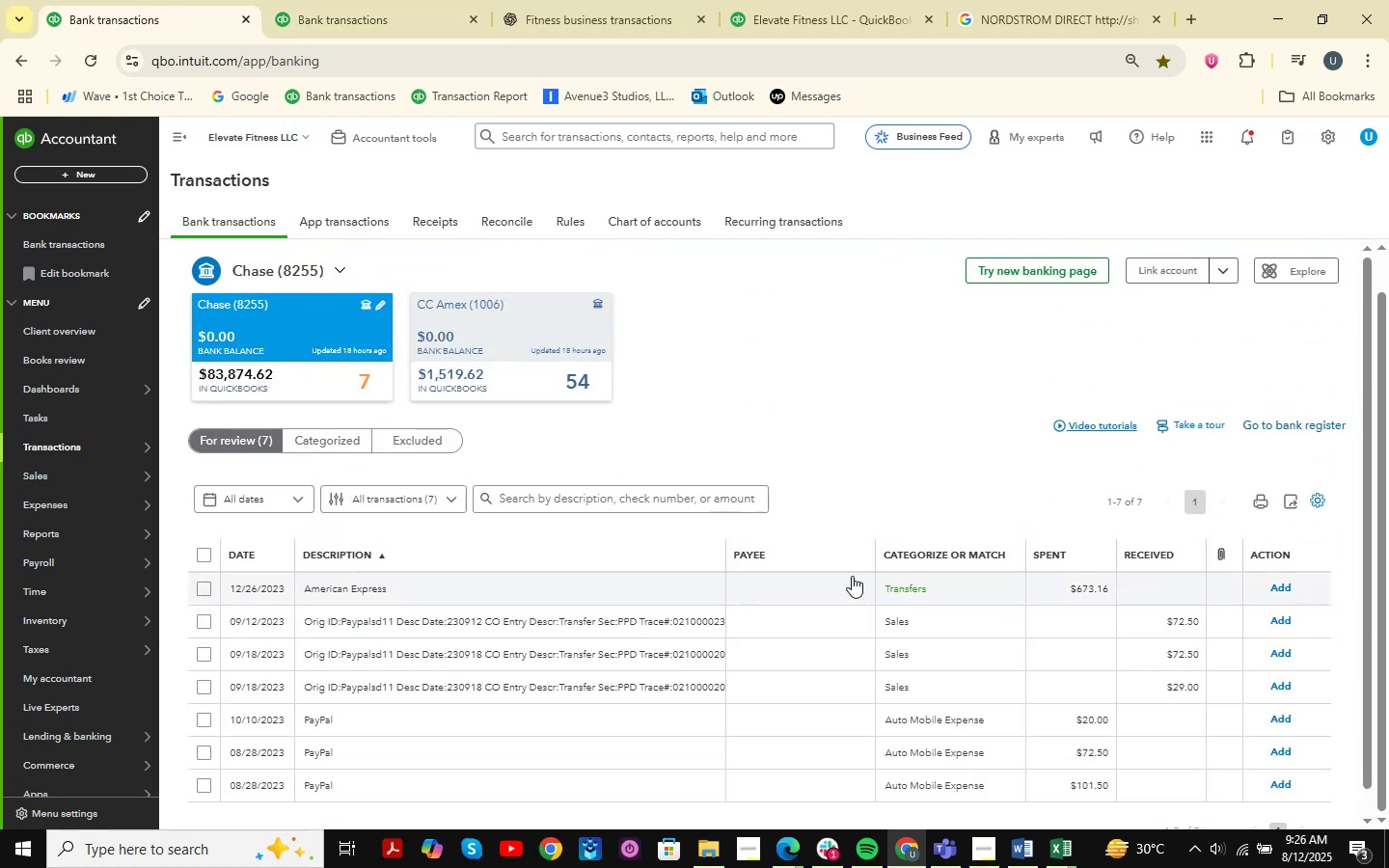 
scroll: coordinate [714, 540], scroll_direction: down, amount: 5.0
 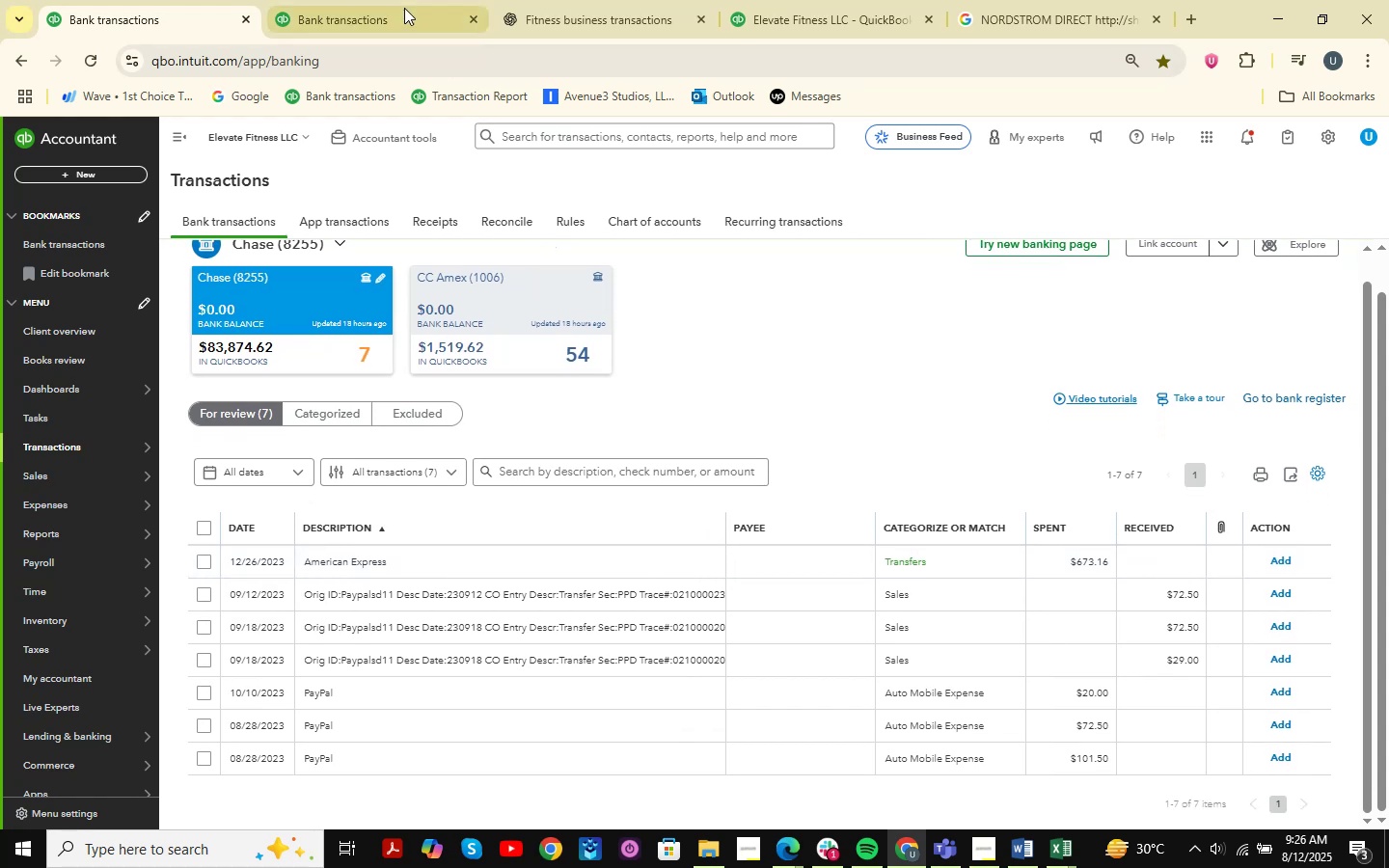 
left_click([404, 8])
 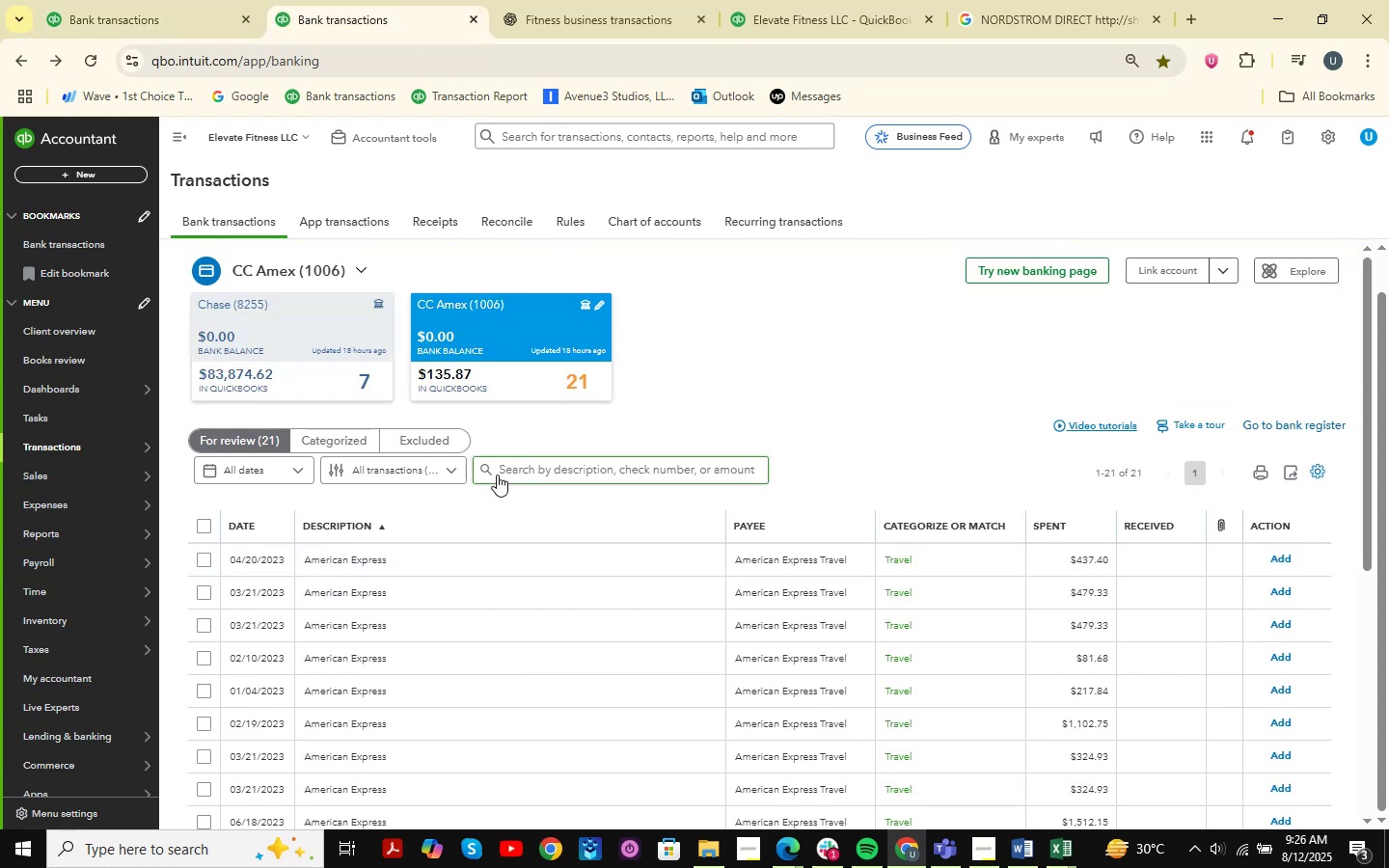 
scroll: coordinate [497, 475], scroll_direction: down, amount: 7.0
 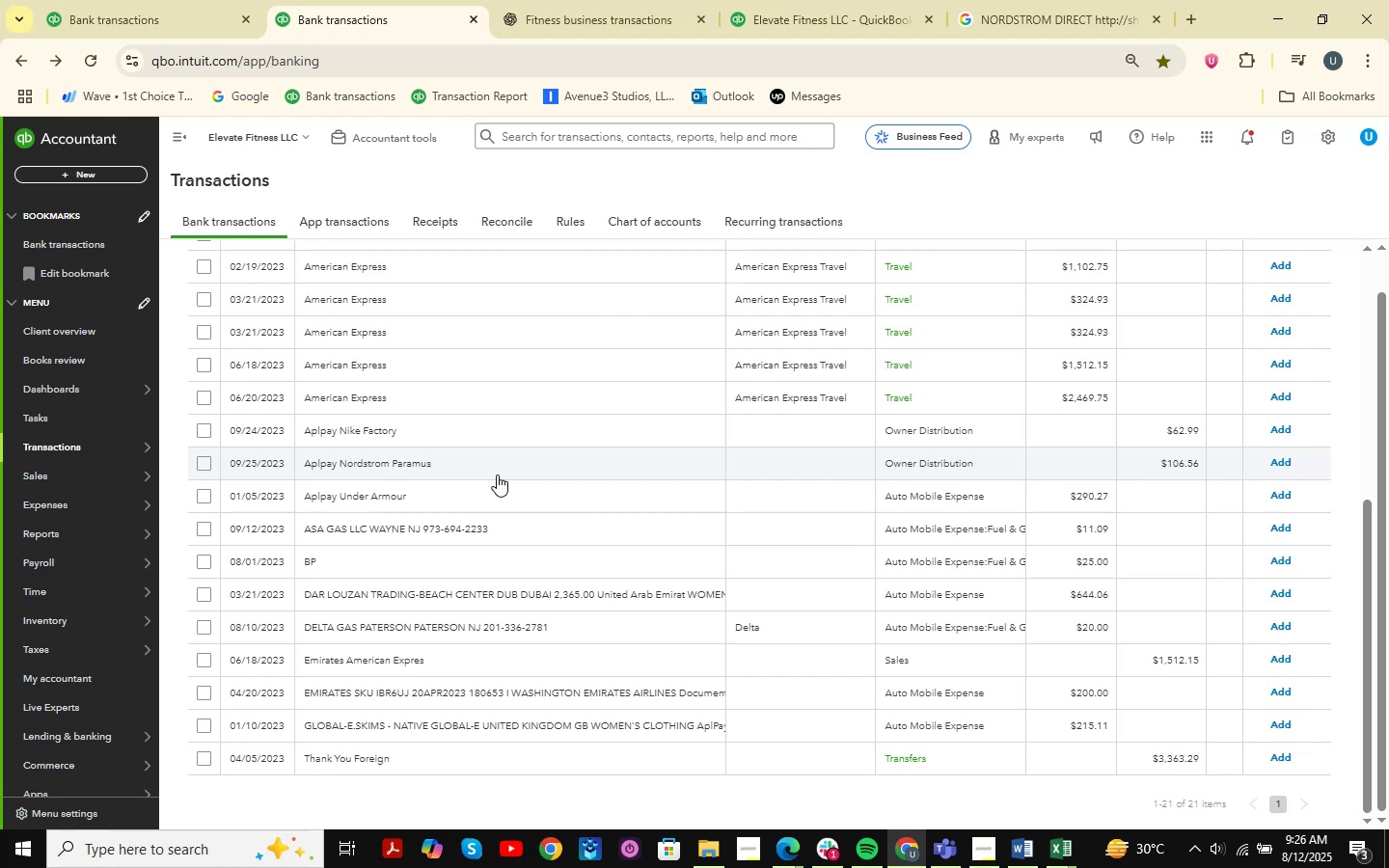 
wait(8.23)
 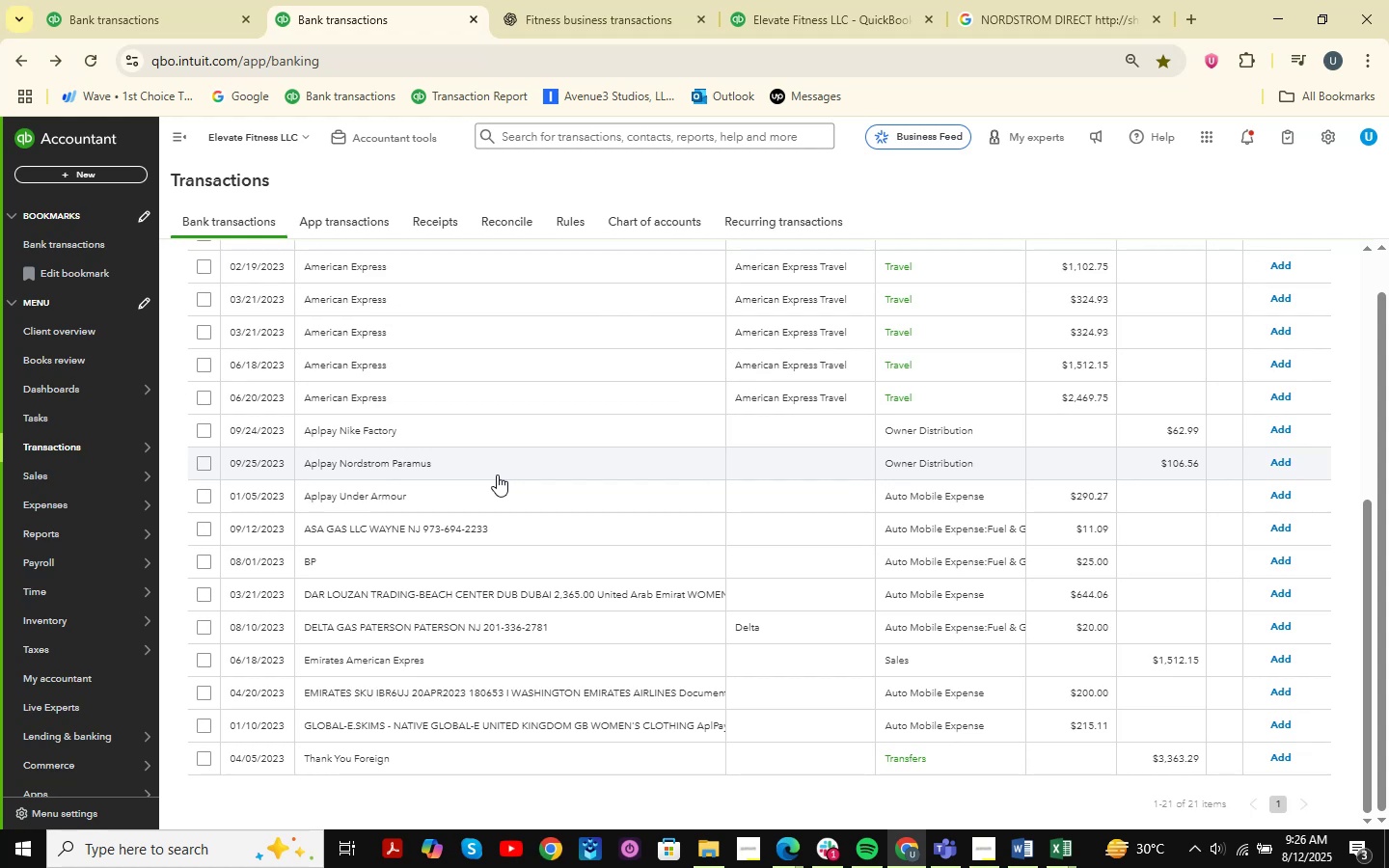 
scroll: coordinate [497, 475], scroll_direction: down, amount: 1.0
 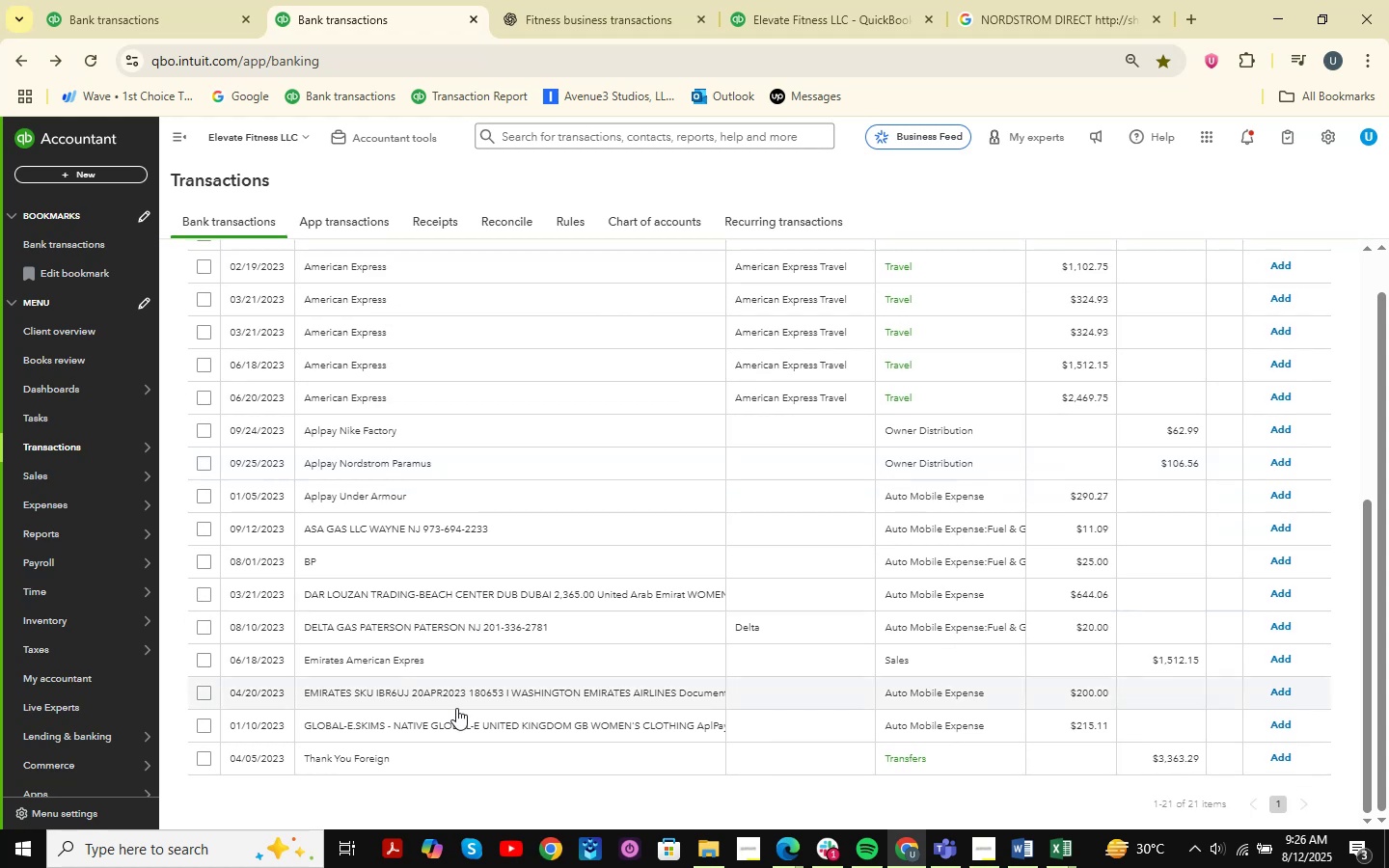 
left_click([465, 656])
 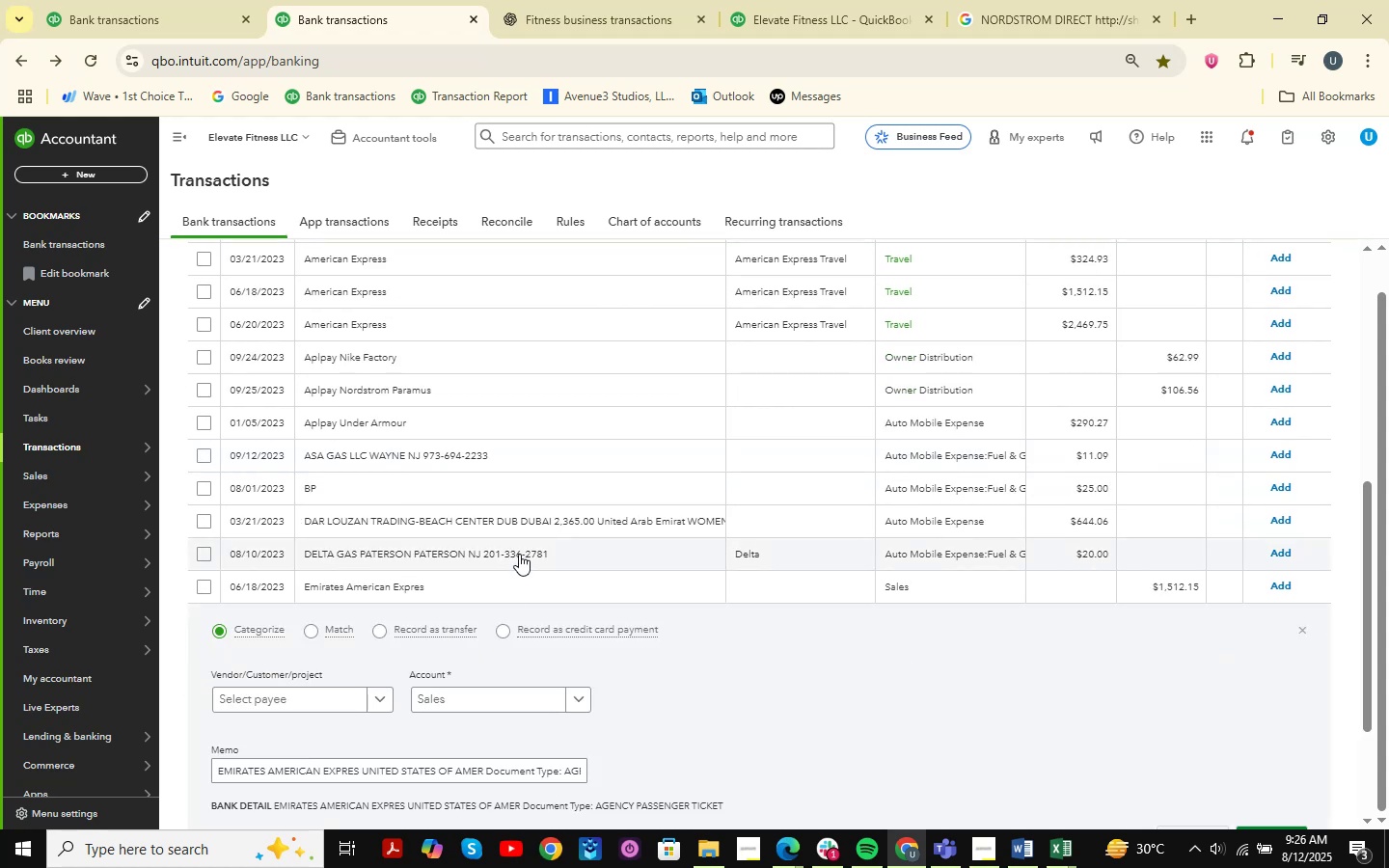 
scroll: coordinate [519, 554], scroll_direction: down, amount: 2.0
 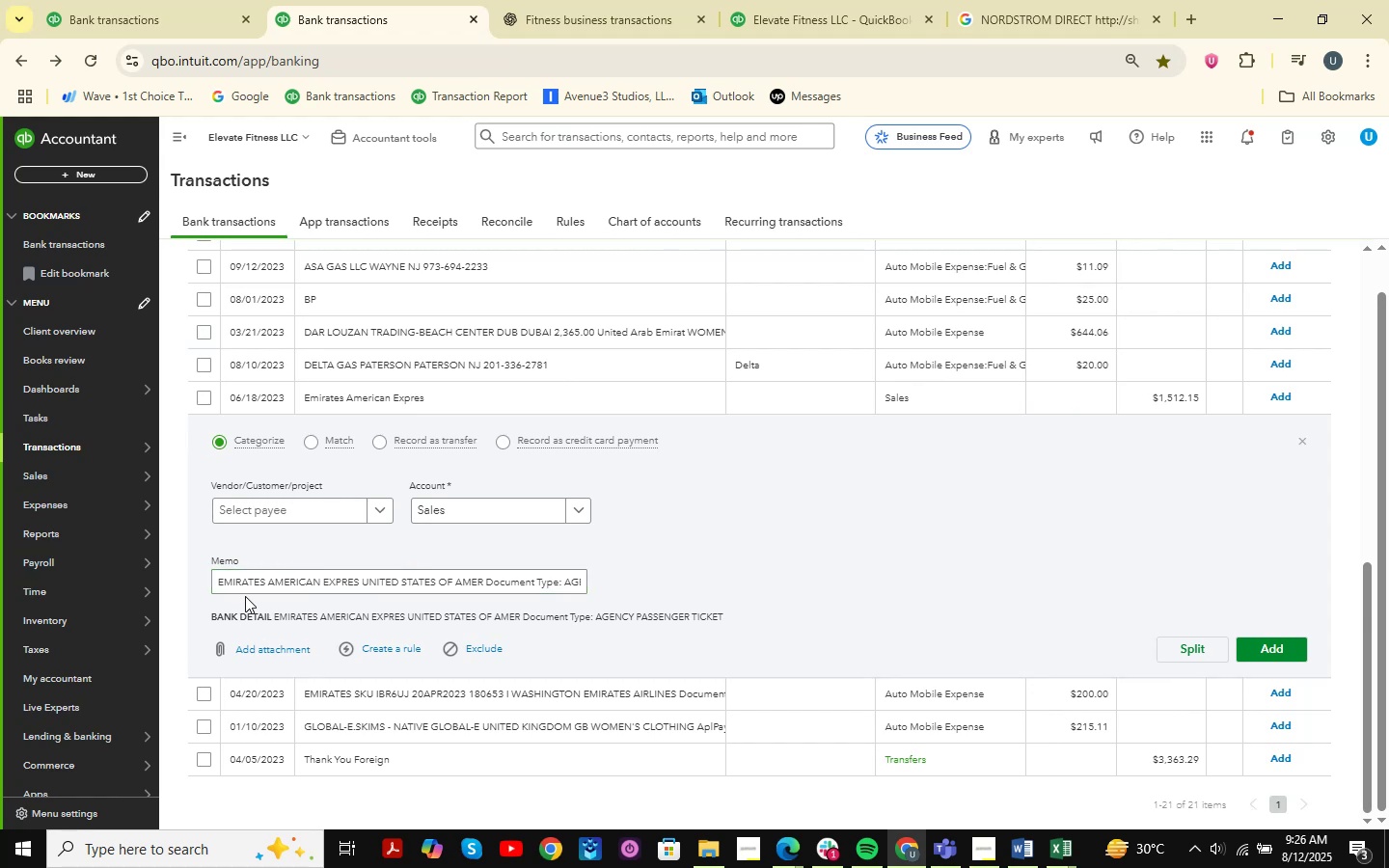 
left_click_drag(start_coordinate=[220, 584], to_coordinate=[777, 577])
 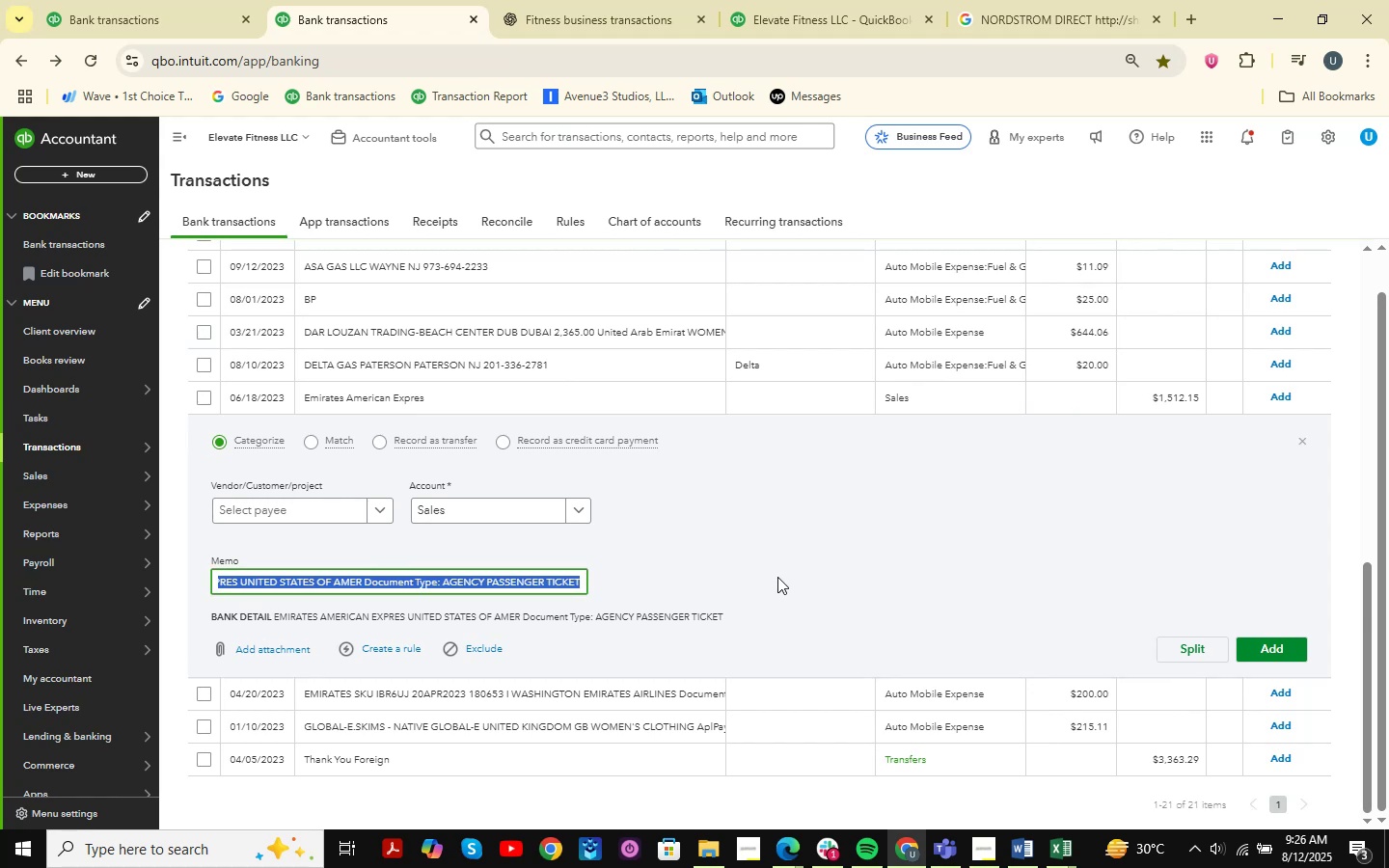 
key(Control+C)
 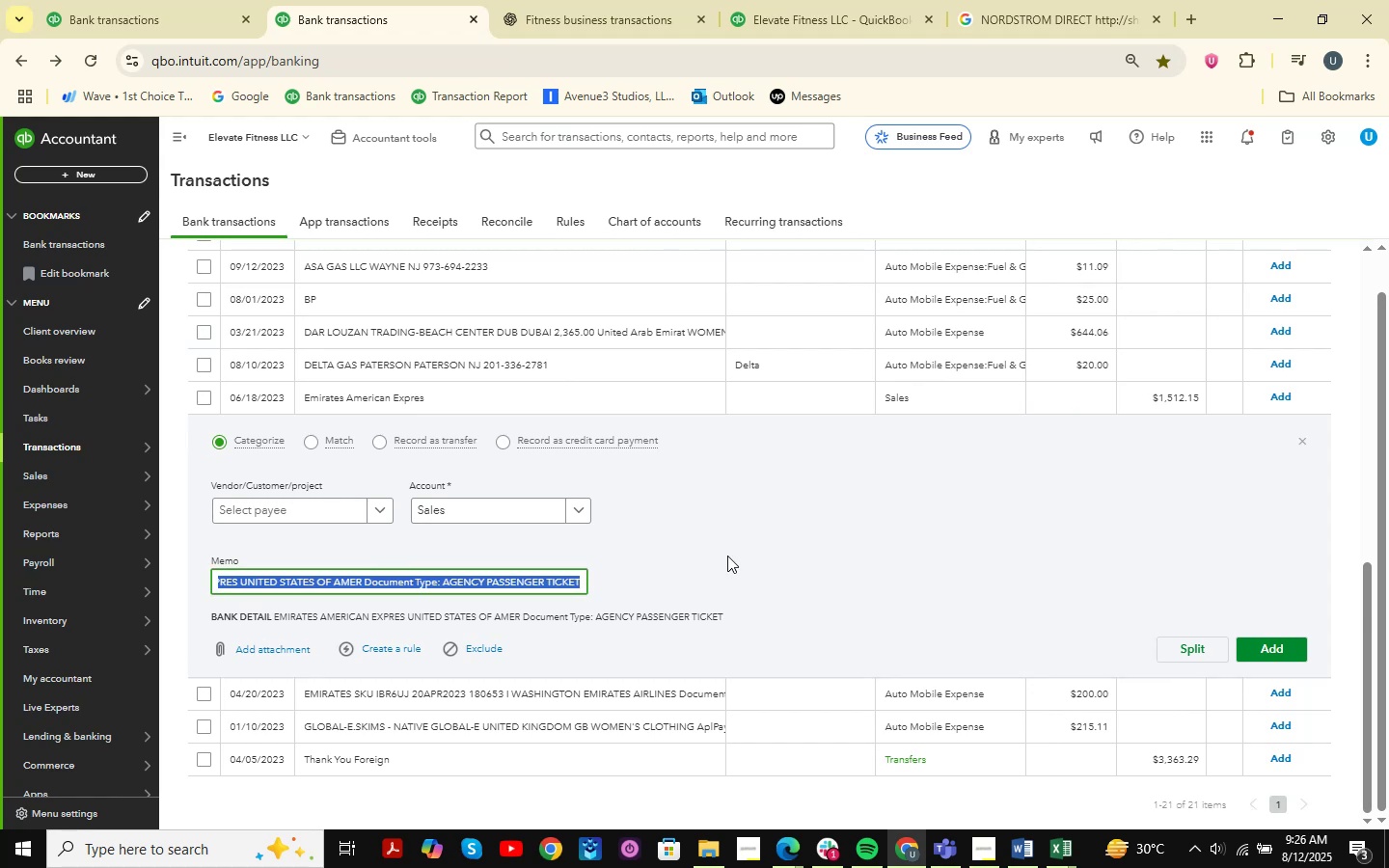 
left_click([503, 502])
 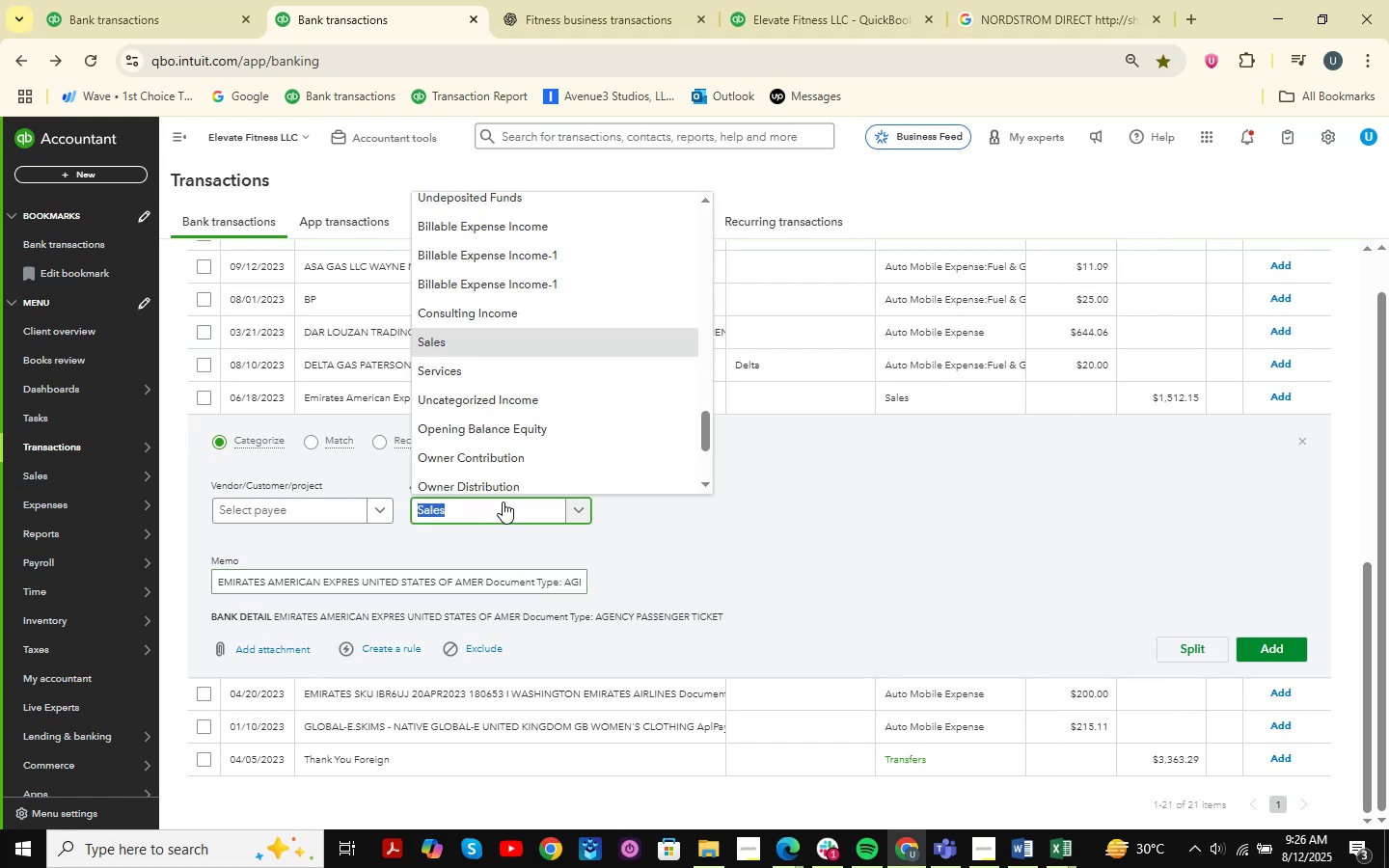 
type(trave)
 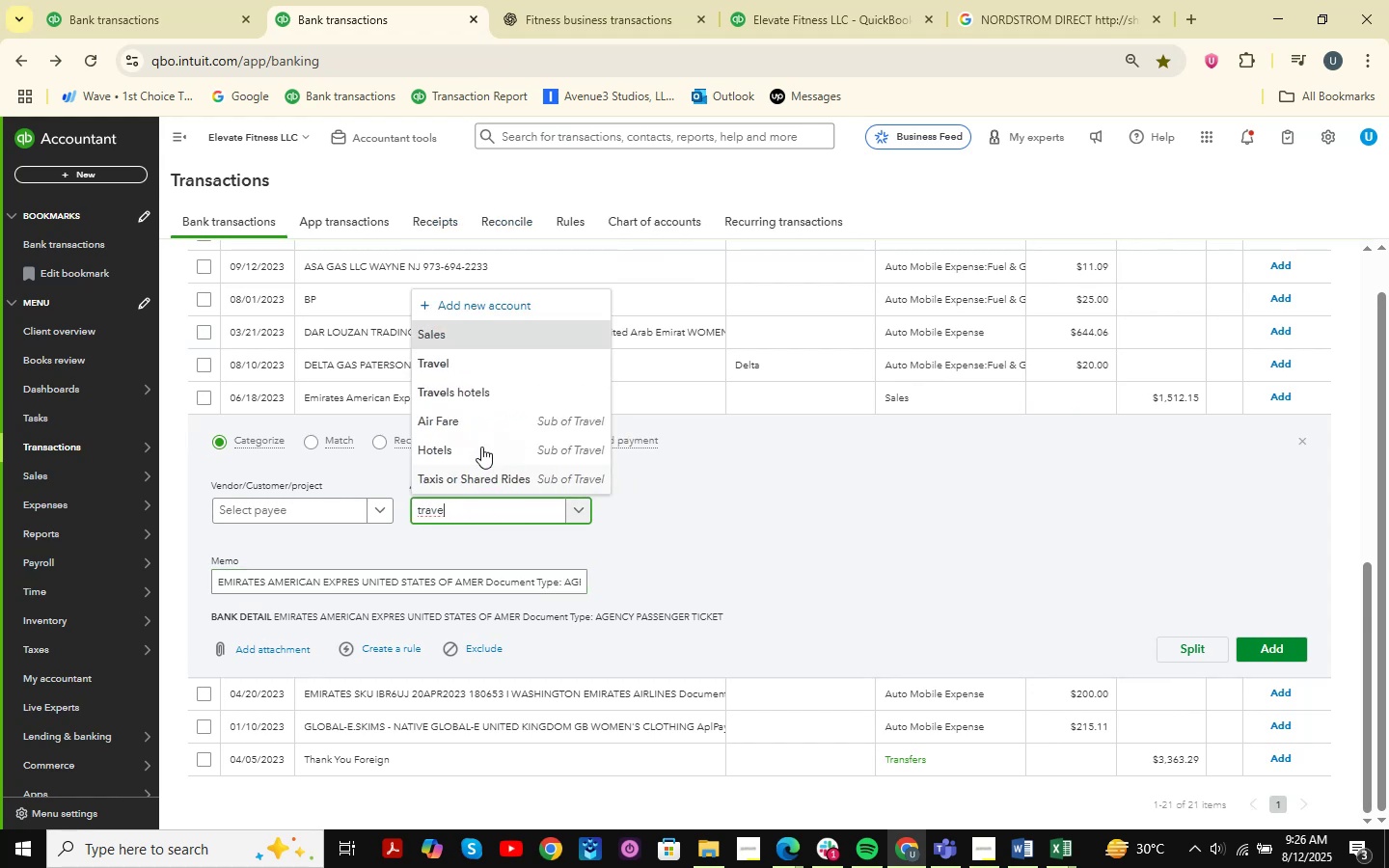 
left_click([477, 419])
 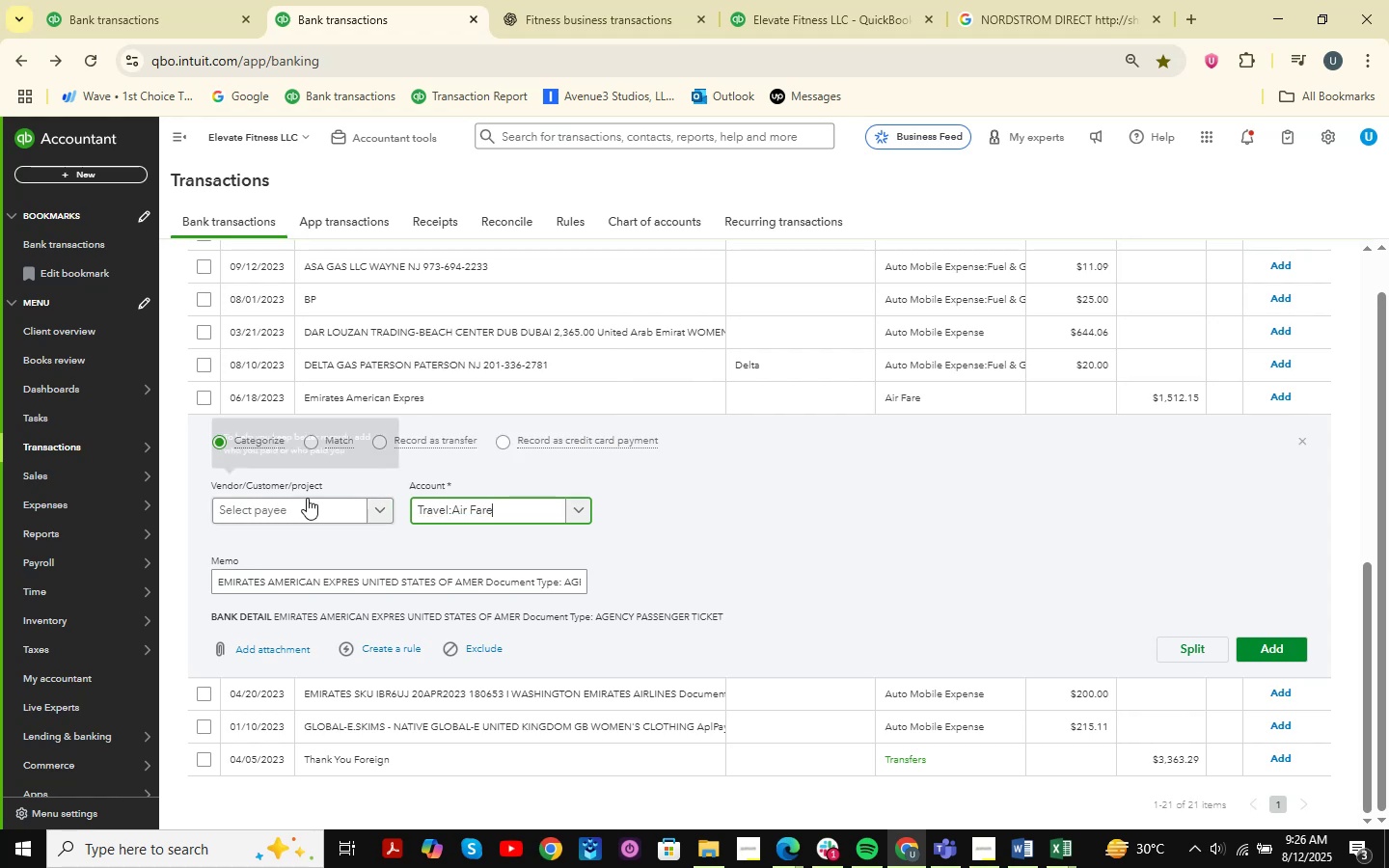 
left_click([307, 498])
 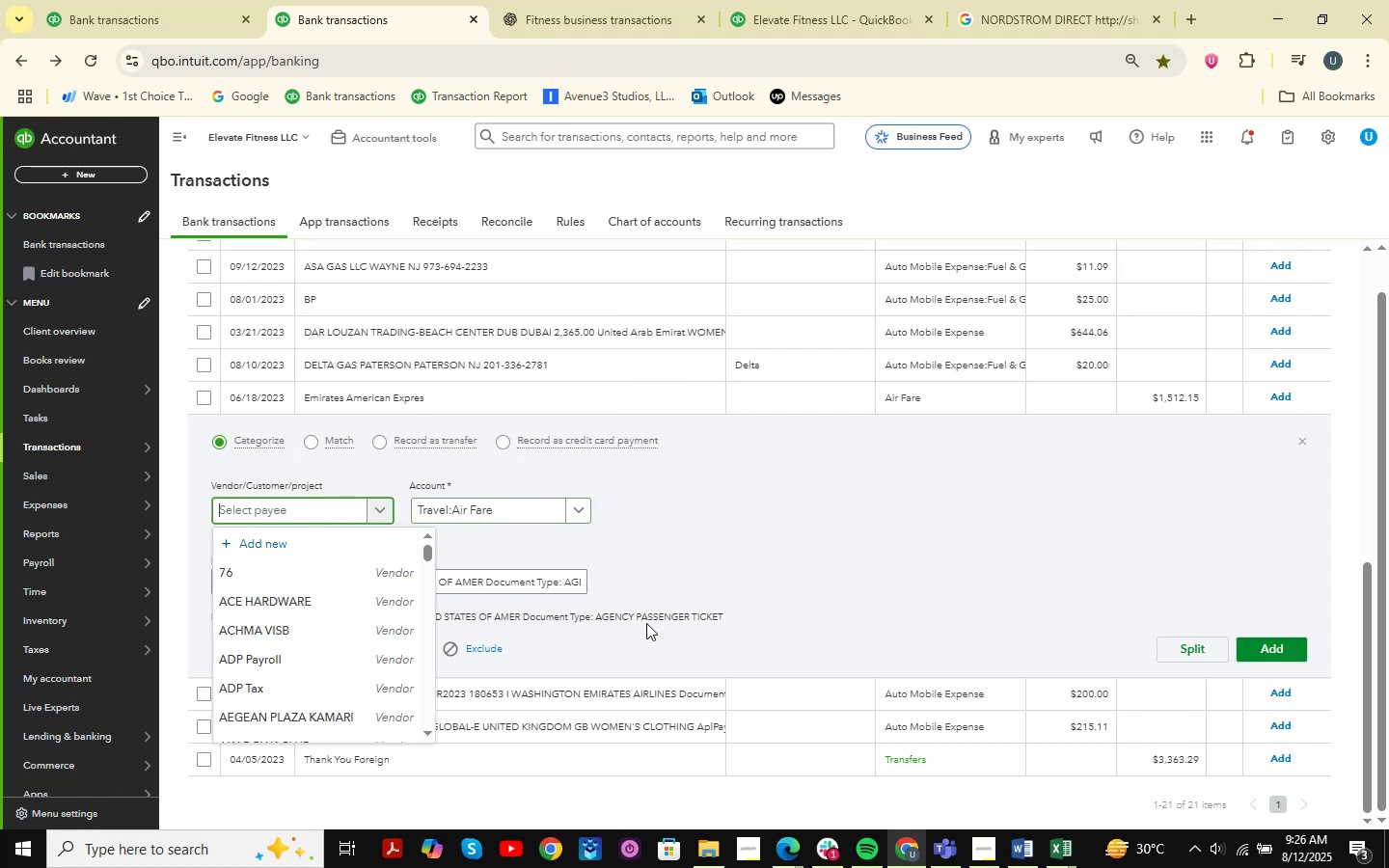 
type(Emirates )
 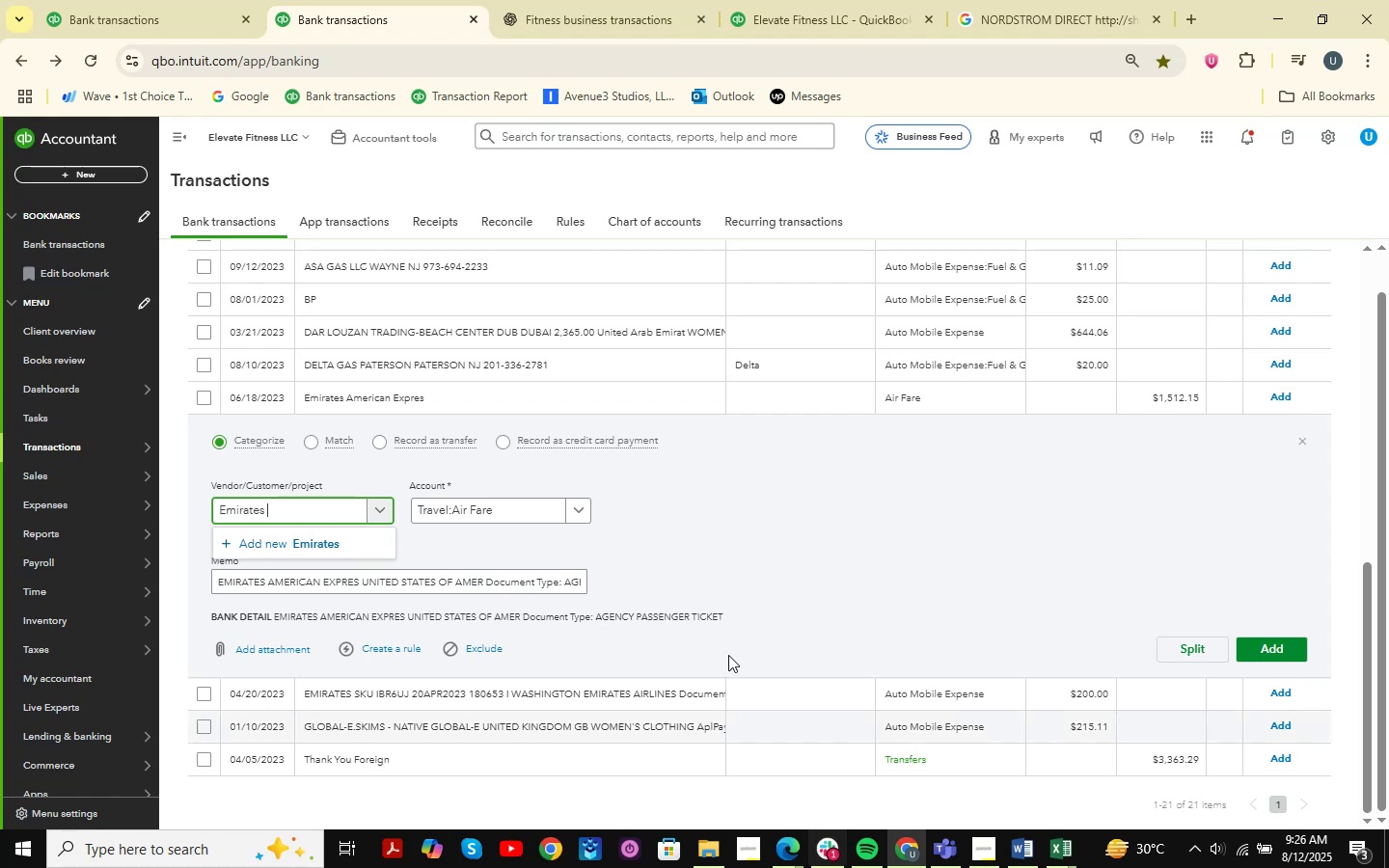 
left_click([314, 550])
 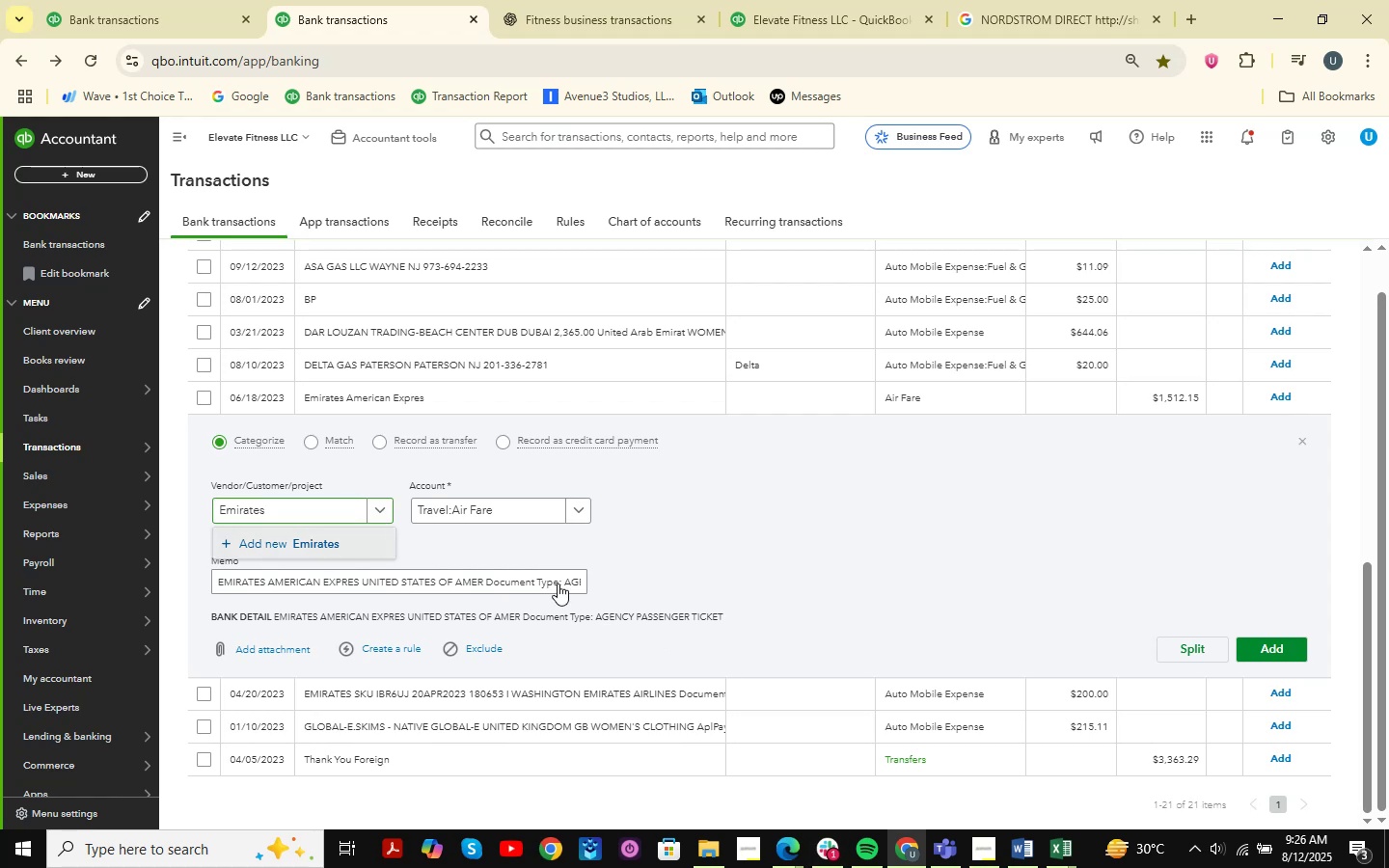 
mouse_move([751, 610])
 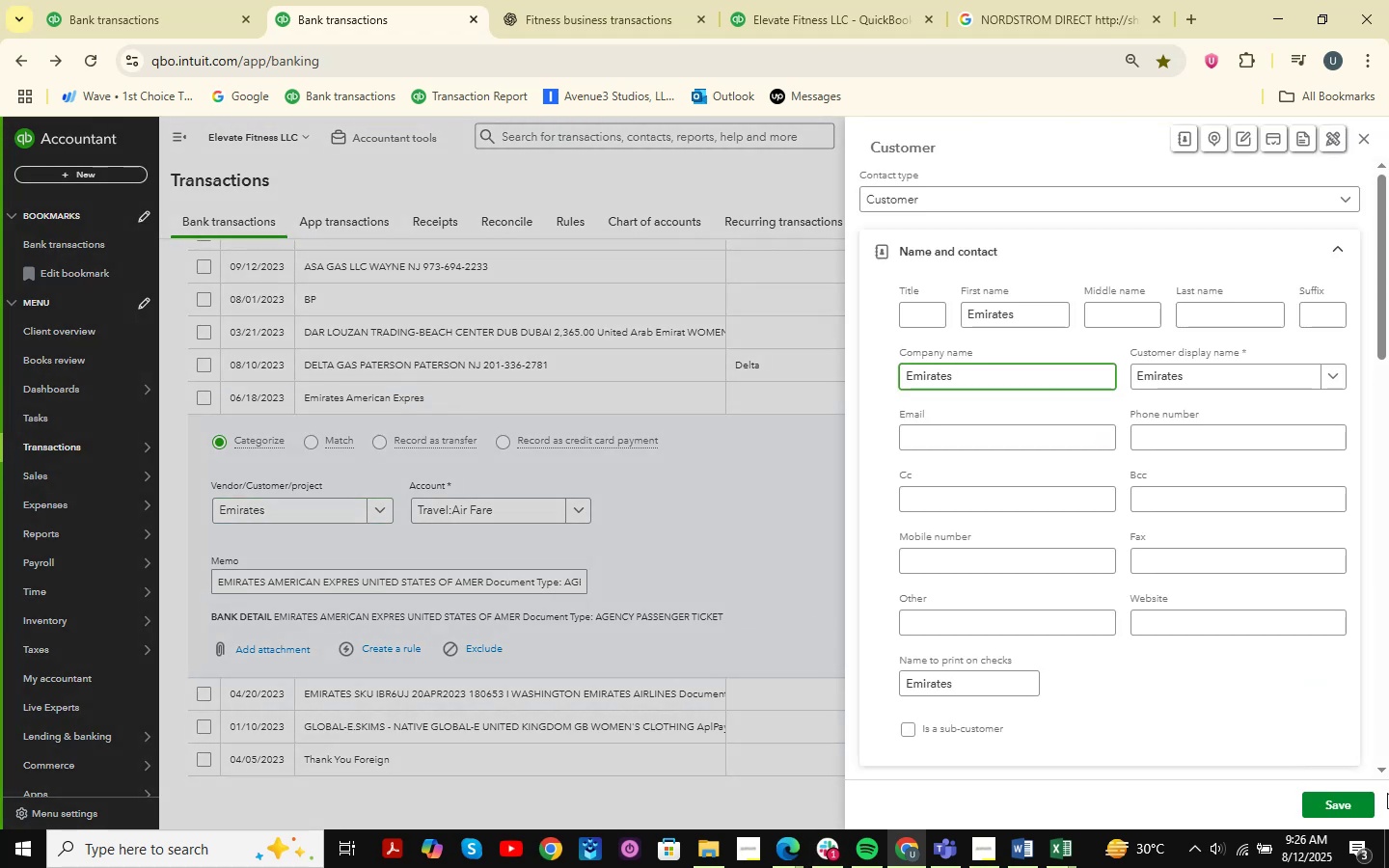 
left_click([1348, 803])
 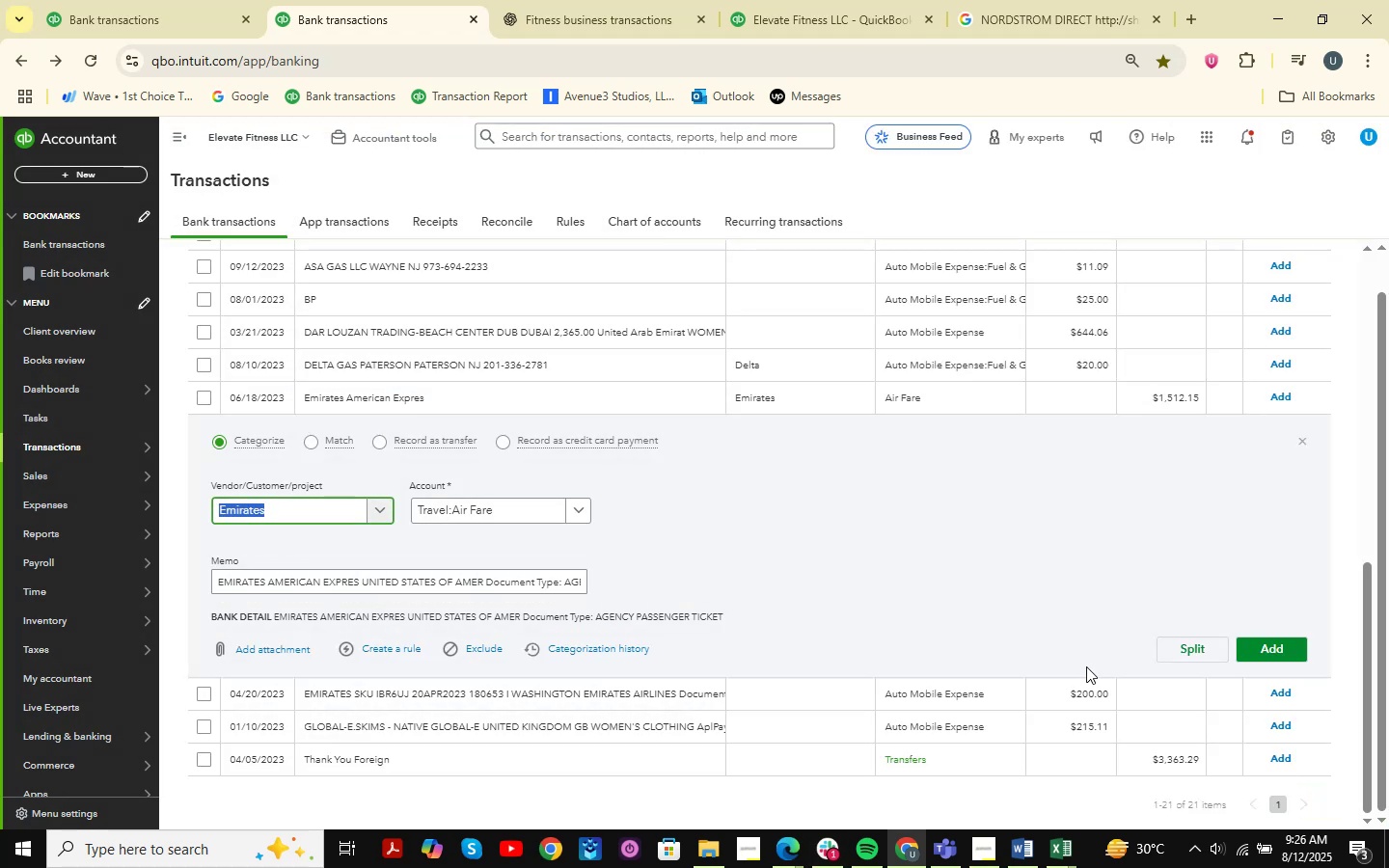 
left_click([1288, 653])
 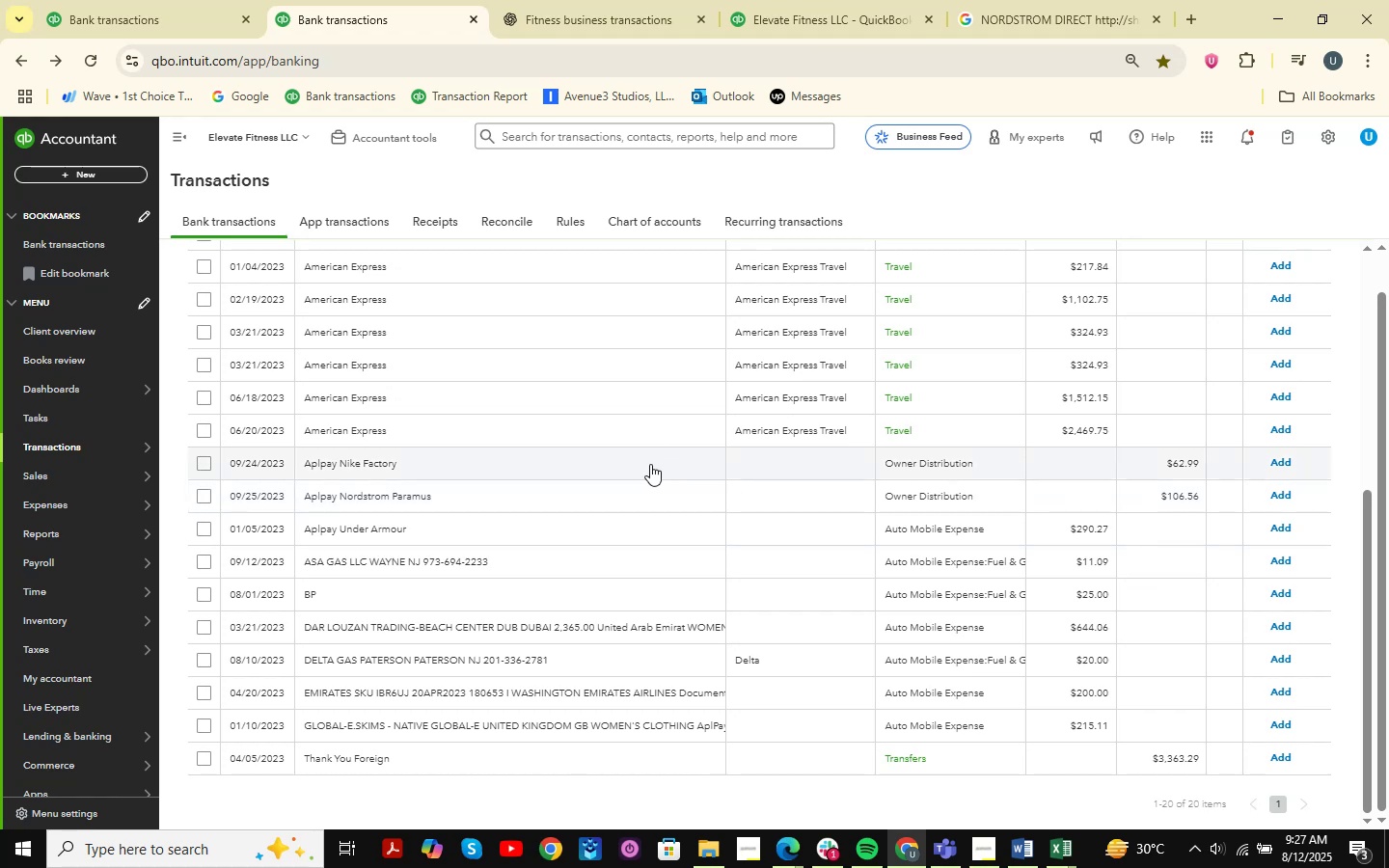 
wait(22.69)
 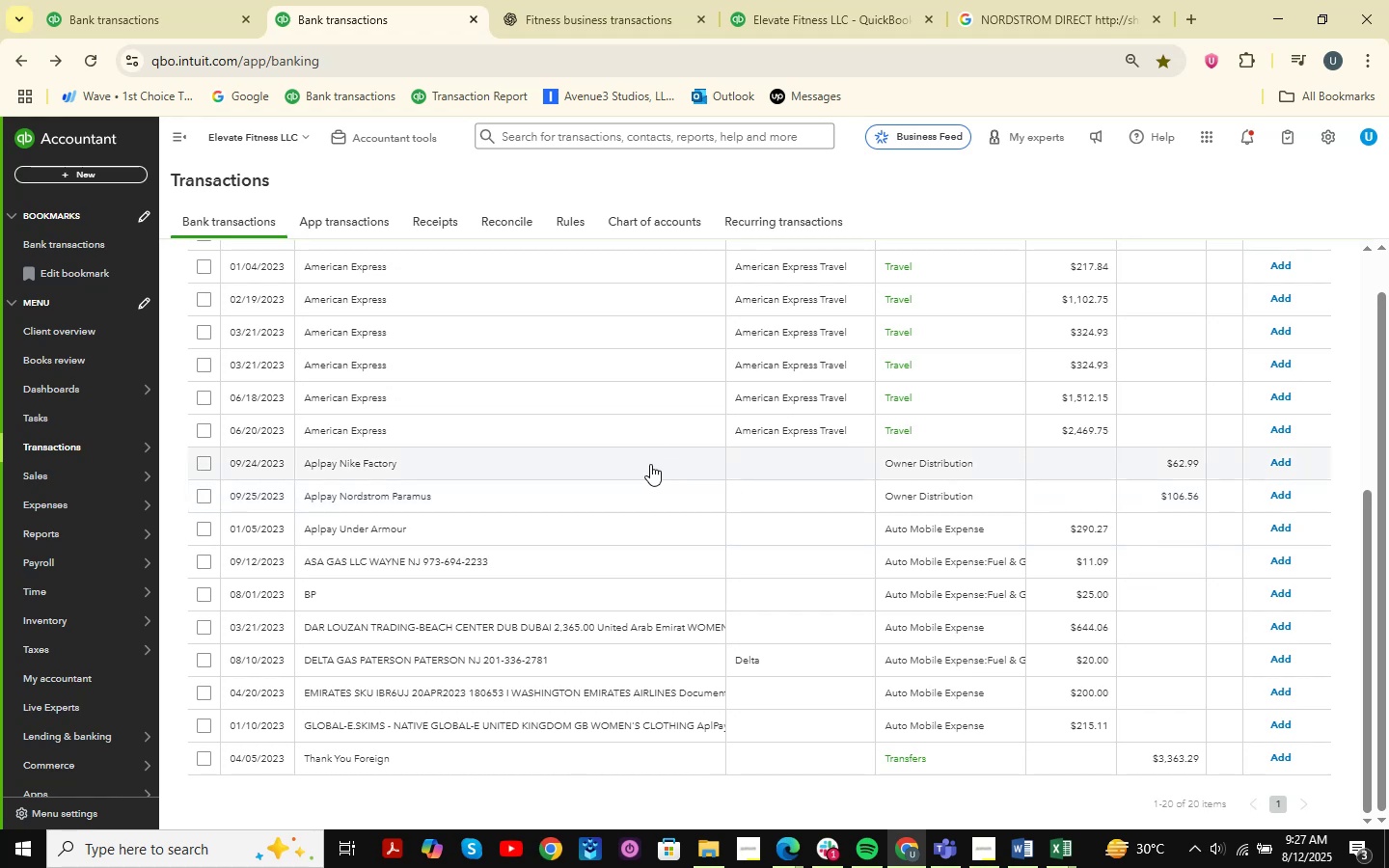 
scroll: coordinate [598, 494], scroll_direction: down, amount: 2.0
 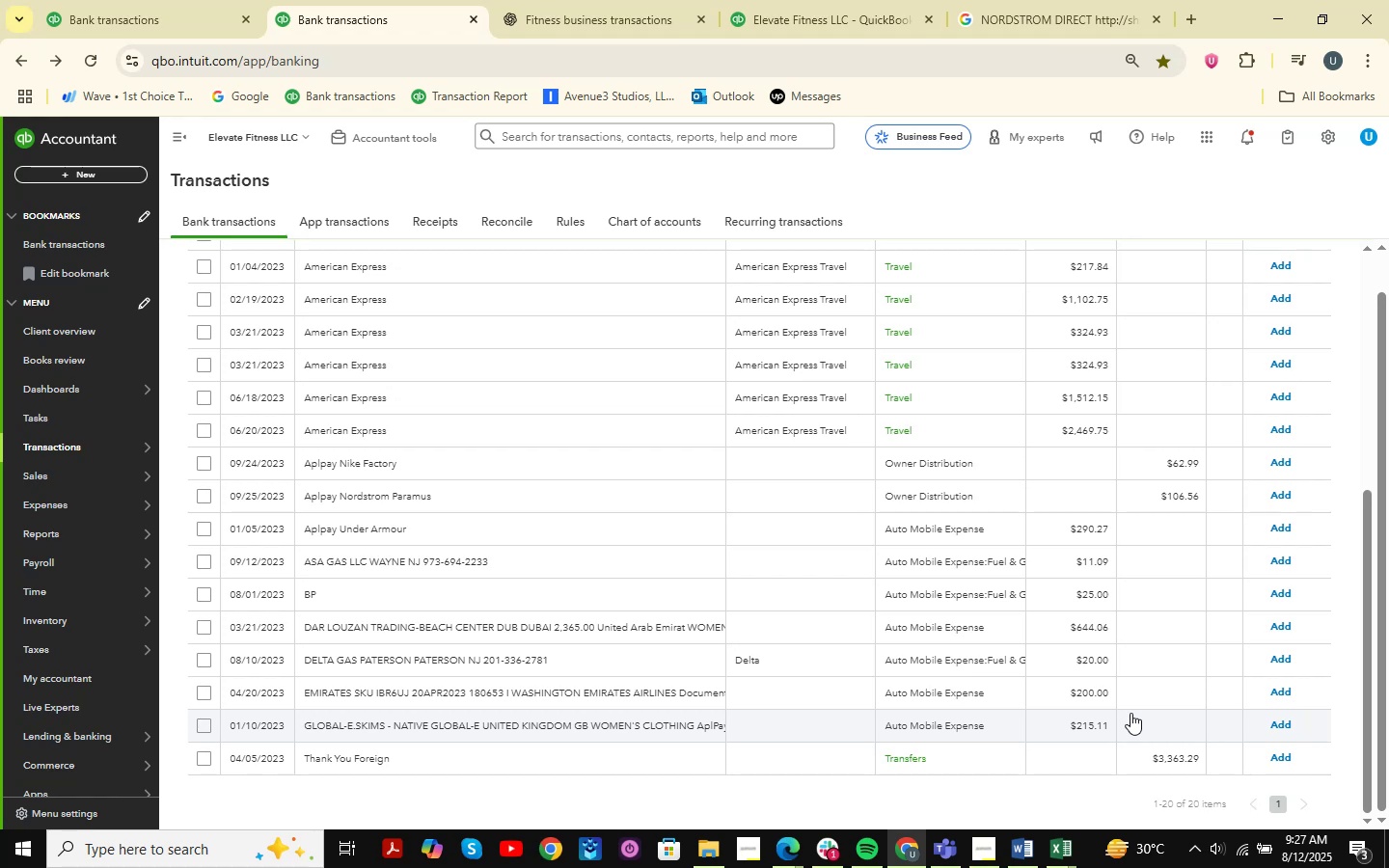 
wait(39.65)
 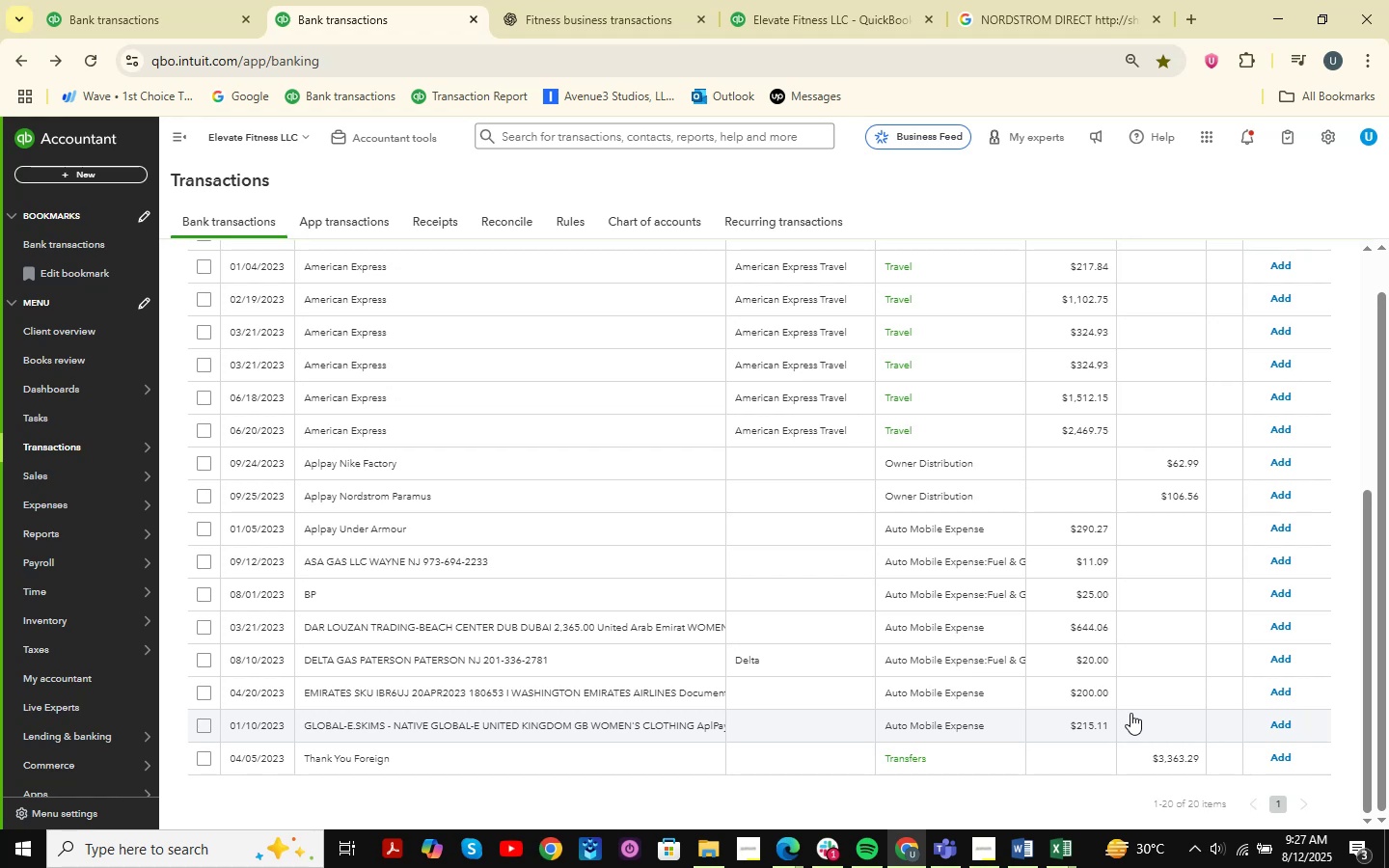 
scroll: coordinate [353, 539], scroll_direction: up, amount: 5.0
 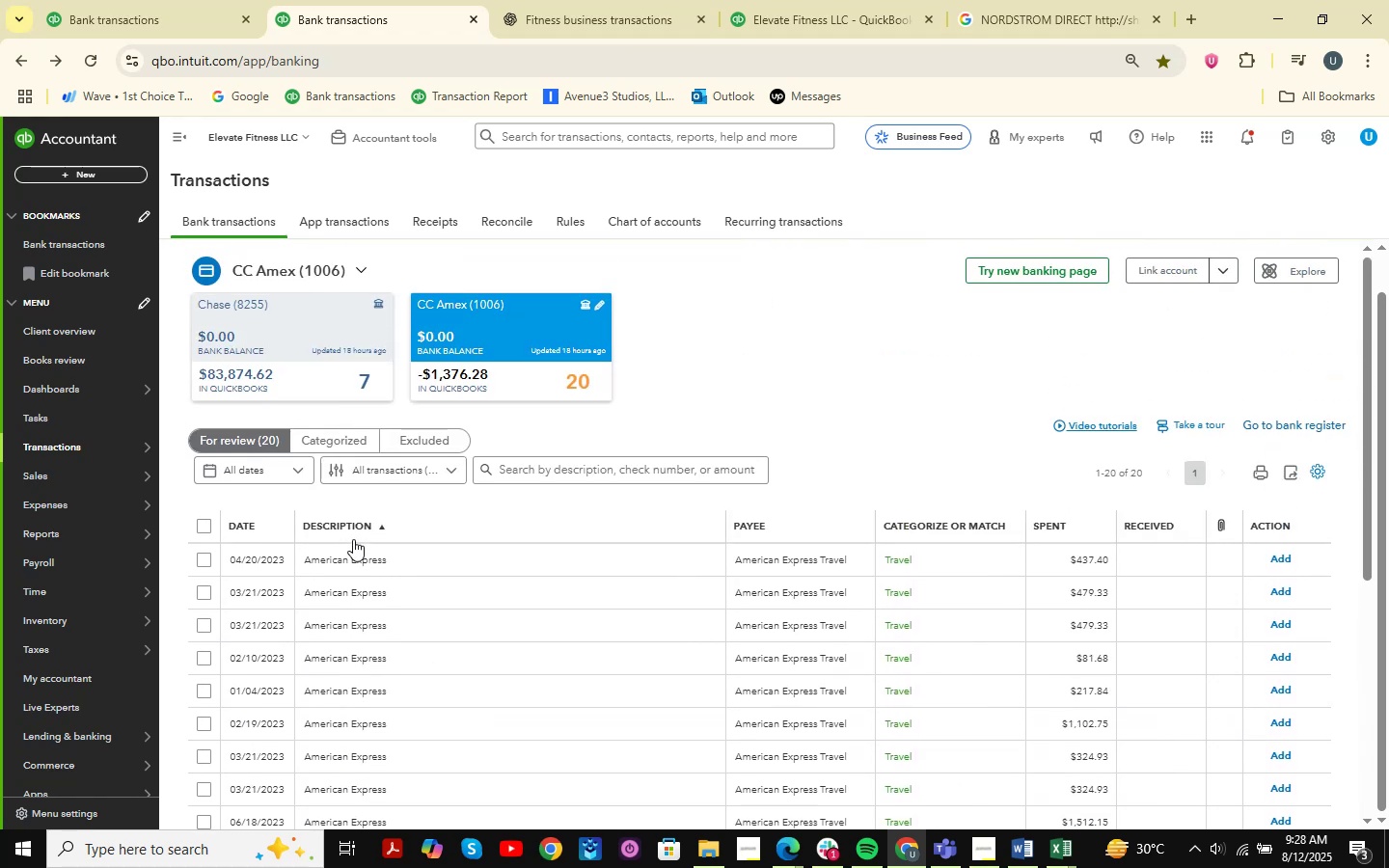 
scroll: coordinate [353, 539], scroll_direction: down, amount: 4.0
 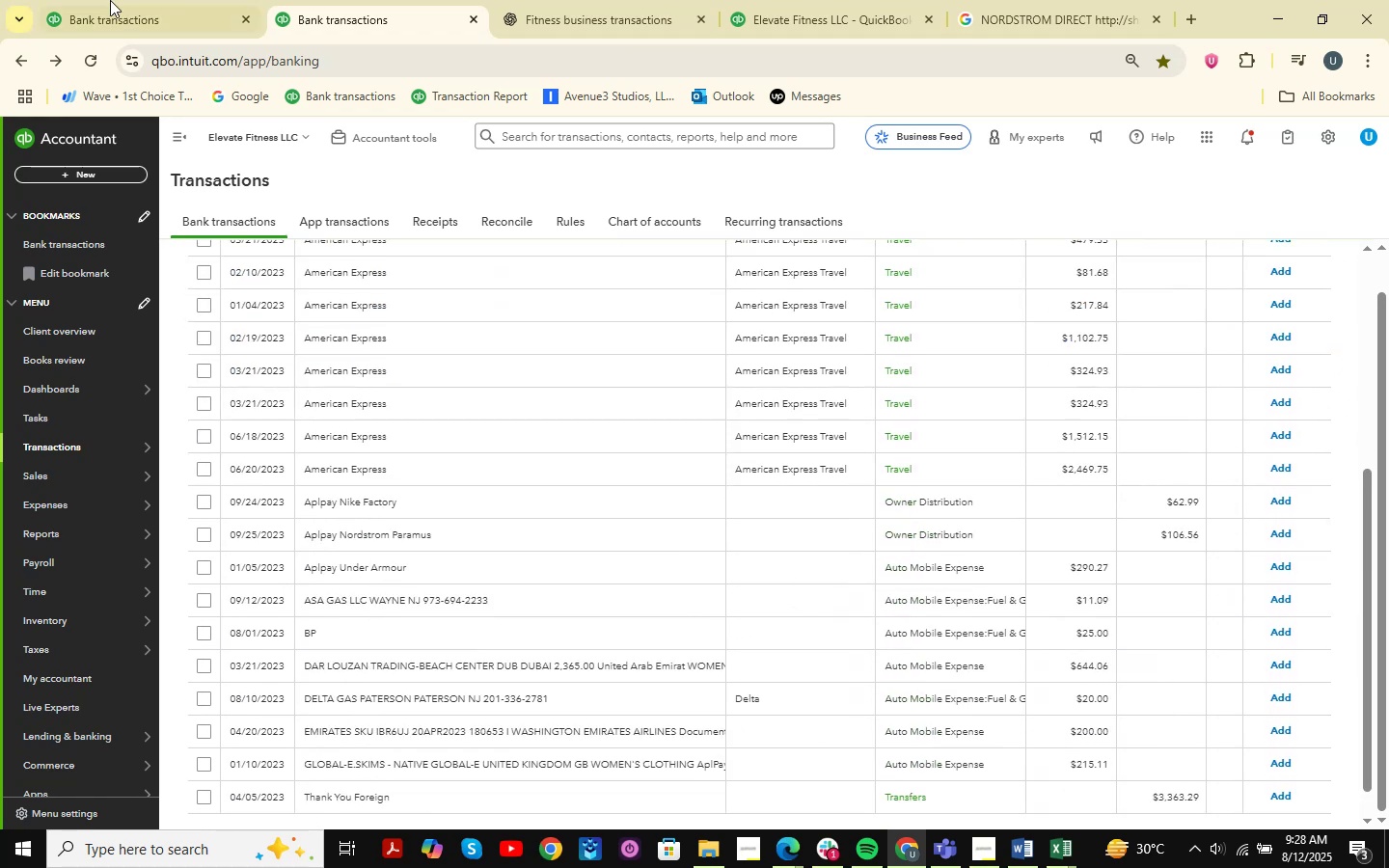 
left_click([95, 0])
 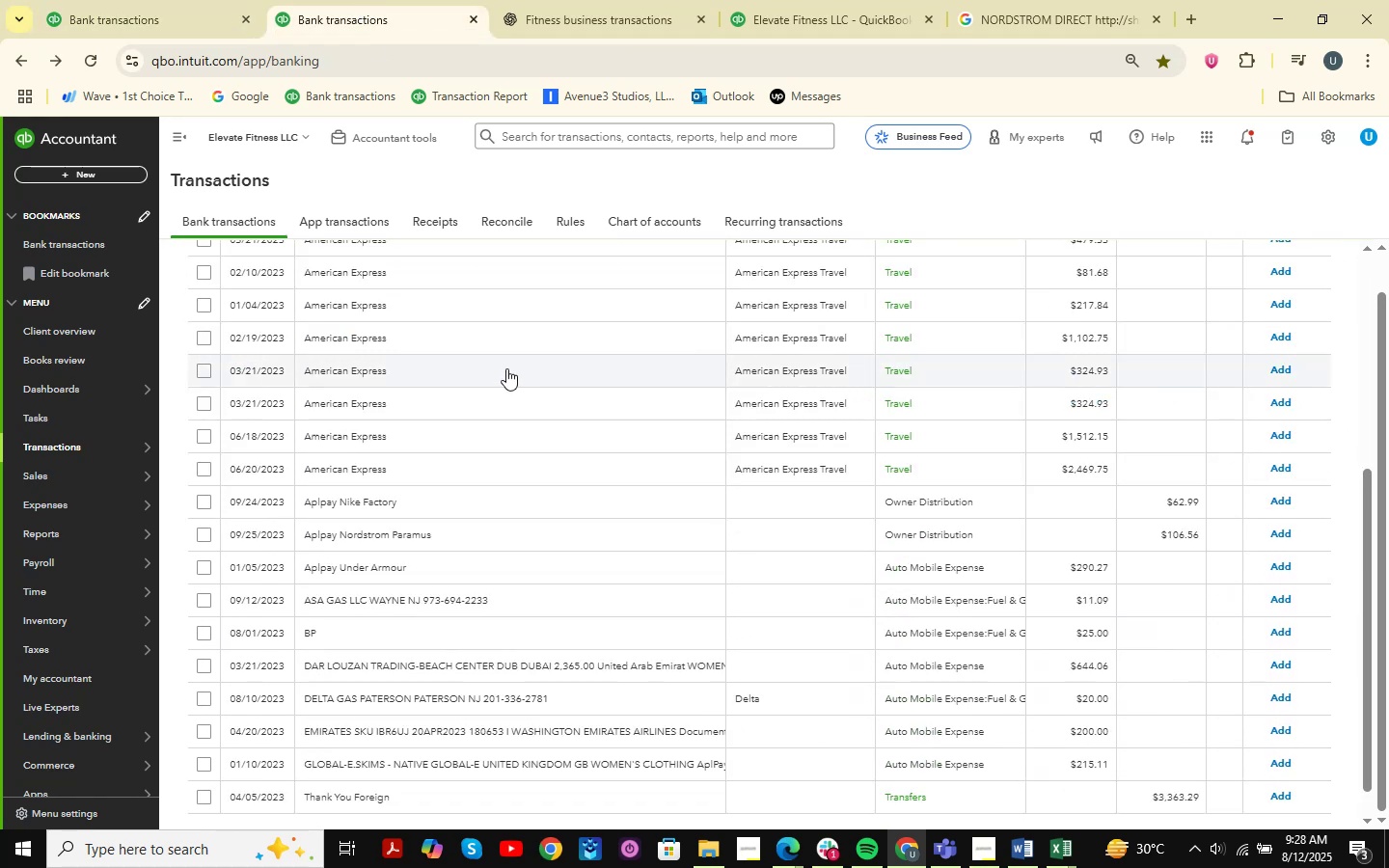 
wait(5.98)
 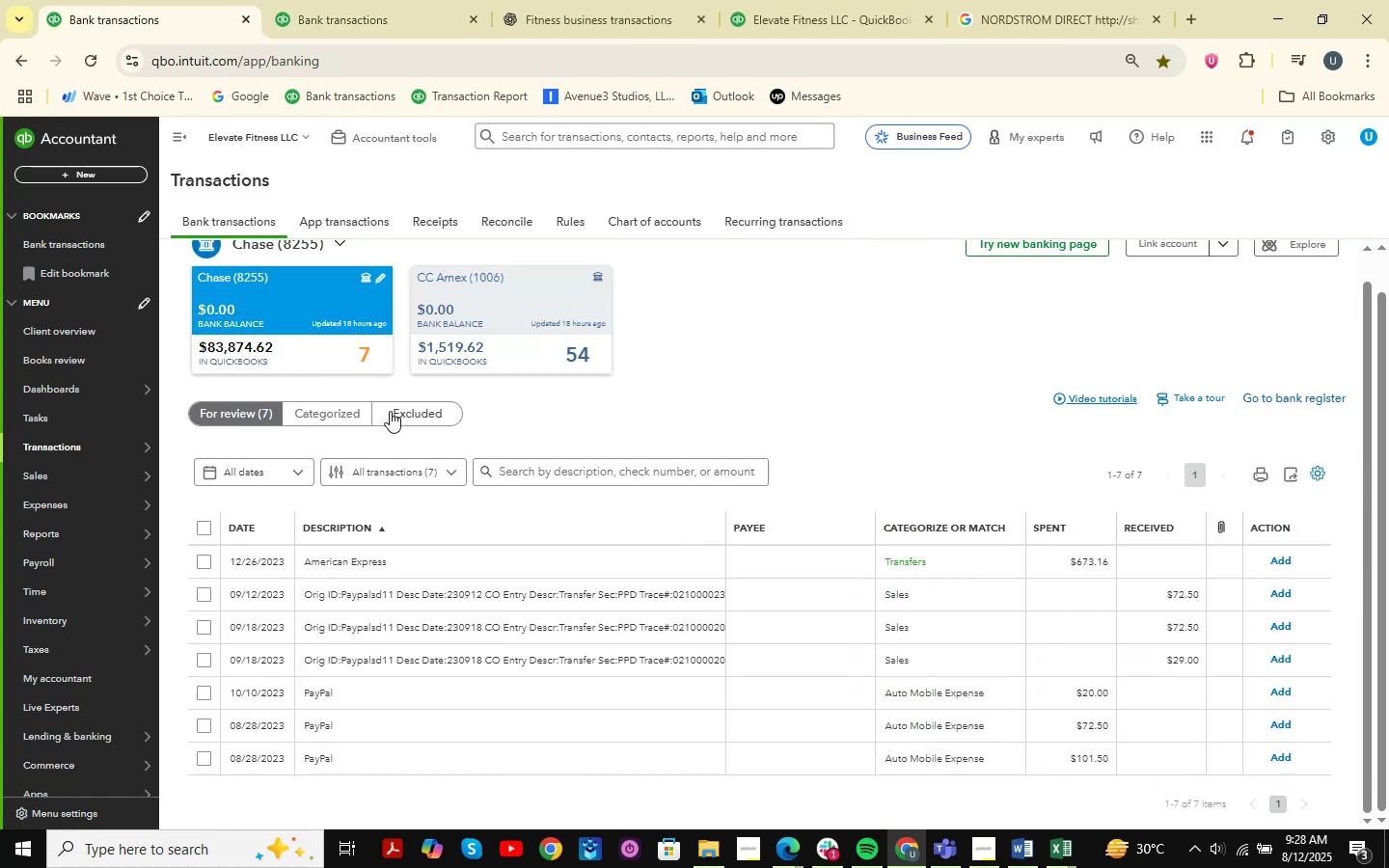 
left_click([478, 602])
 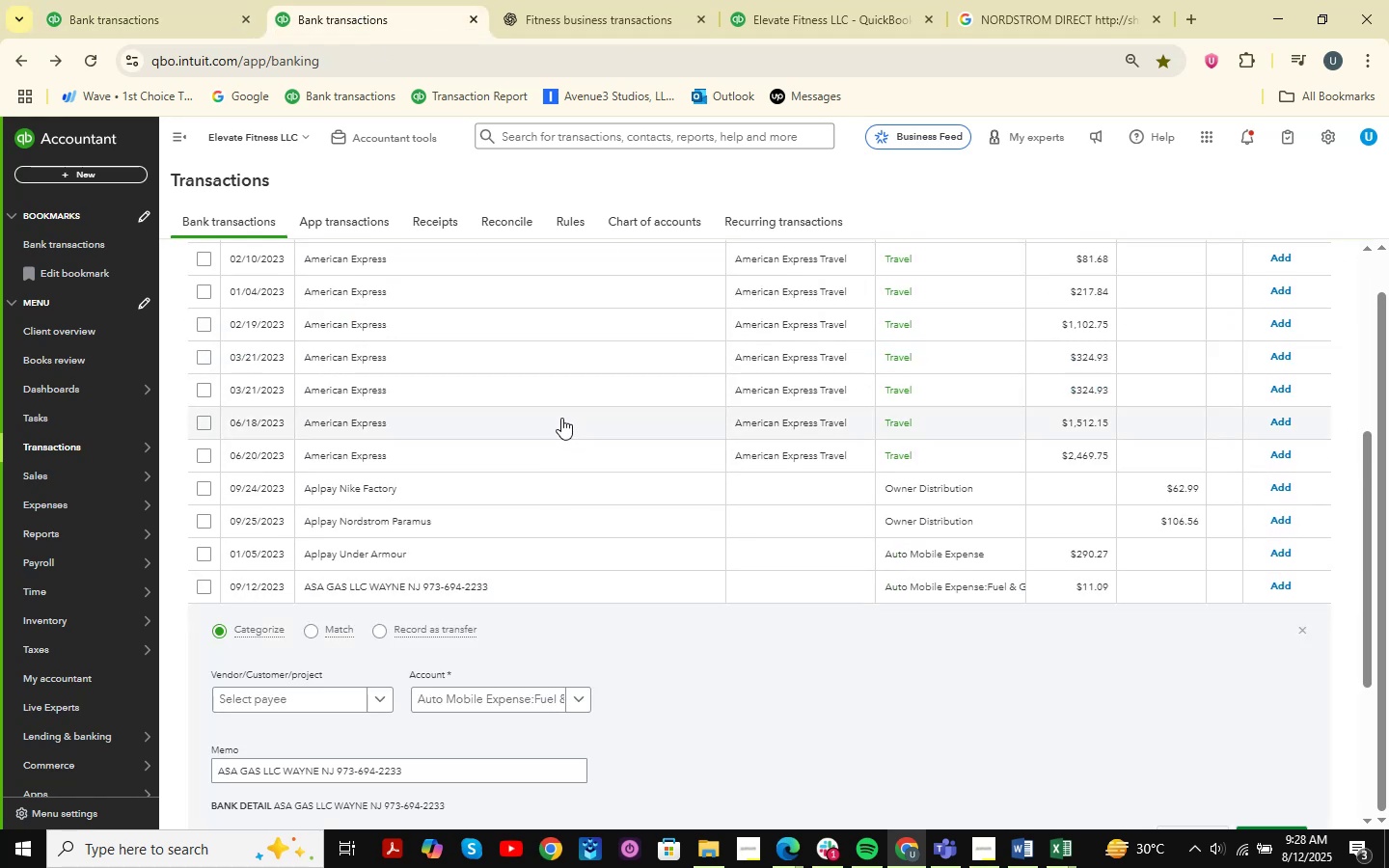 
scroll: coordinate [561, 428], scroll_direction: down, amount: 3.0
 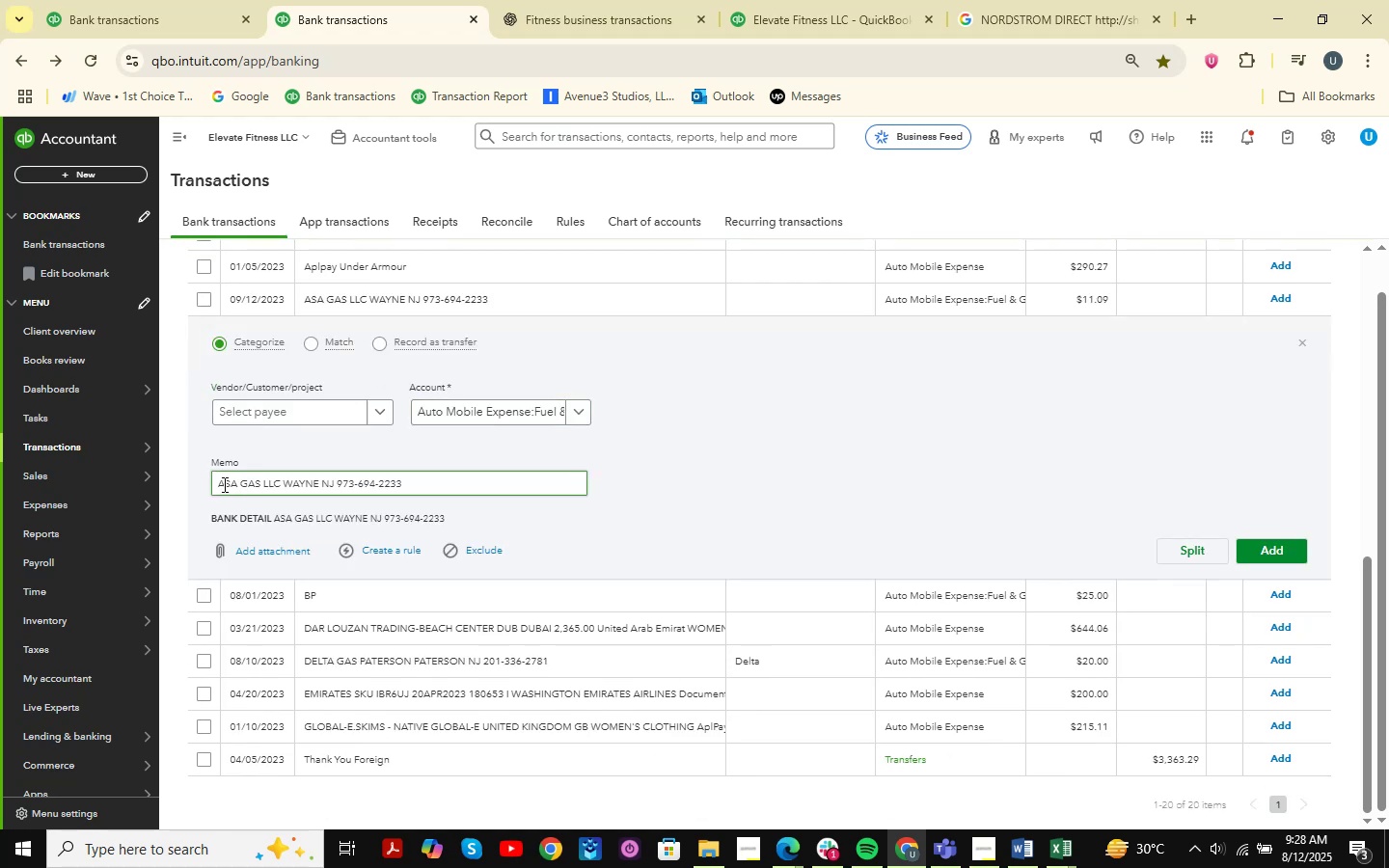 
left_click_drag(start_coordinate=[217, 485], to_coordinate=[262, 483])
 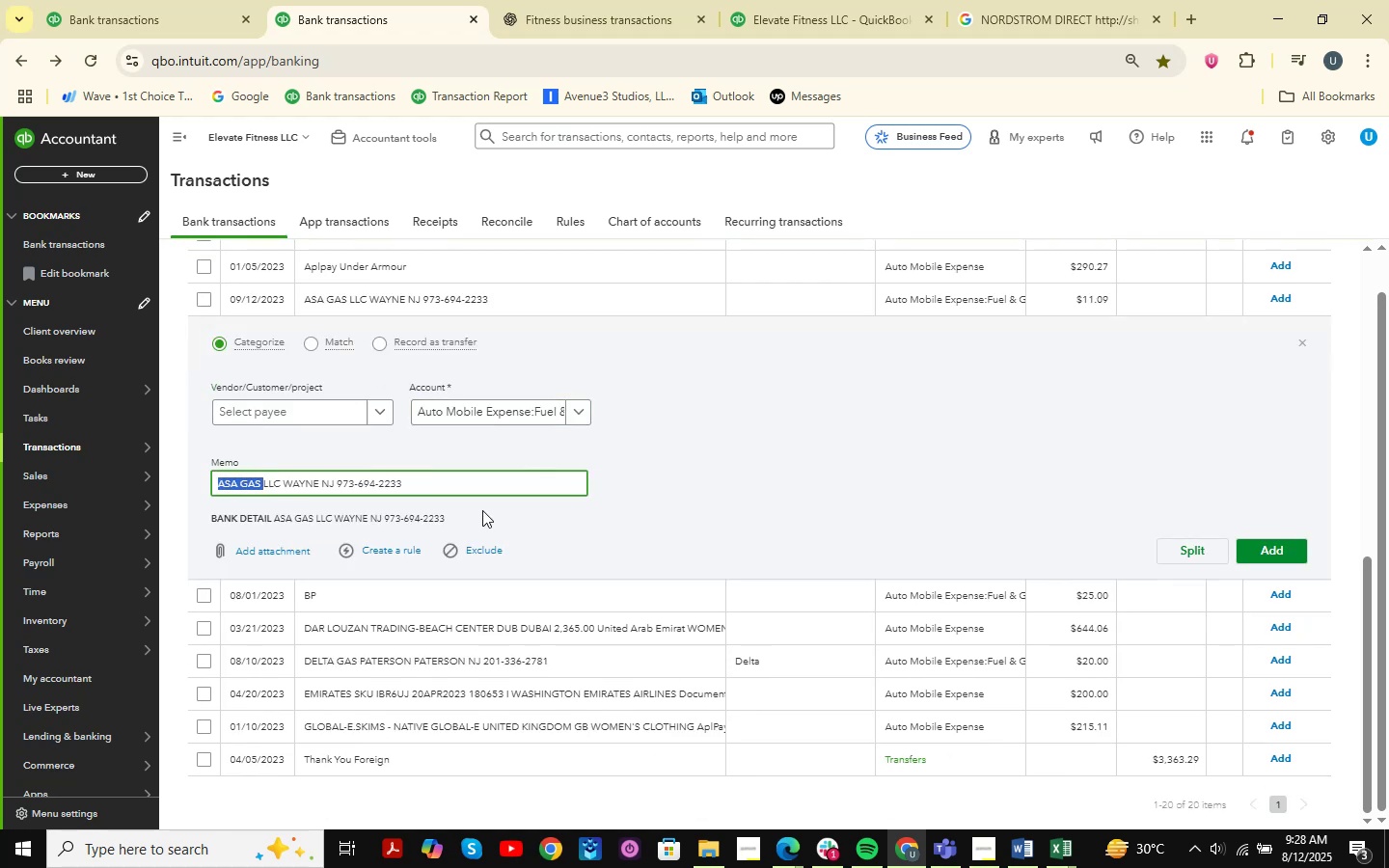 
key(Control+ControlLeft)
 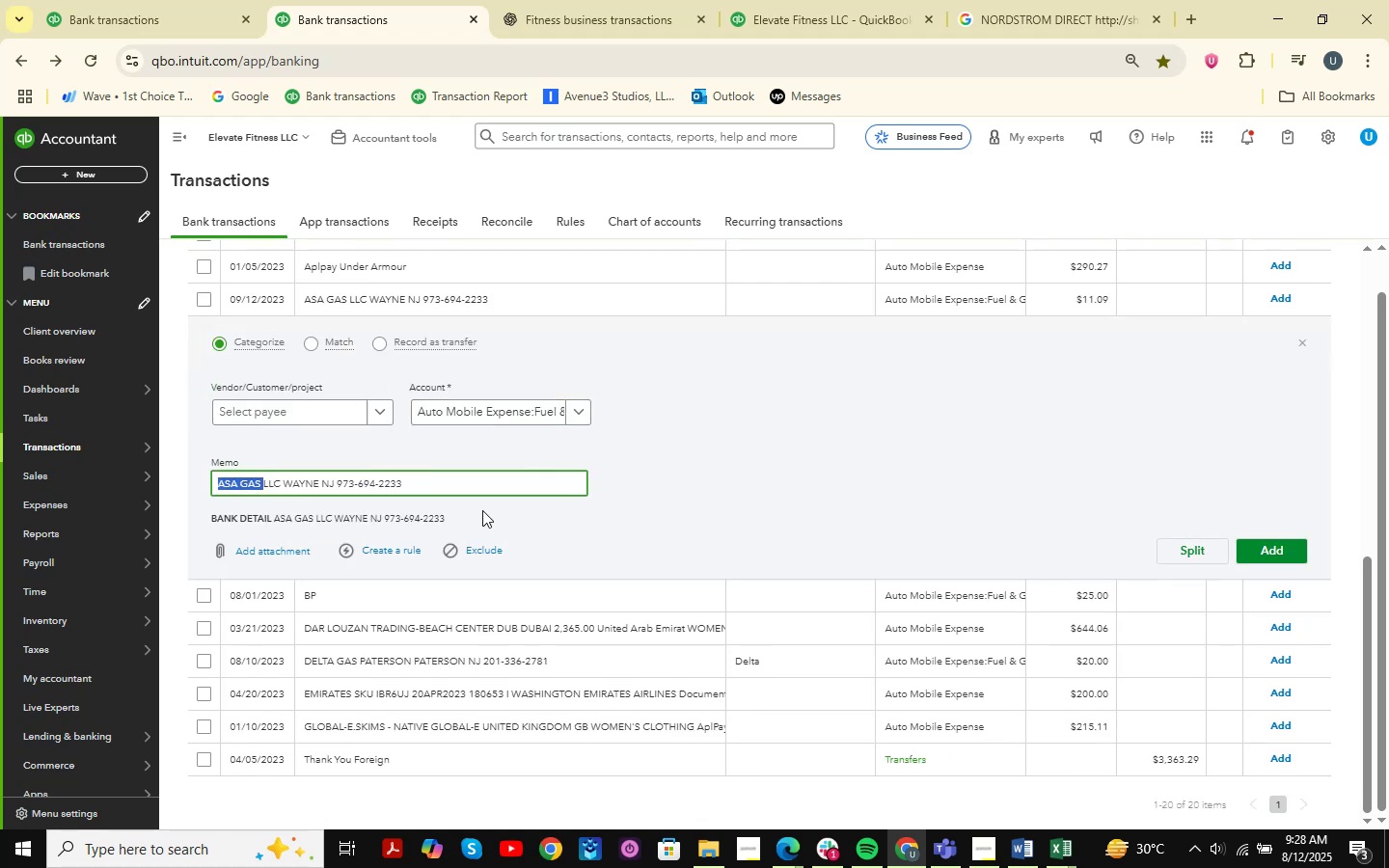 
key(Control+C)
 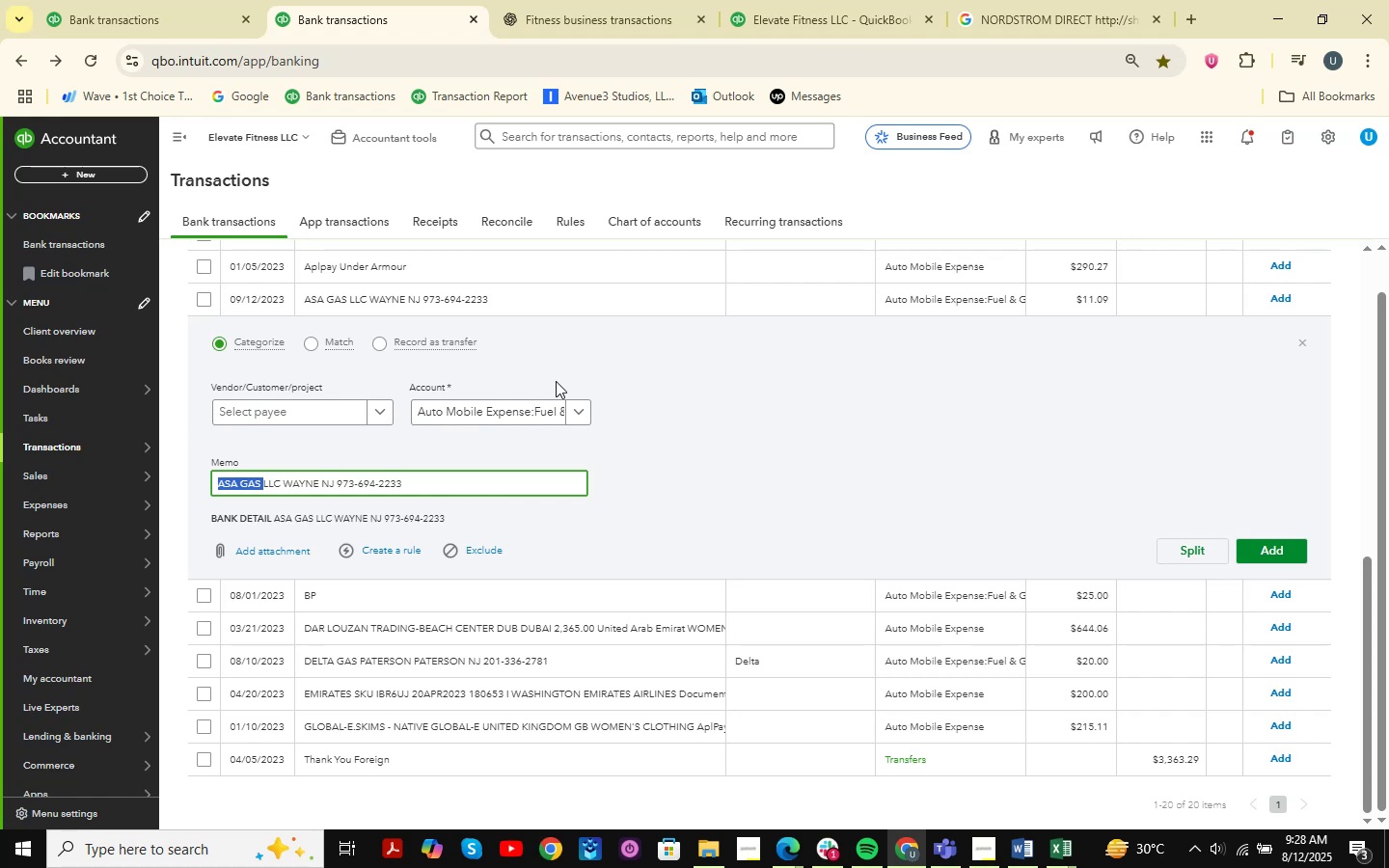 
wait(22.92)
 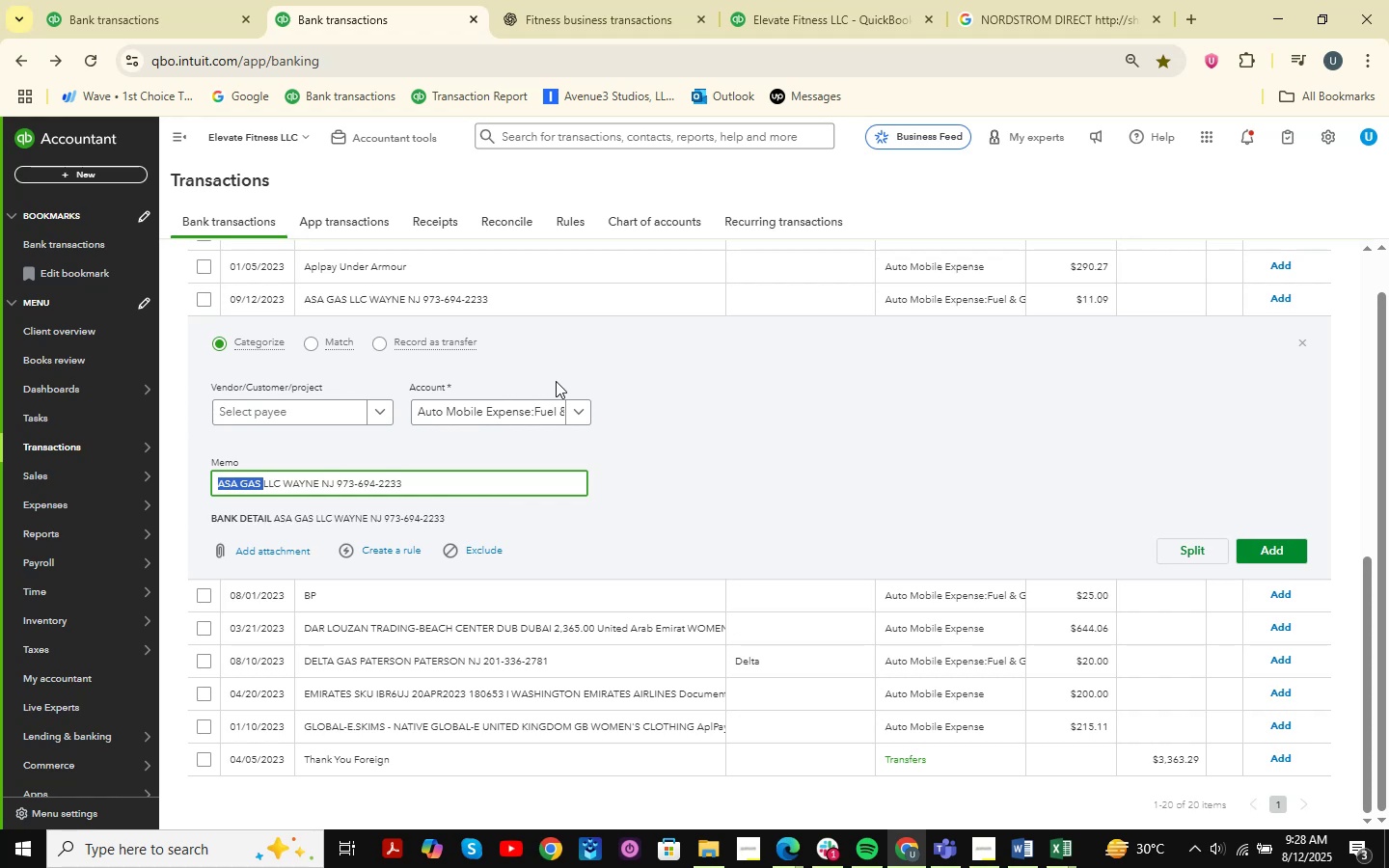 
scroll: coordinate [585, 328], scroll_direction: up, amount: 1.0
 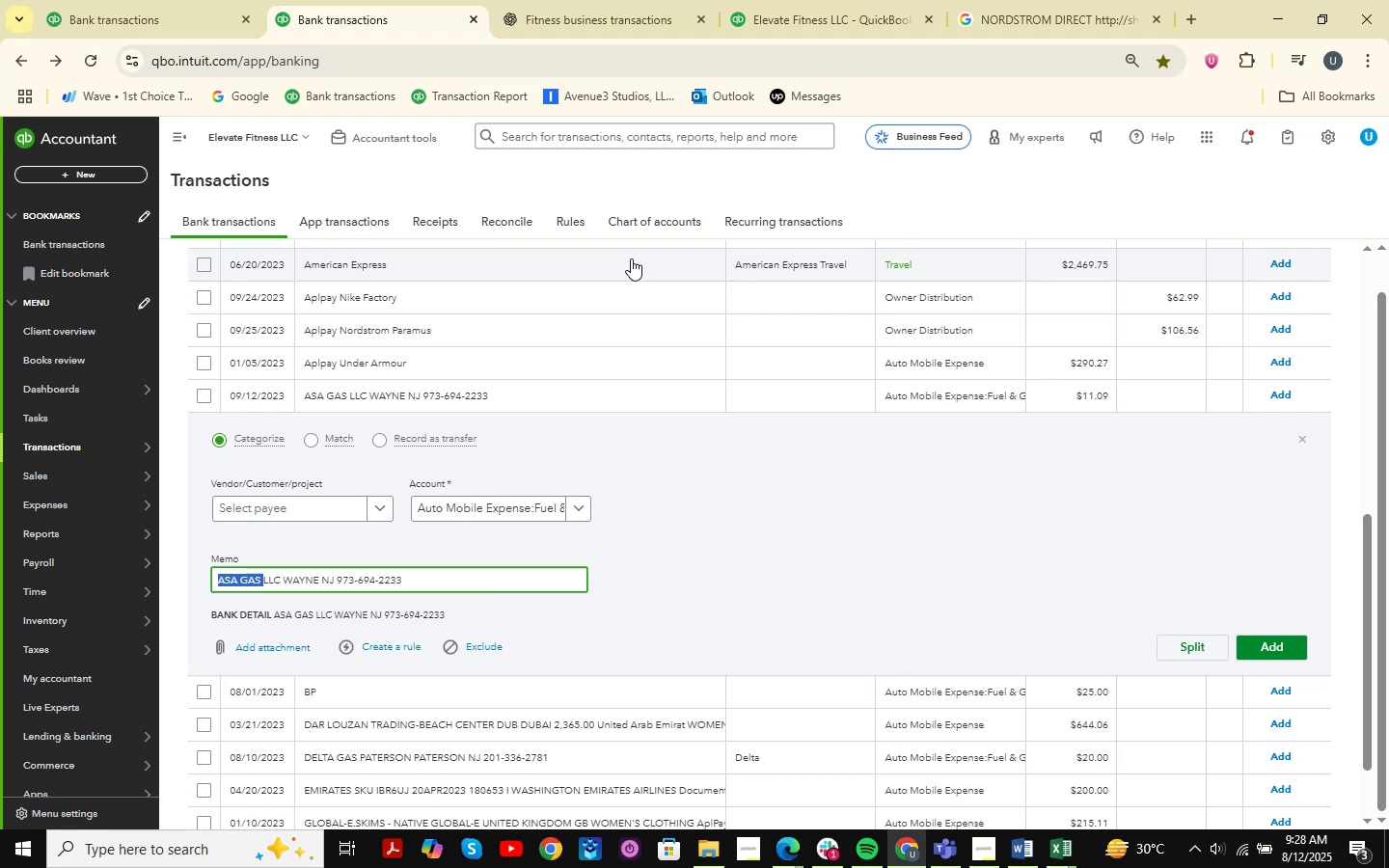 
wait(7.61)
 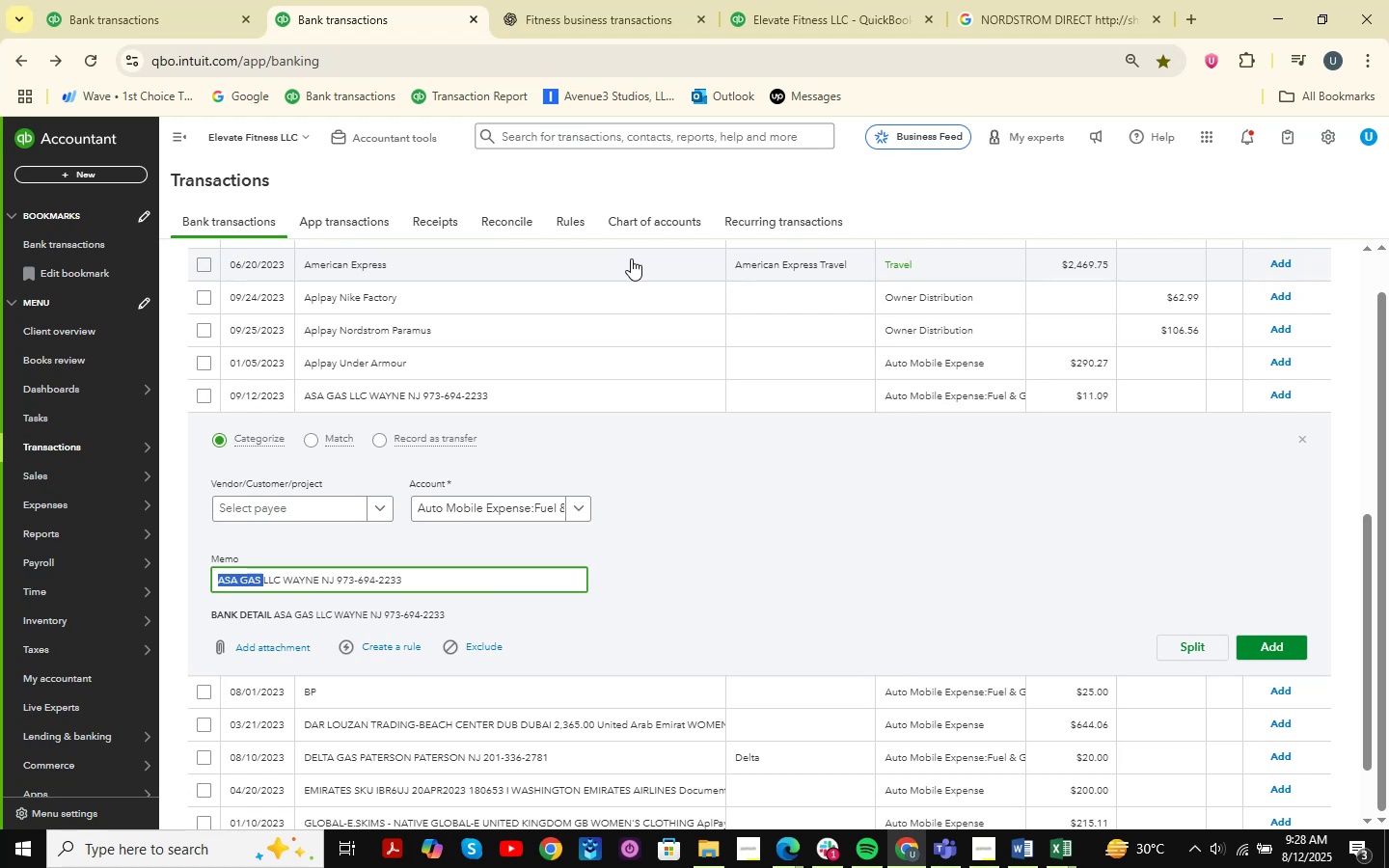 
left_click([539, 0])
 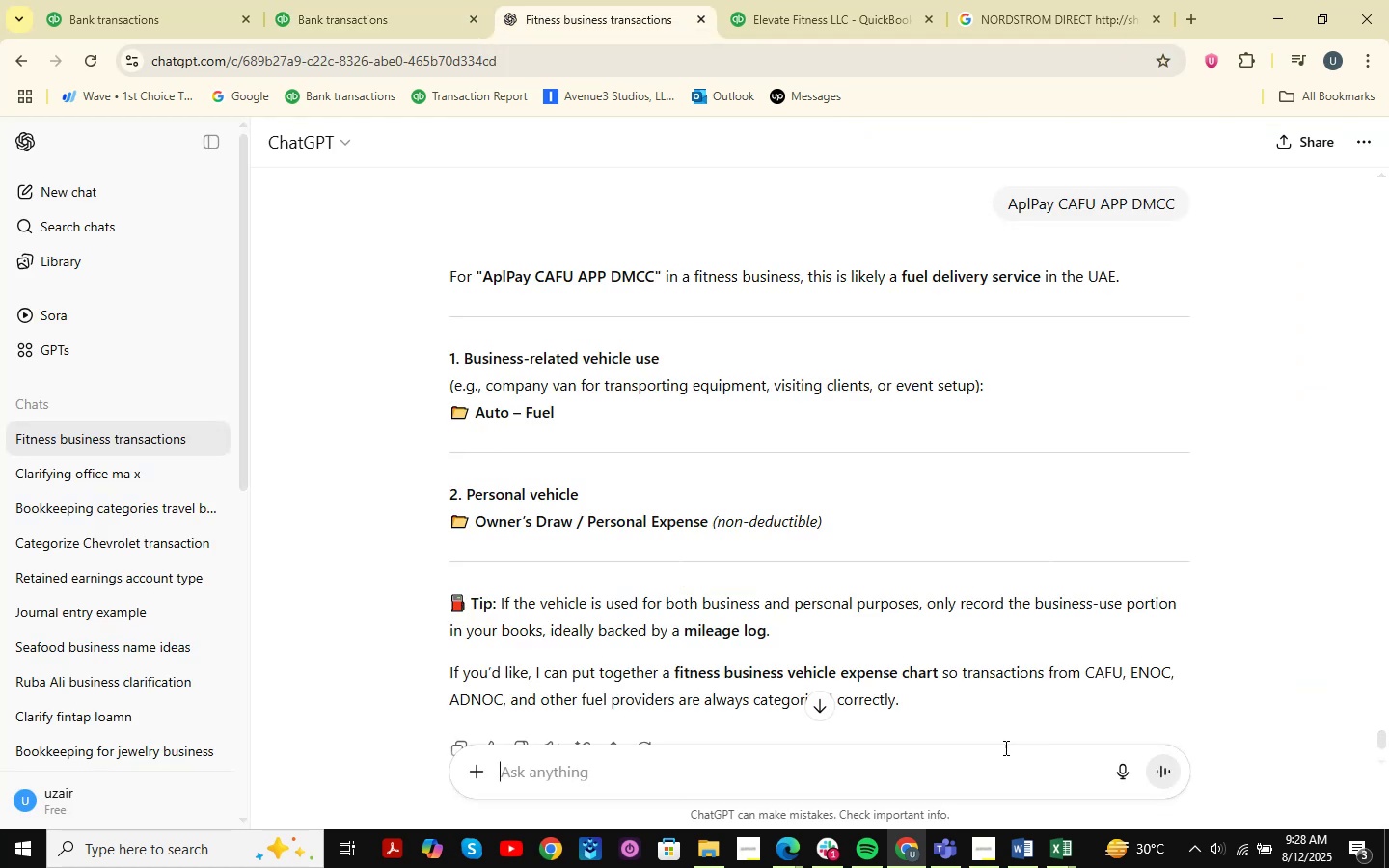 
key(Control+ControlLeft)
 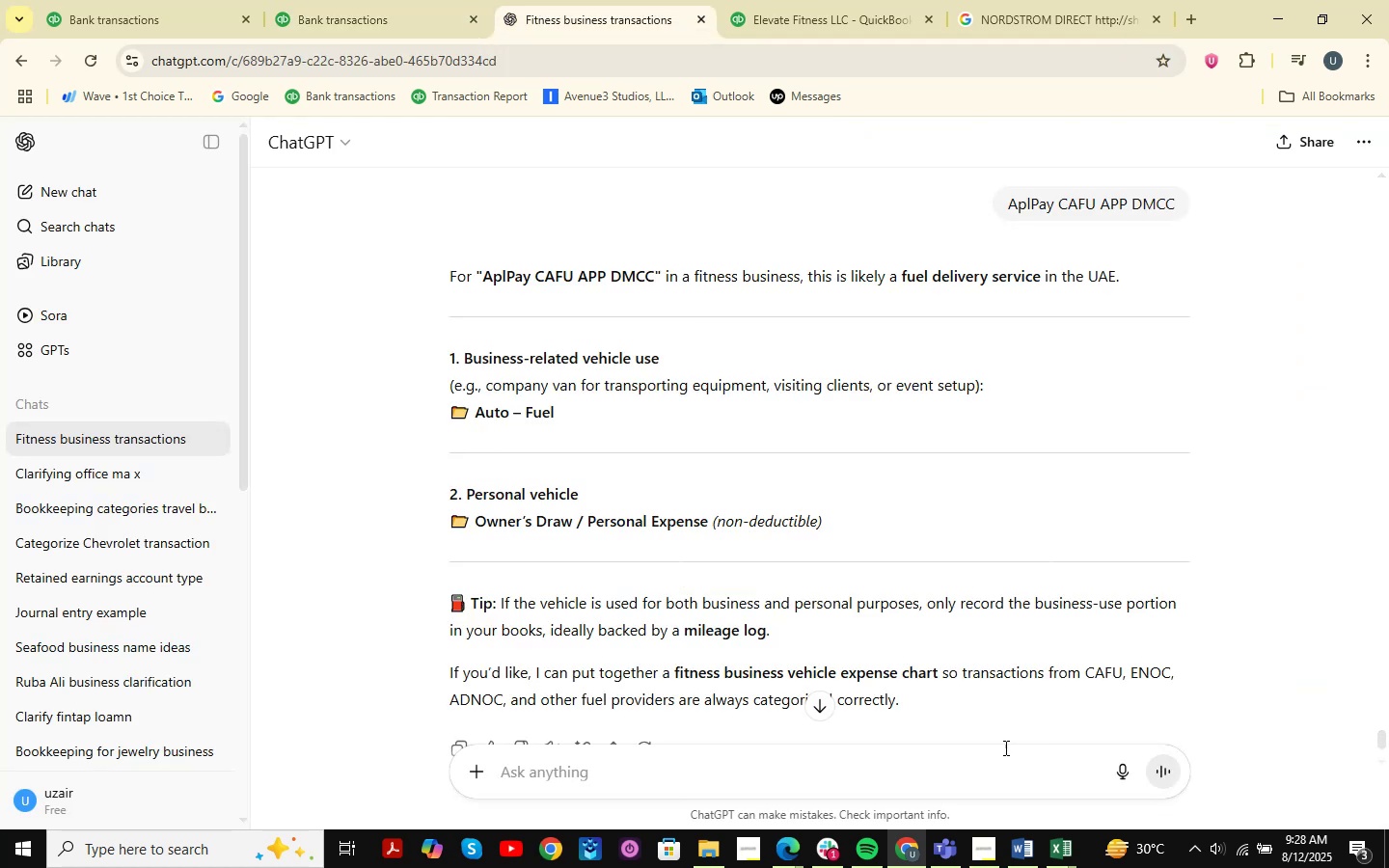 
key(Control+V)
 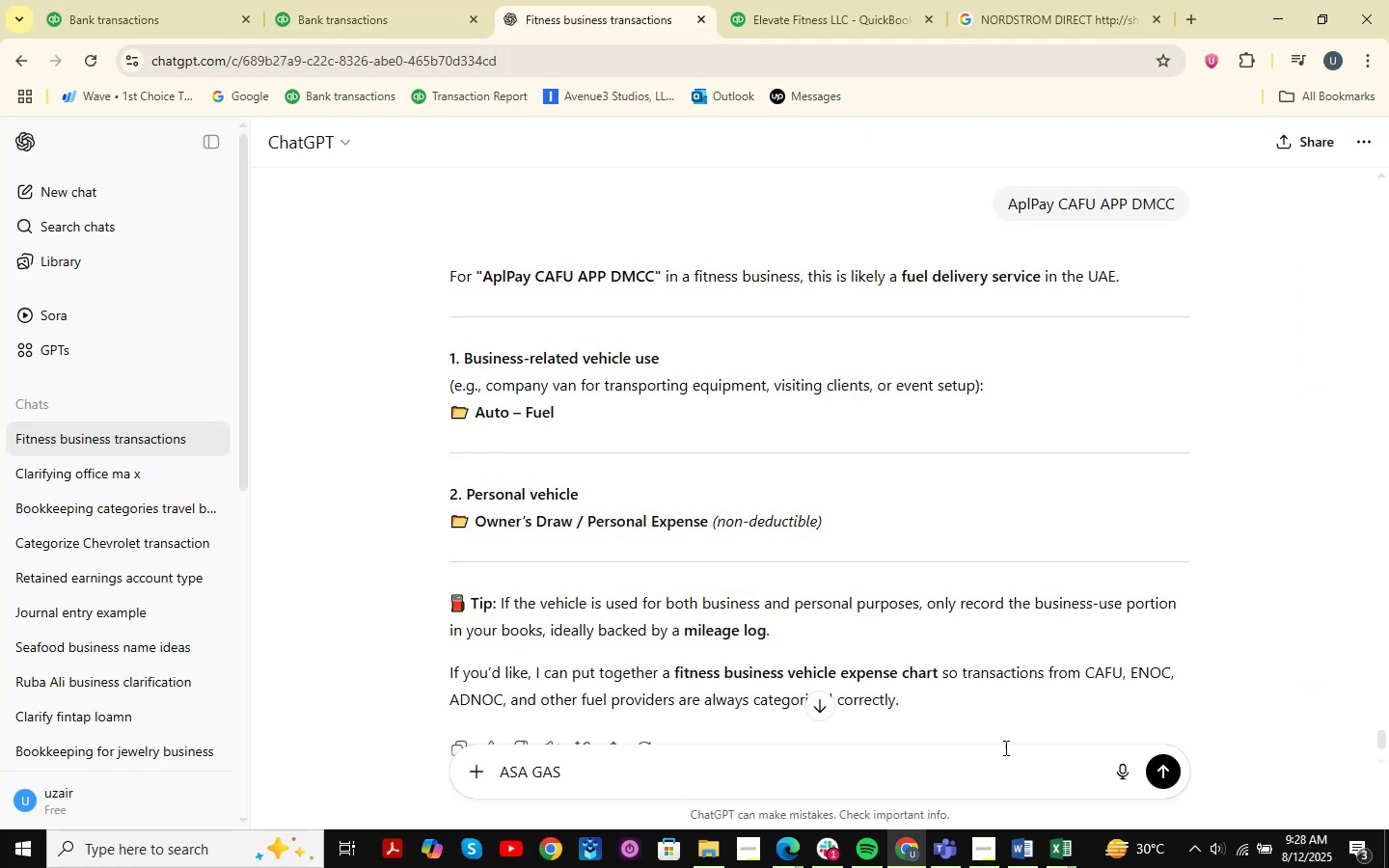 
key(Enter)
 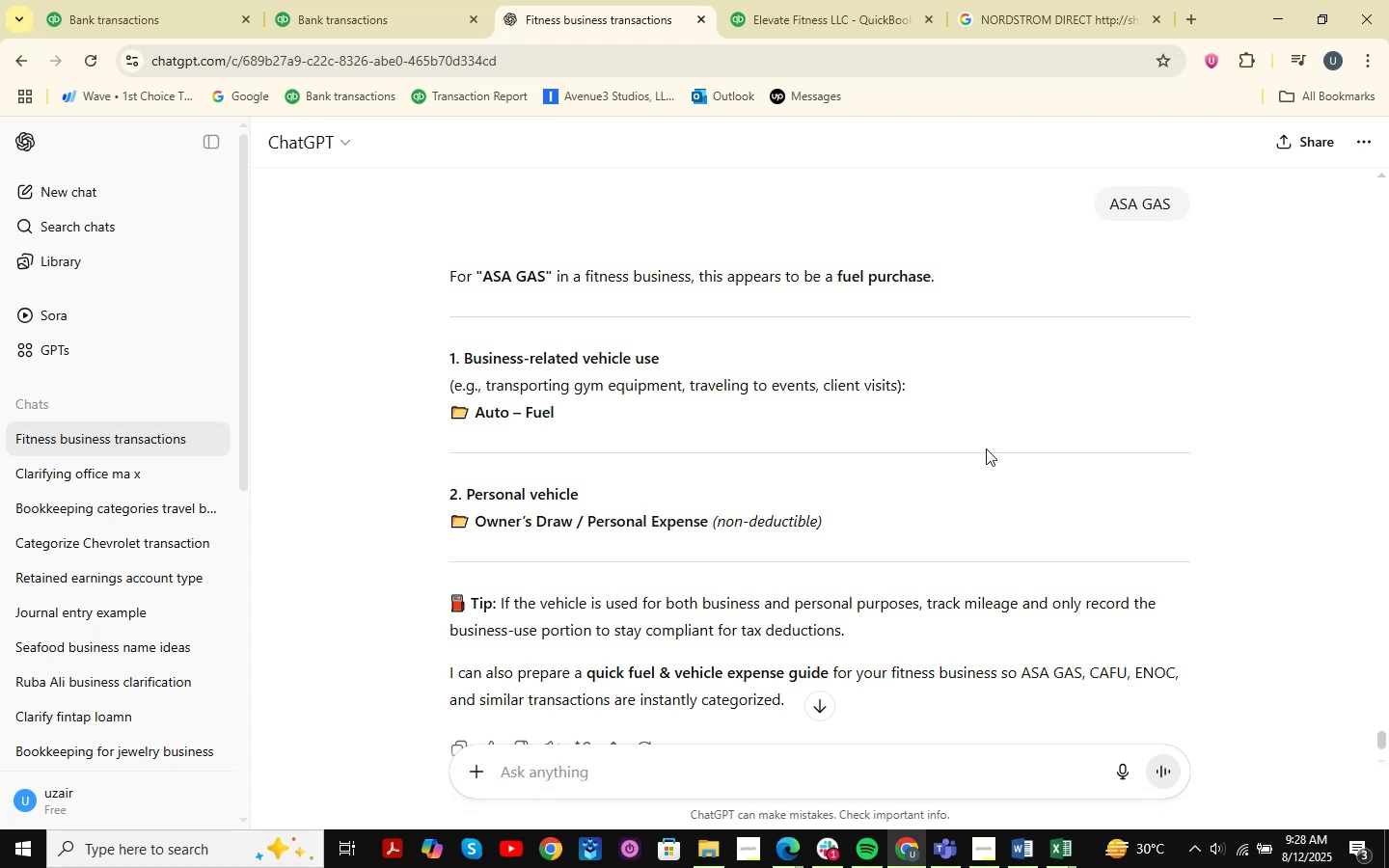 
wait(16.78)
 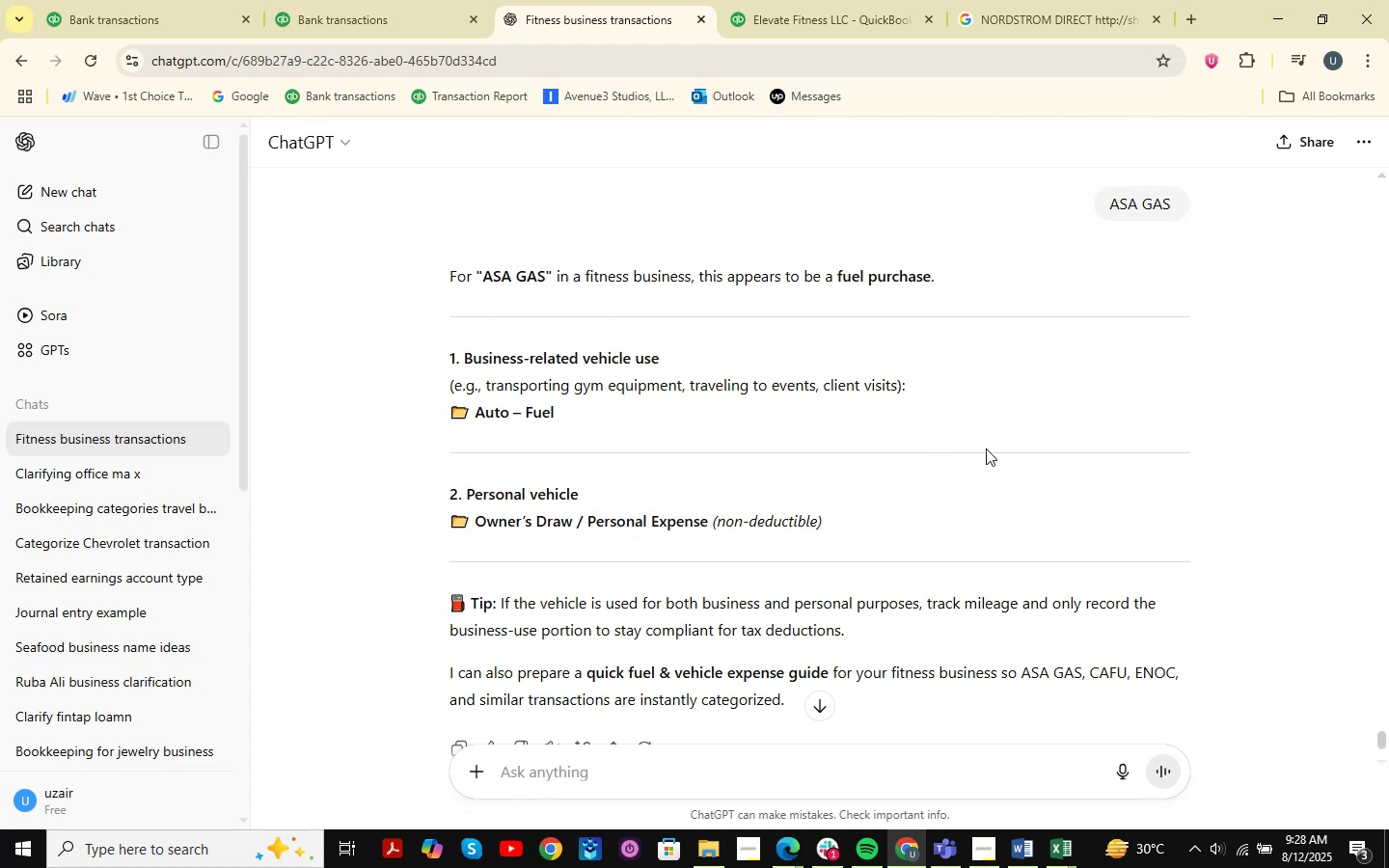 
left_click([113, 0])
 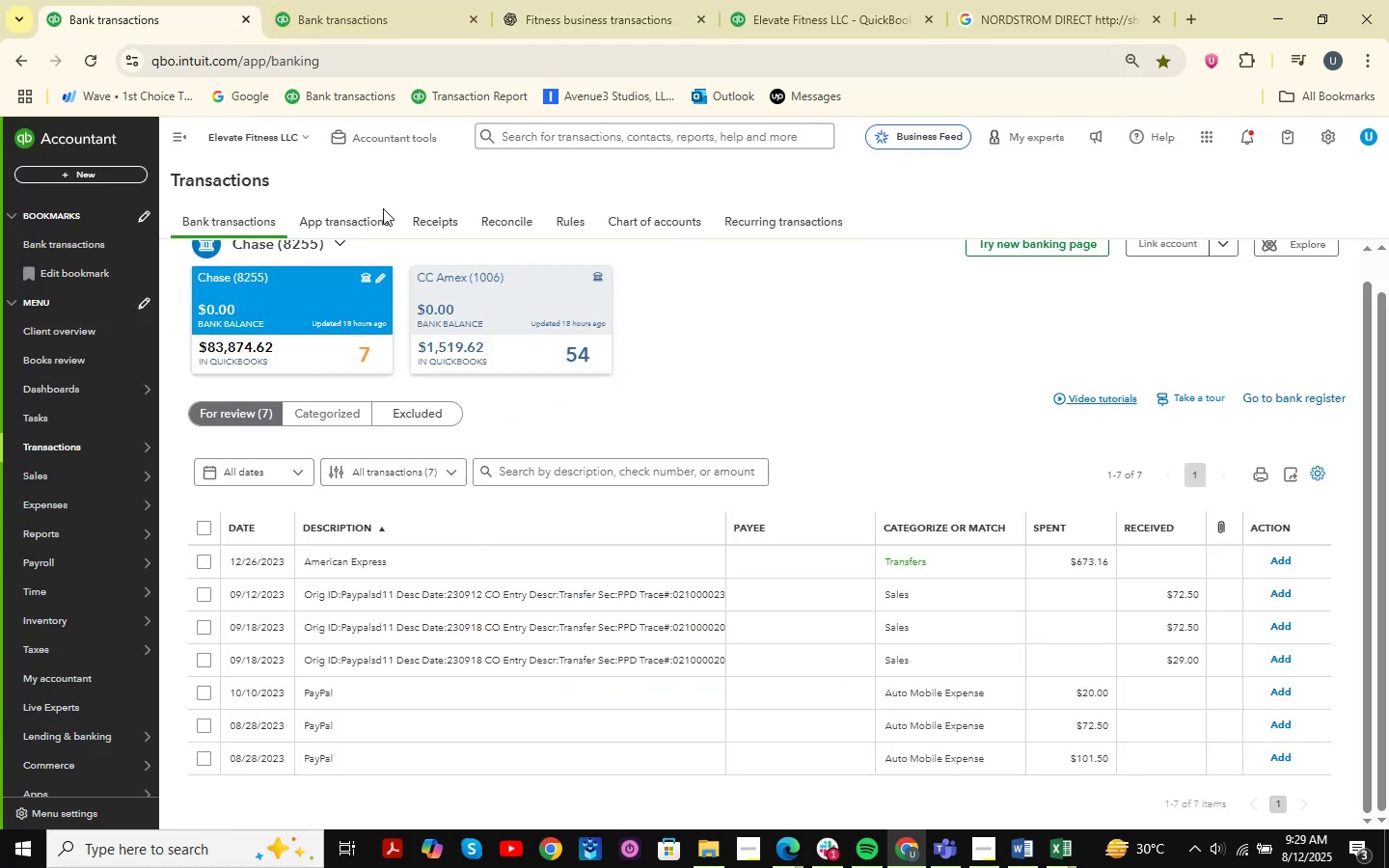 
left_click([346, 0])
 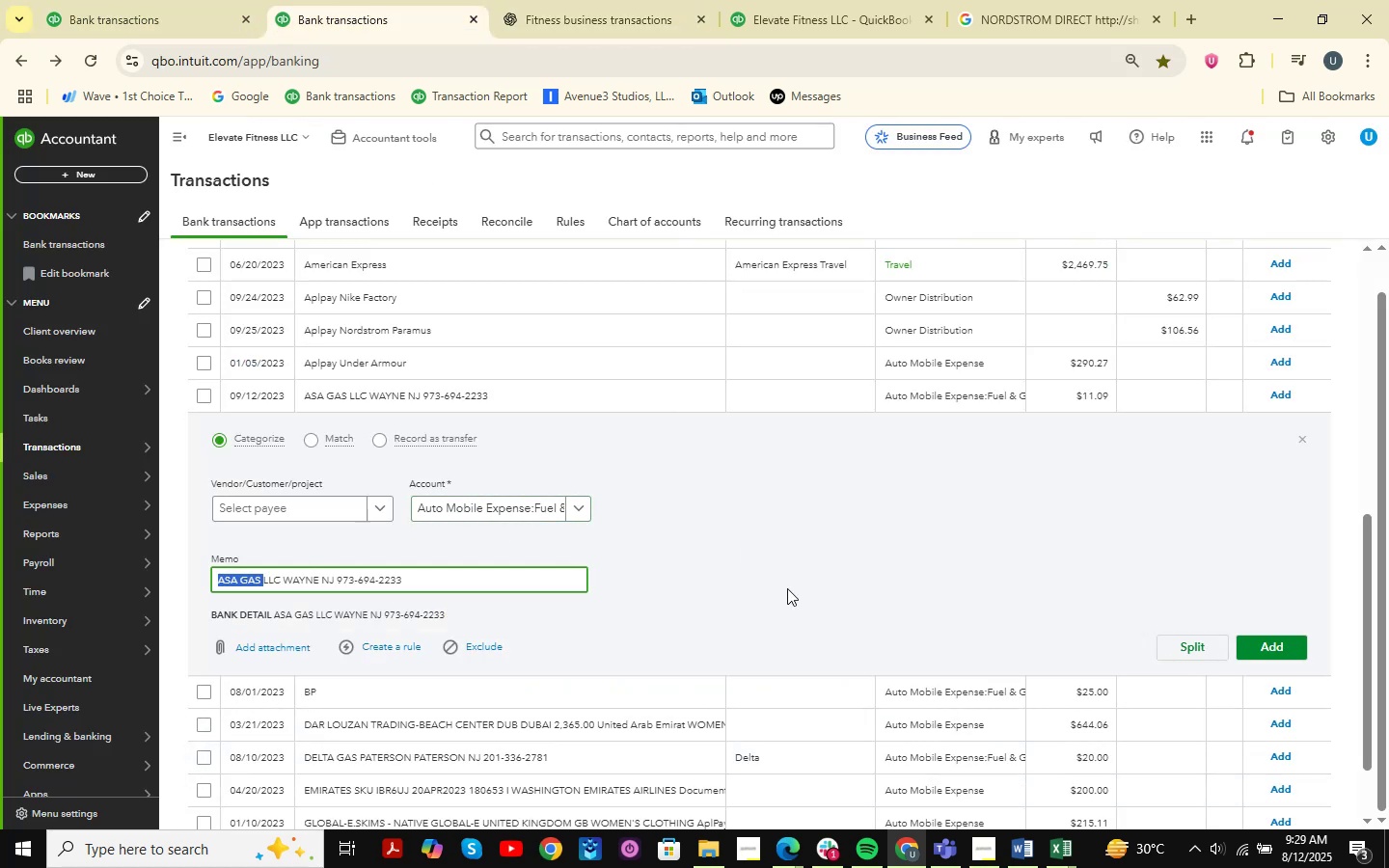 
key(Control+ControlLeft)
 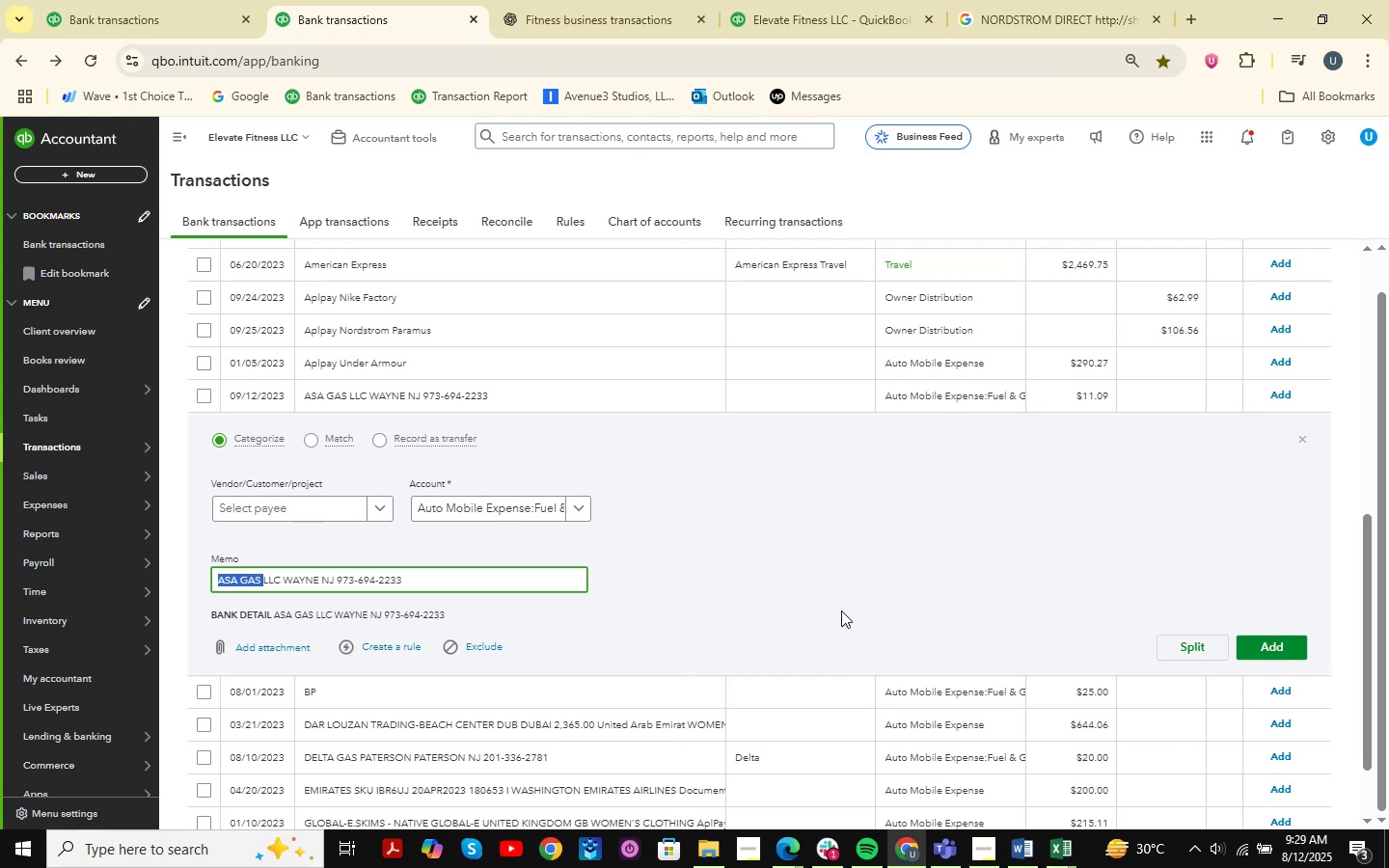 
key(Control+C)
 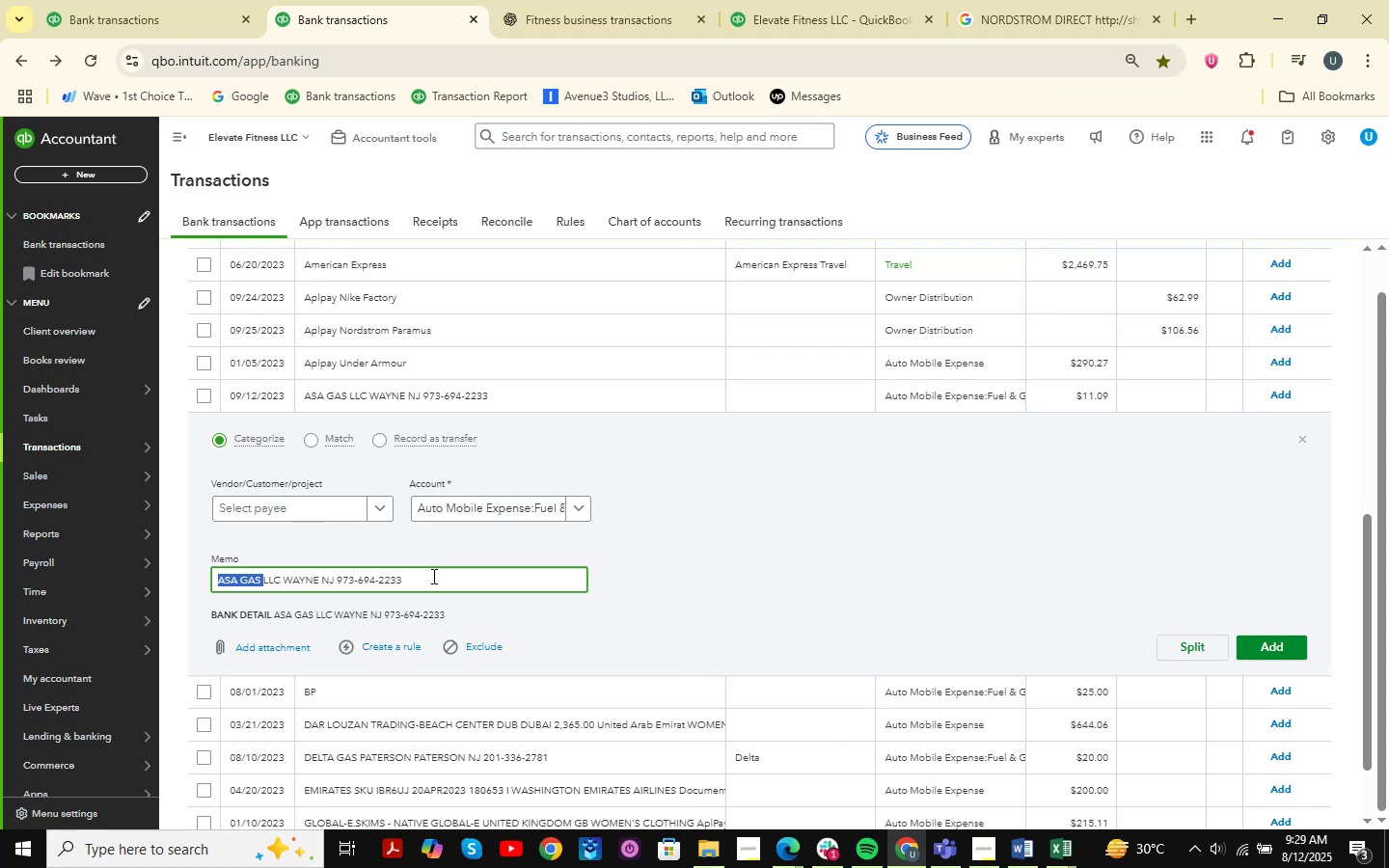 
left_click([304, 511])
 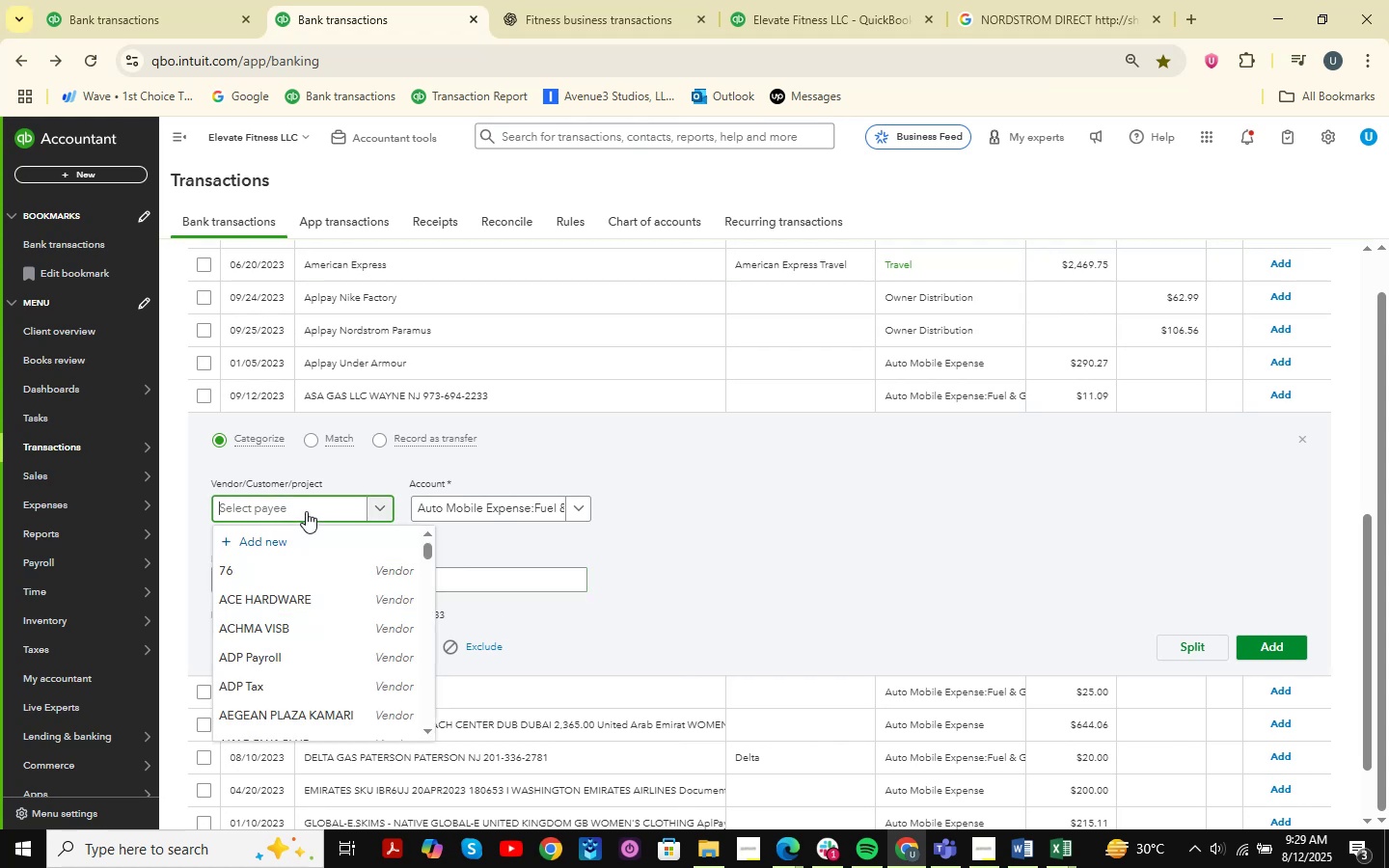 
key(Control+V)
 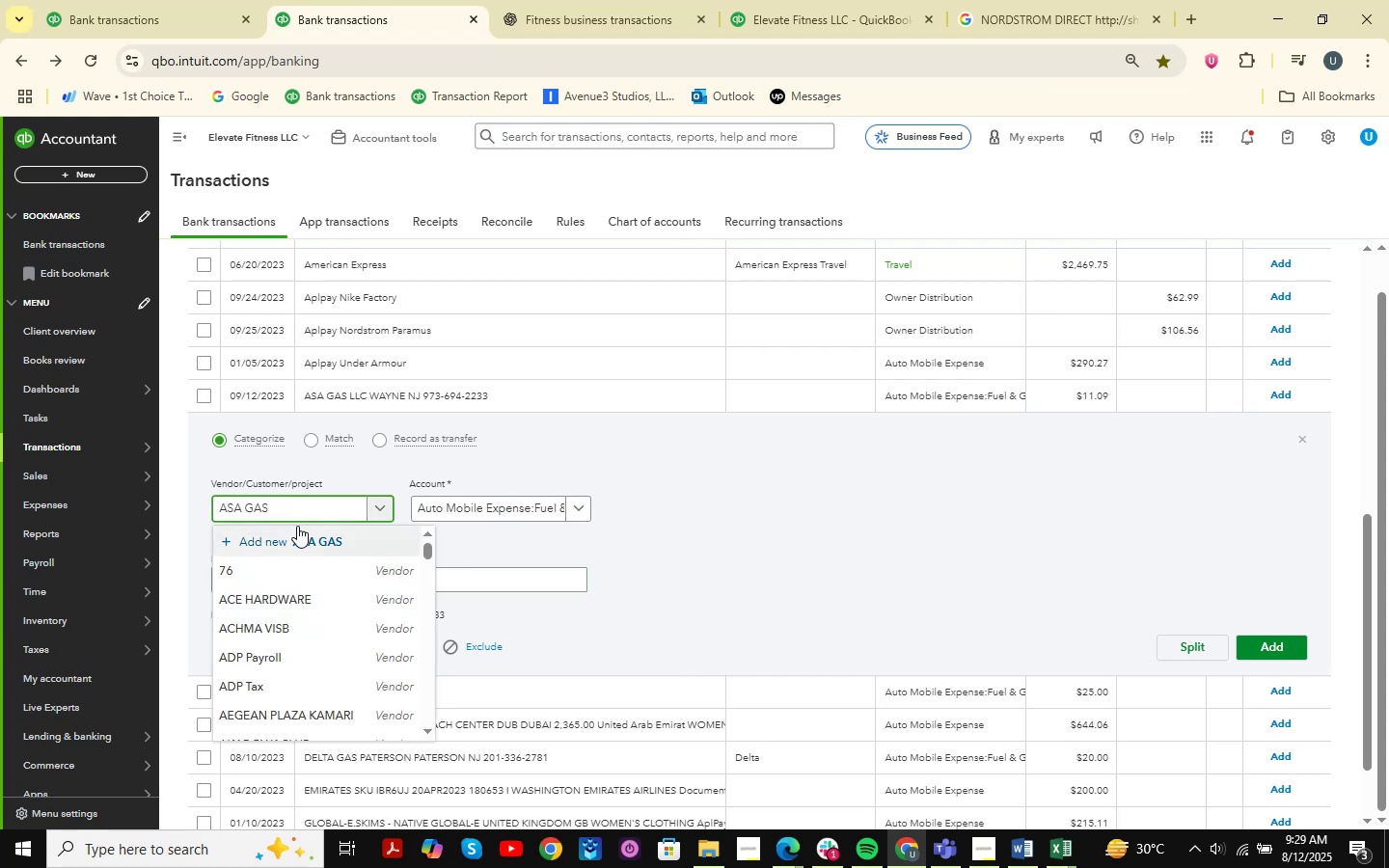 
left_click([297, 526])
 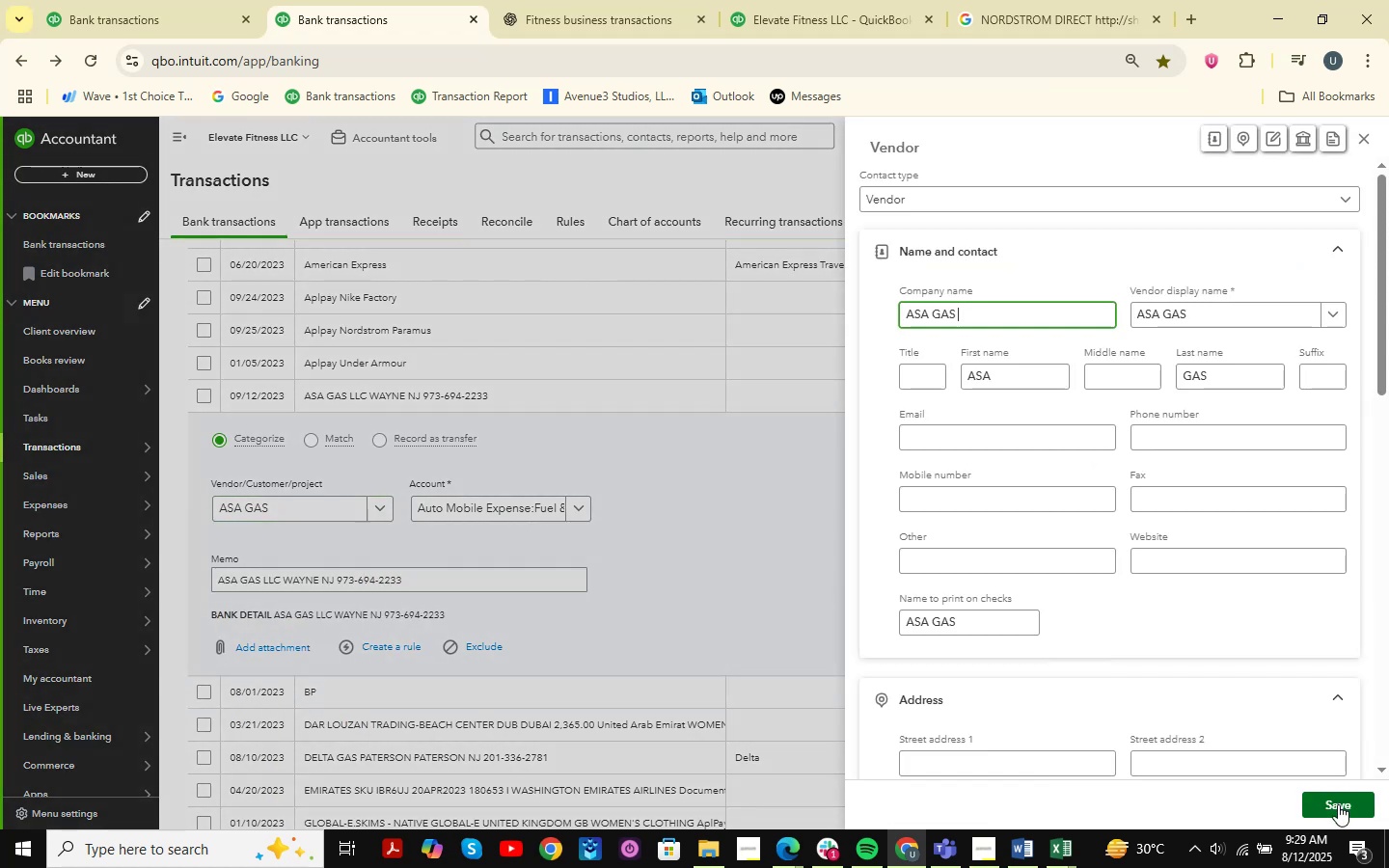 
left_click([1338, 804])
 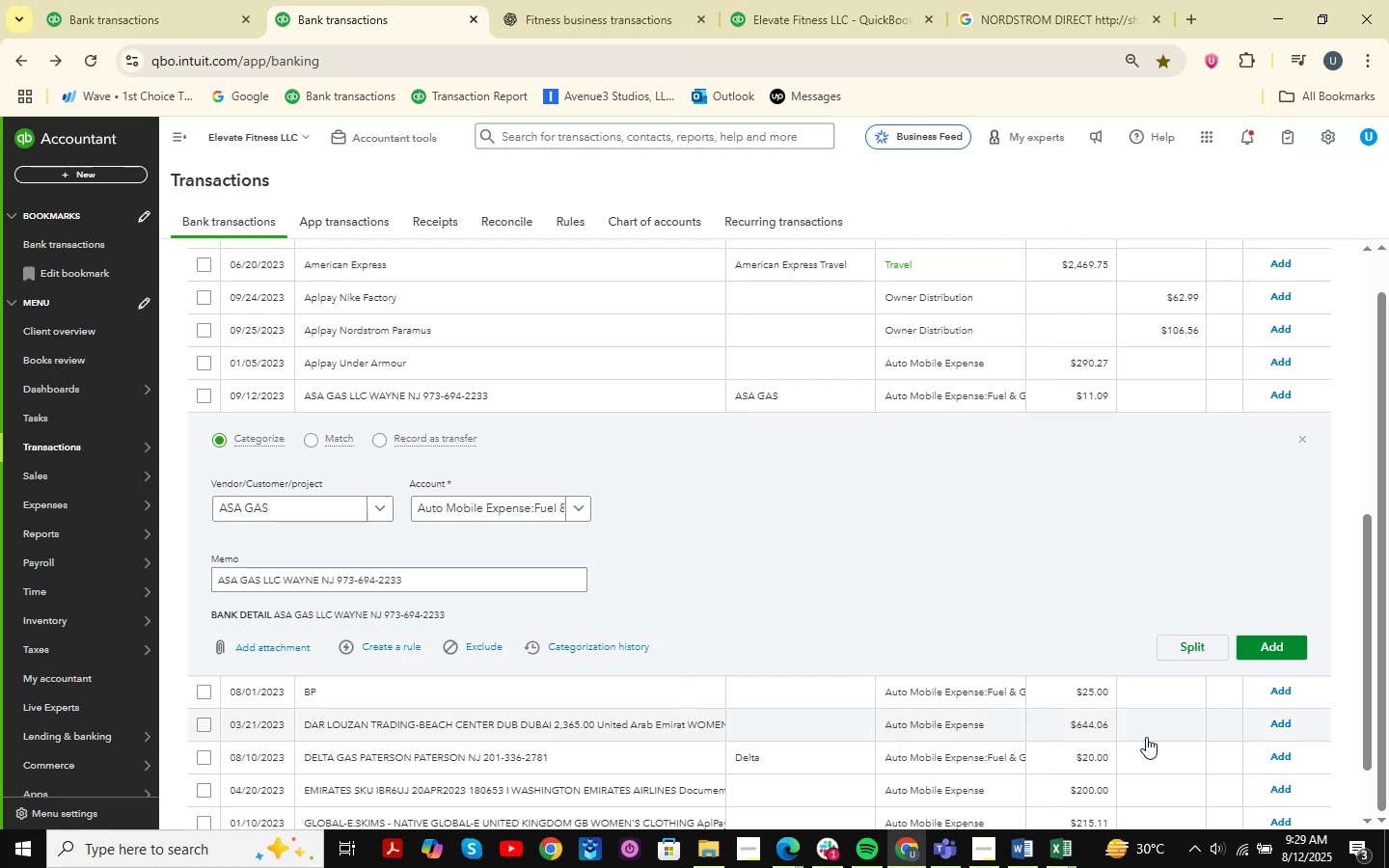 
left_click([1260, 645])
 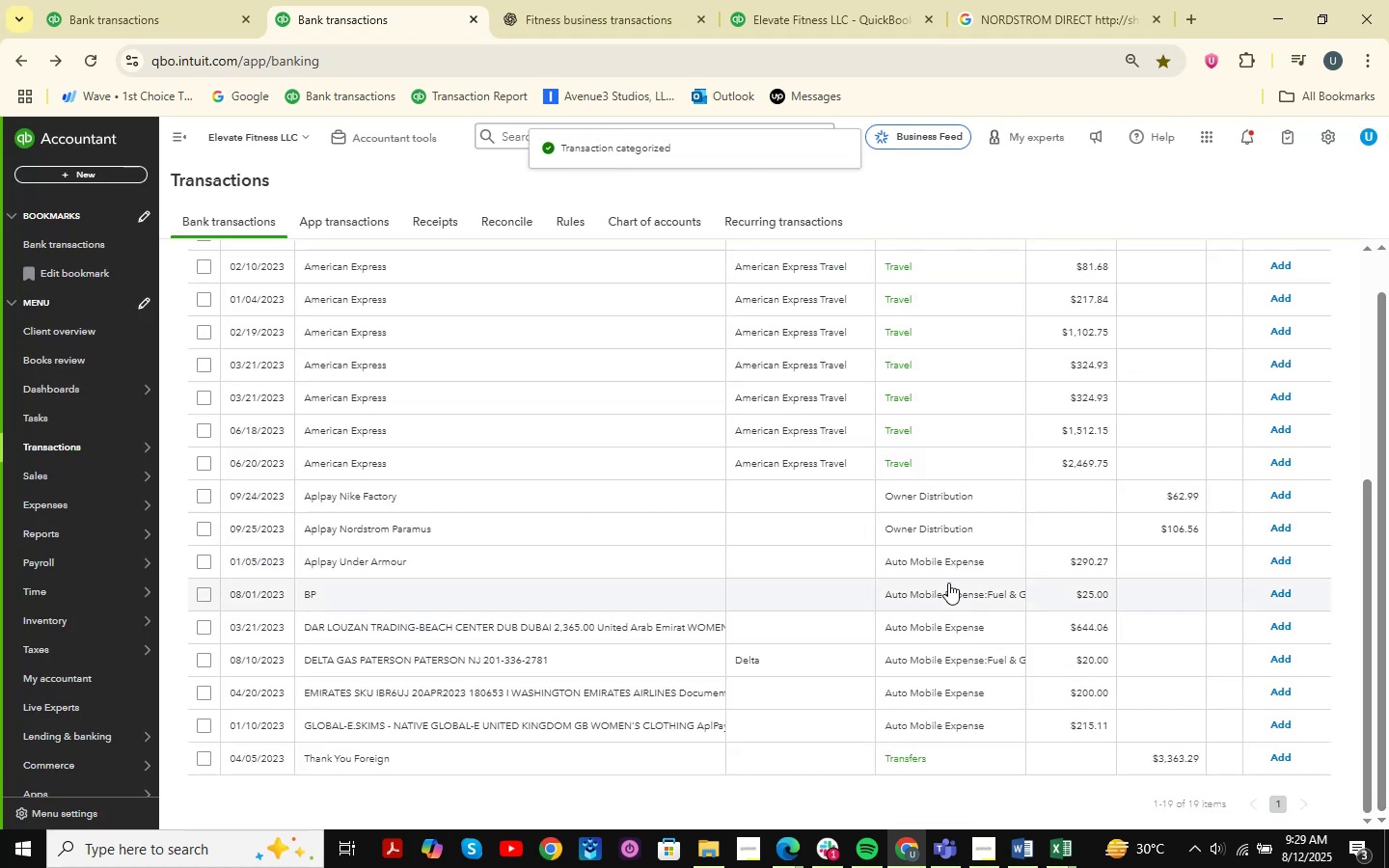 
scroll: coordinate [719, 433], scroll_direction: up, amount: 5.0
 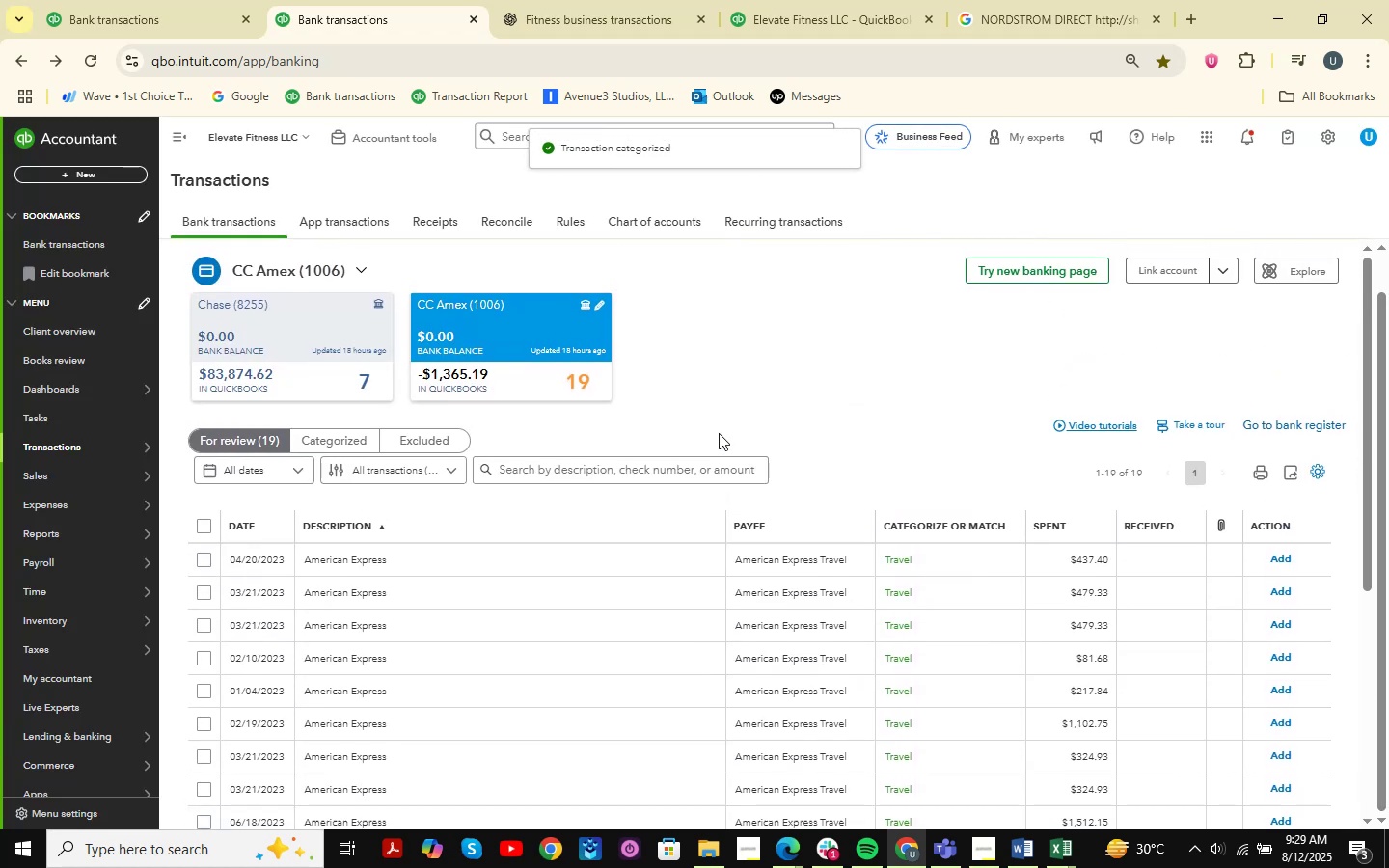 
scroll: coordinate [719, 433], scroll_direction: down, amount: 5.0
 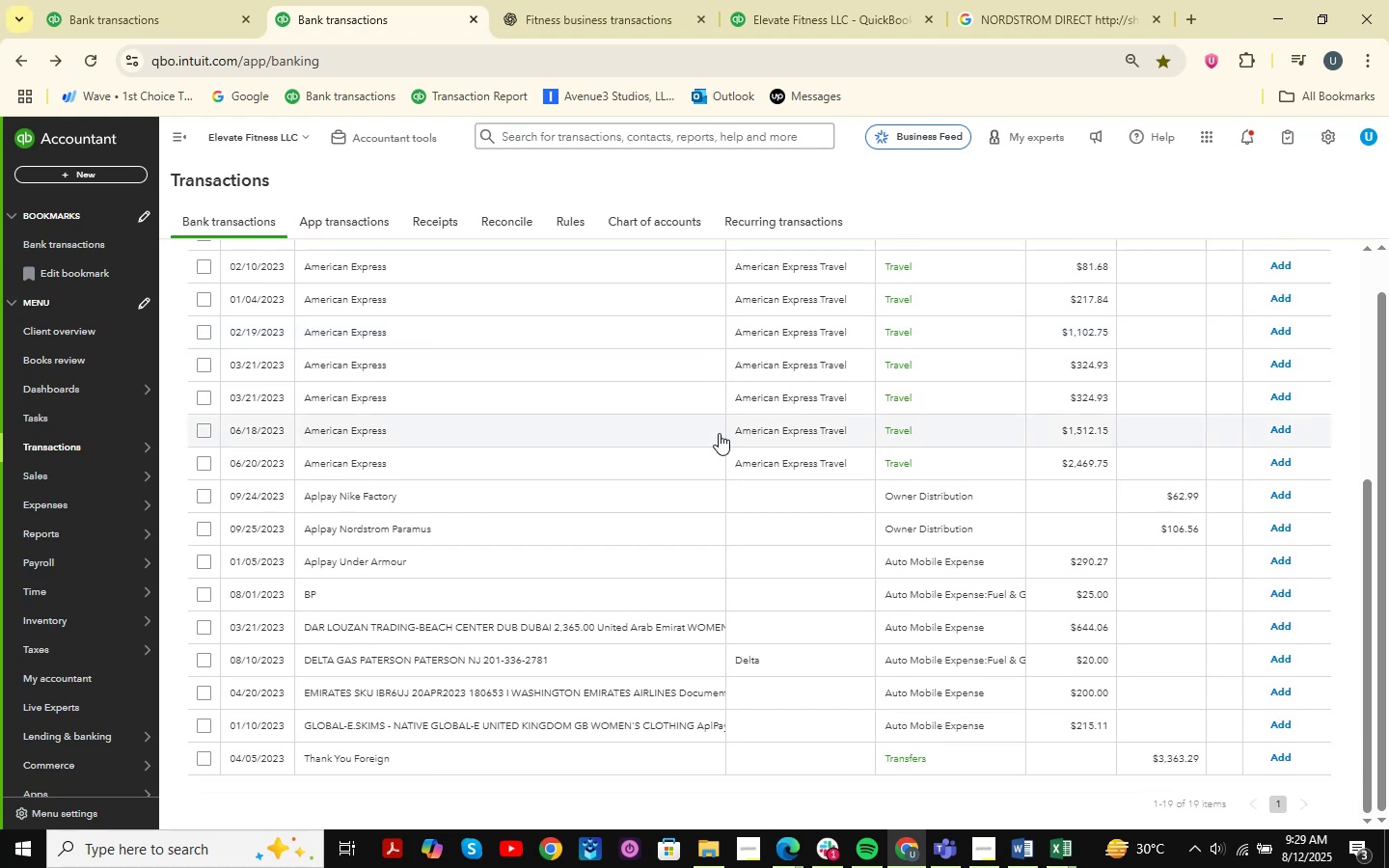 
wait(13.52)
 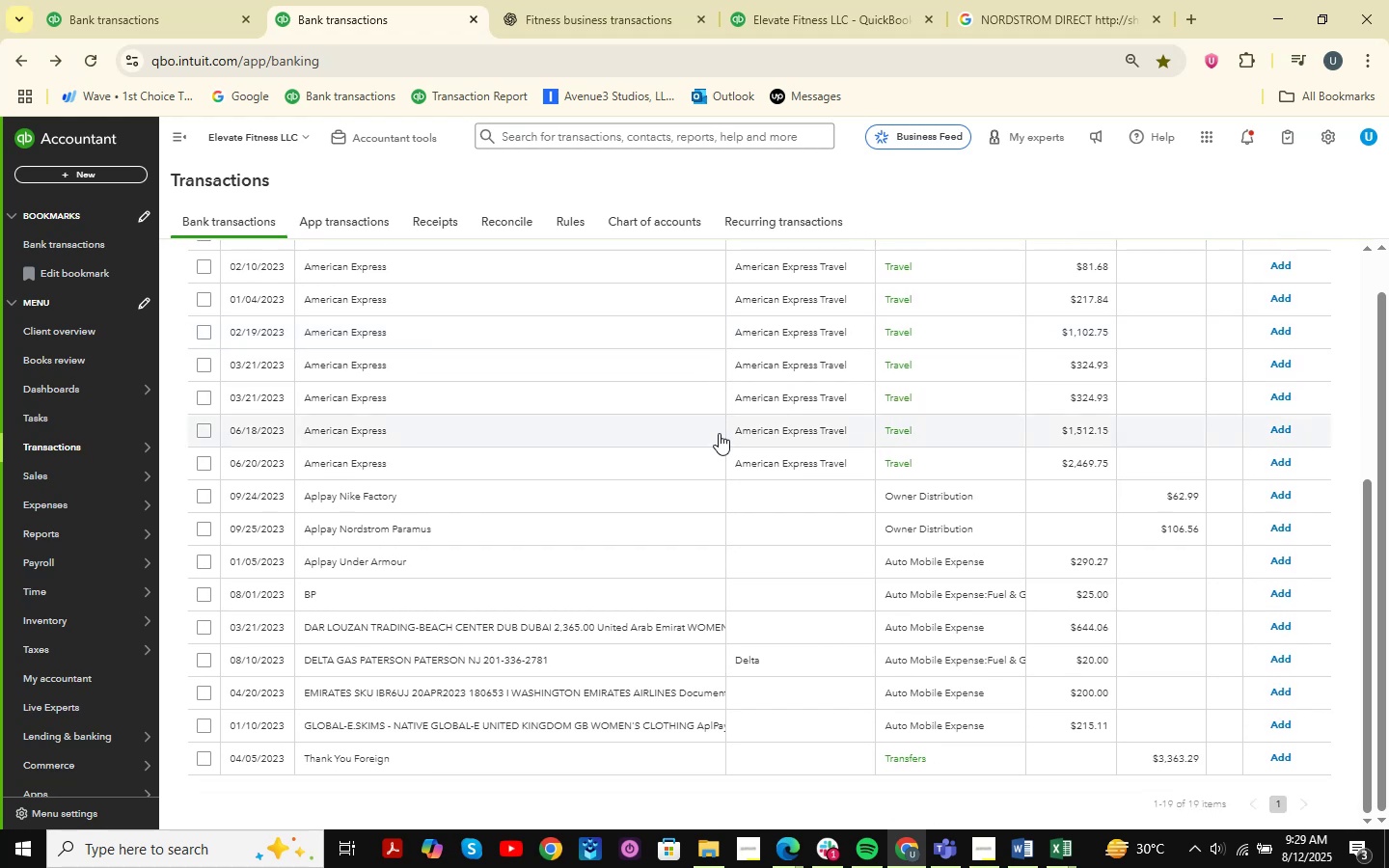 
scroll: coordinate [719, 433], scroll_direction: down, amount: 3.0
 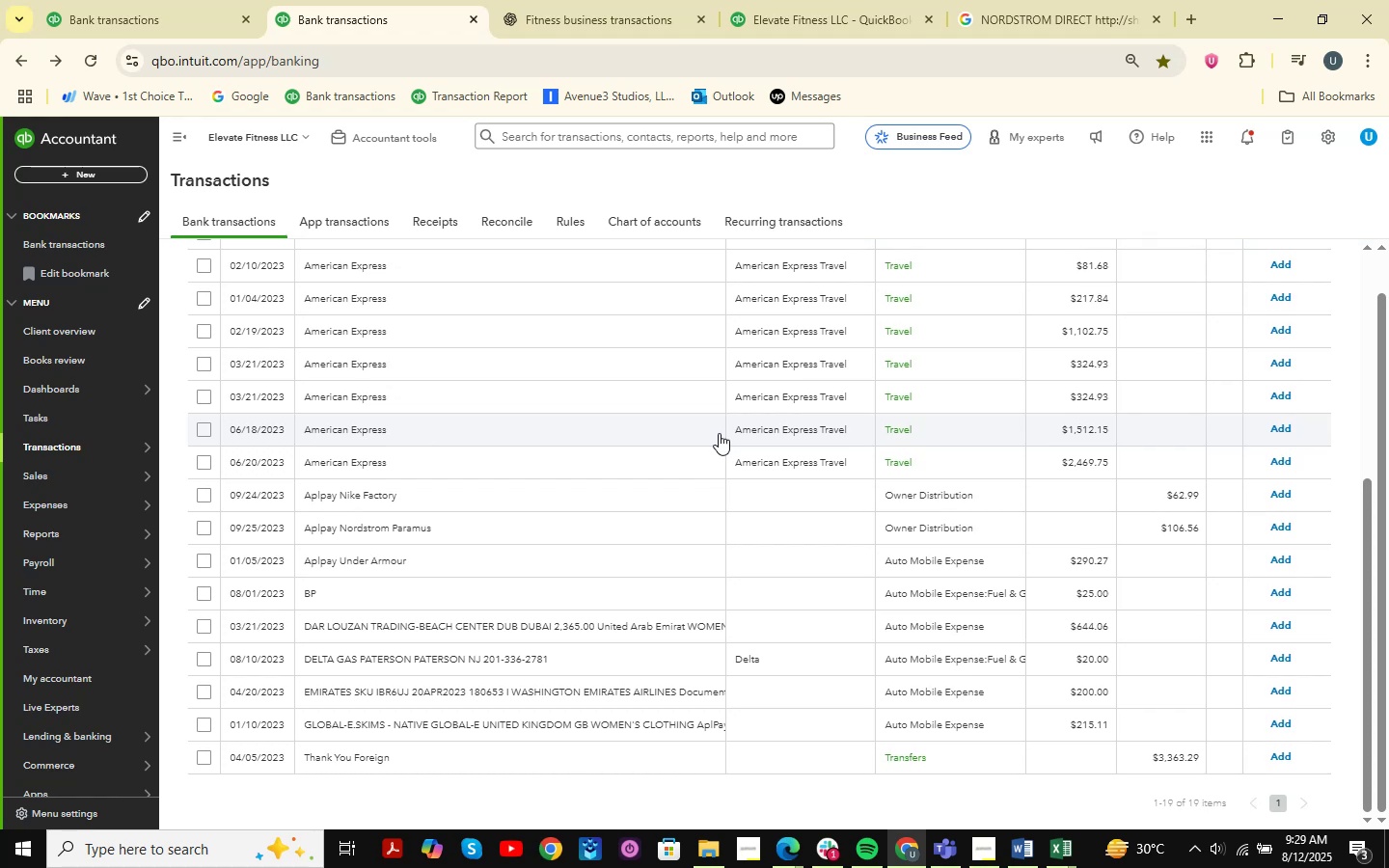 
scroll: coordinate [719, 433], scroll_direction: up, amount: 3.0
 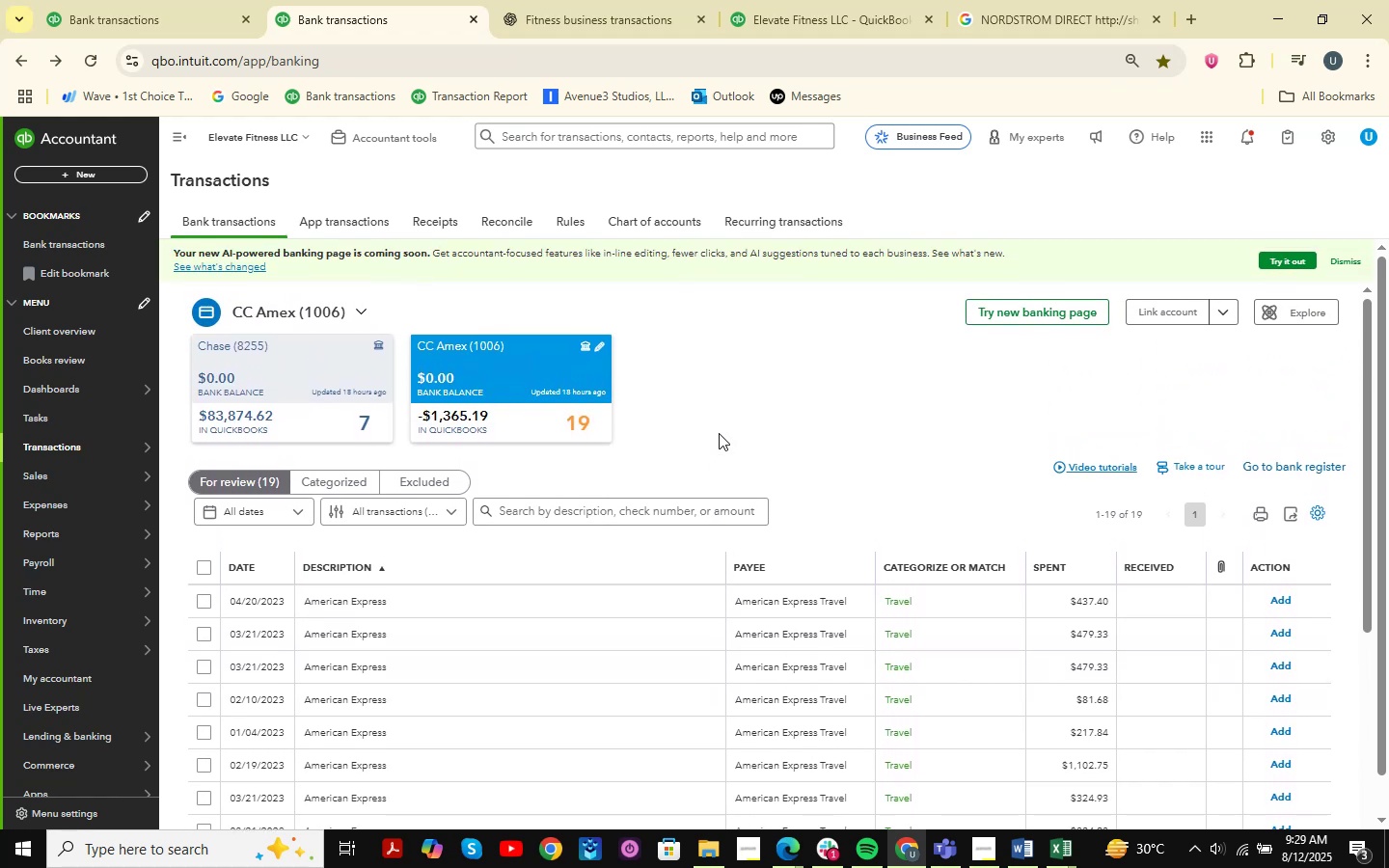 
wait(5.5)
 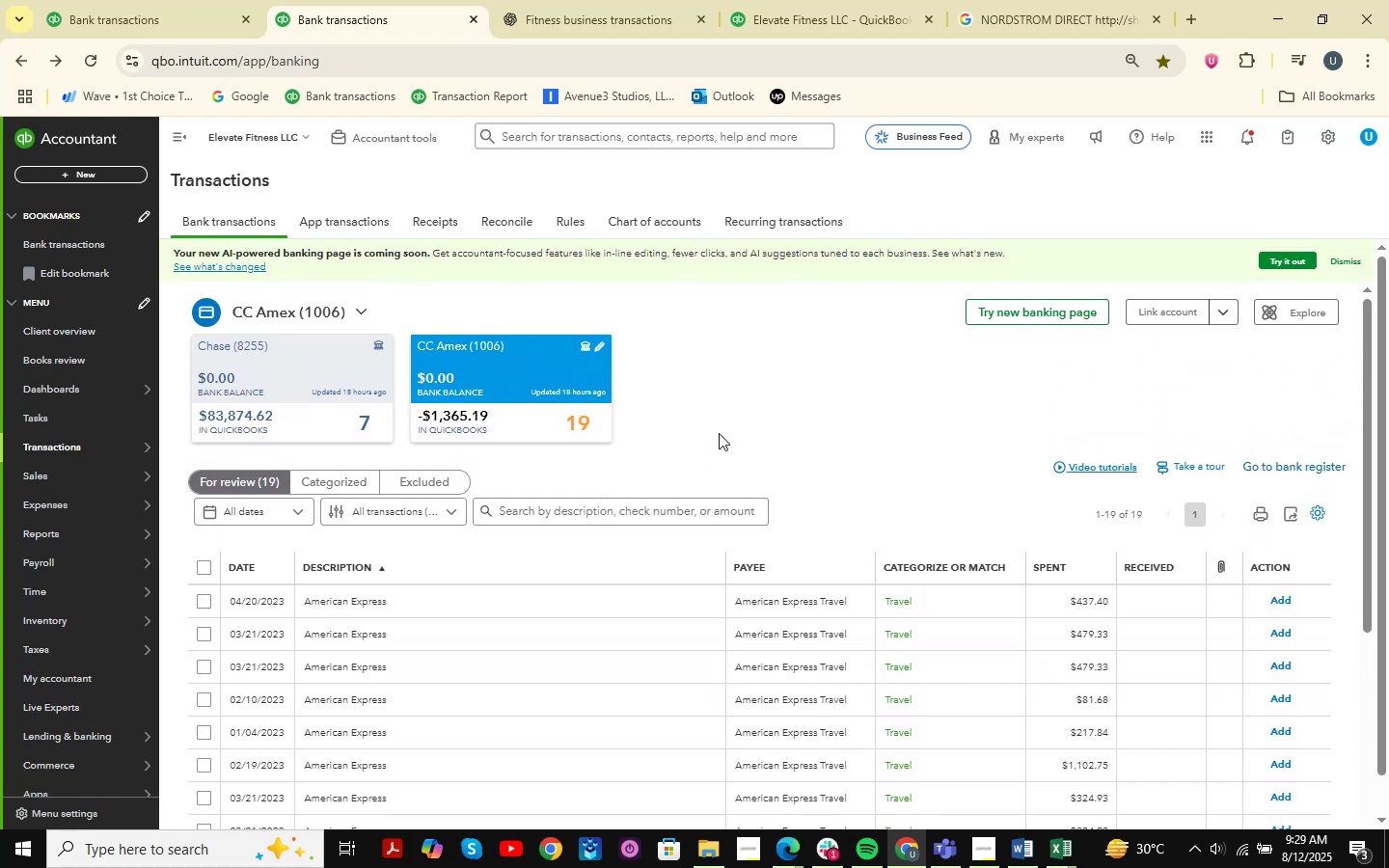 
scroll: coordinate [719, 433], scroll_direction: down, amount: 6.0
 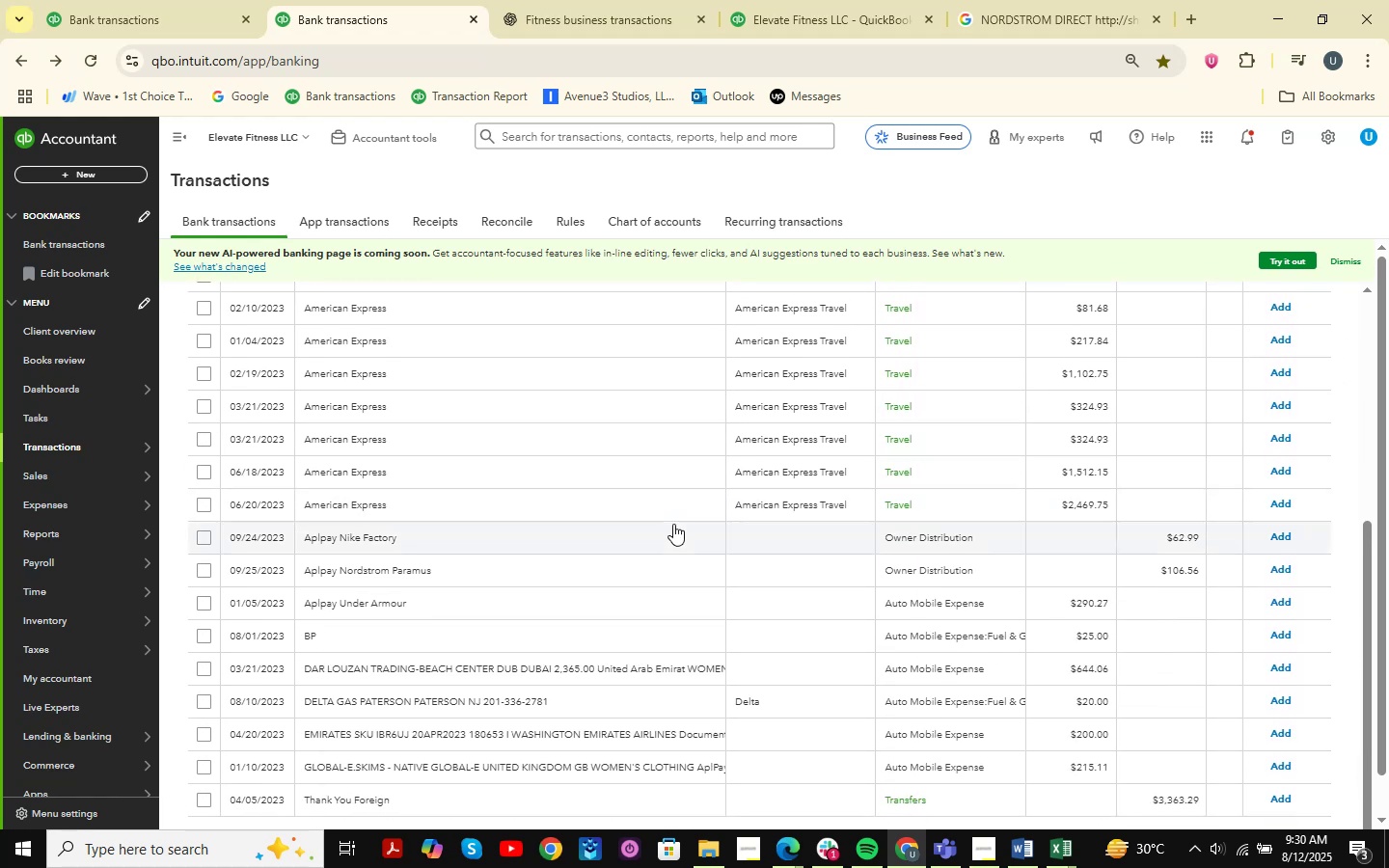 
left_click([674, 524])
 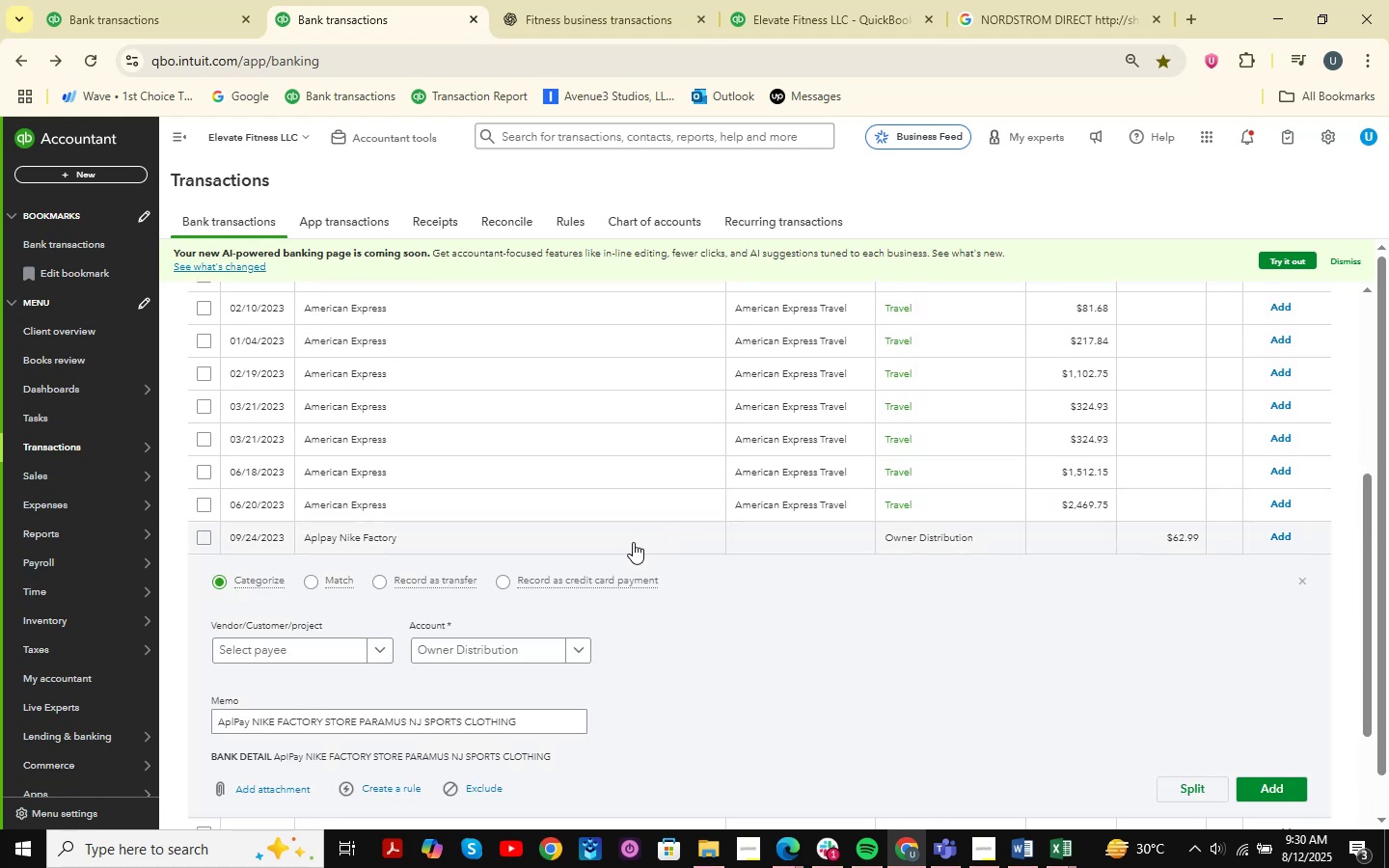 
left_click([313, 651])
 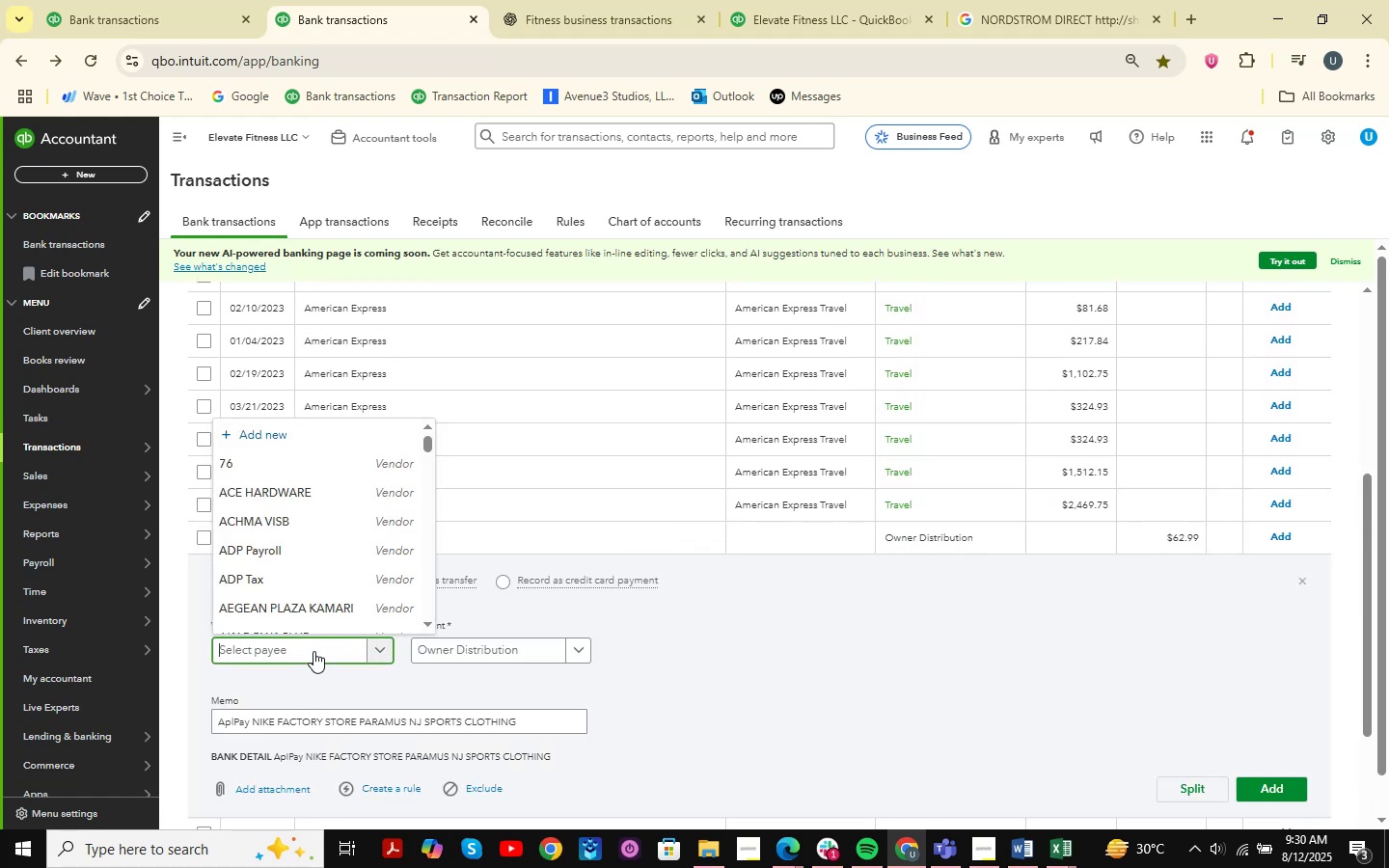 
type(nike )
 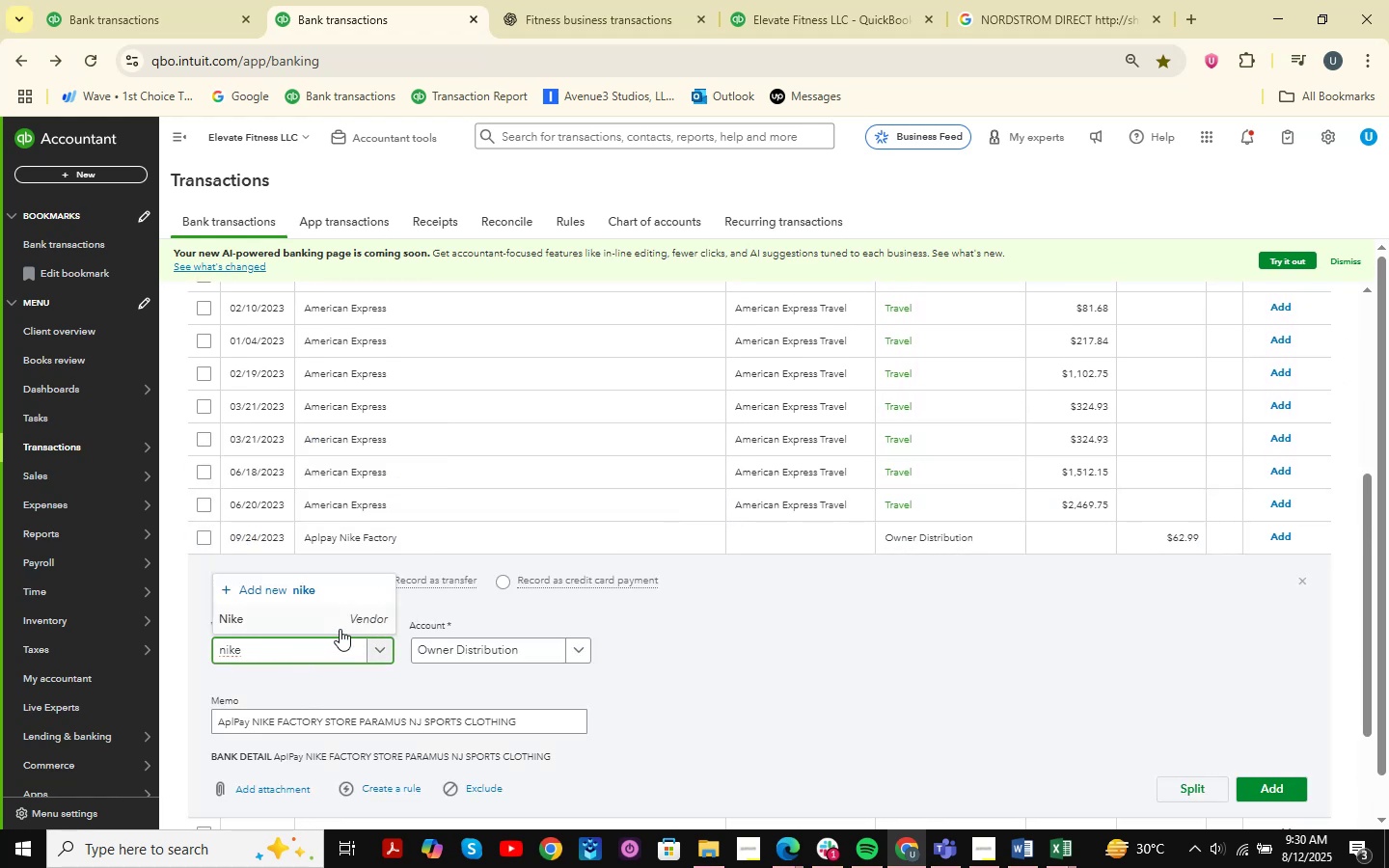 
left_click([342, 626])
 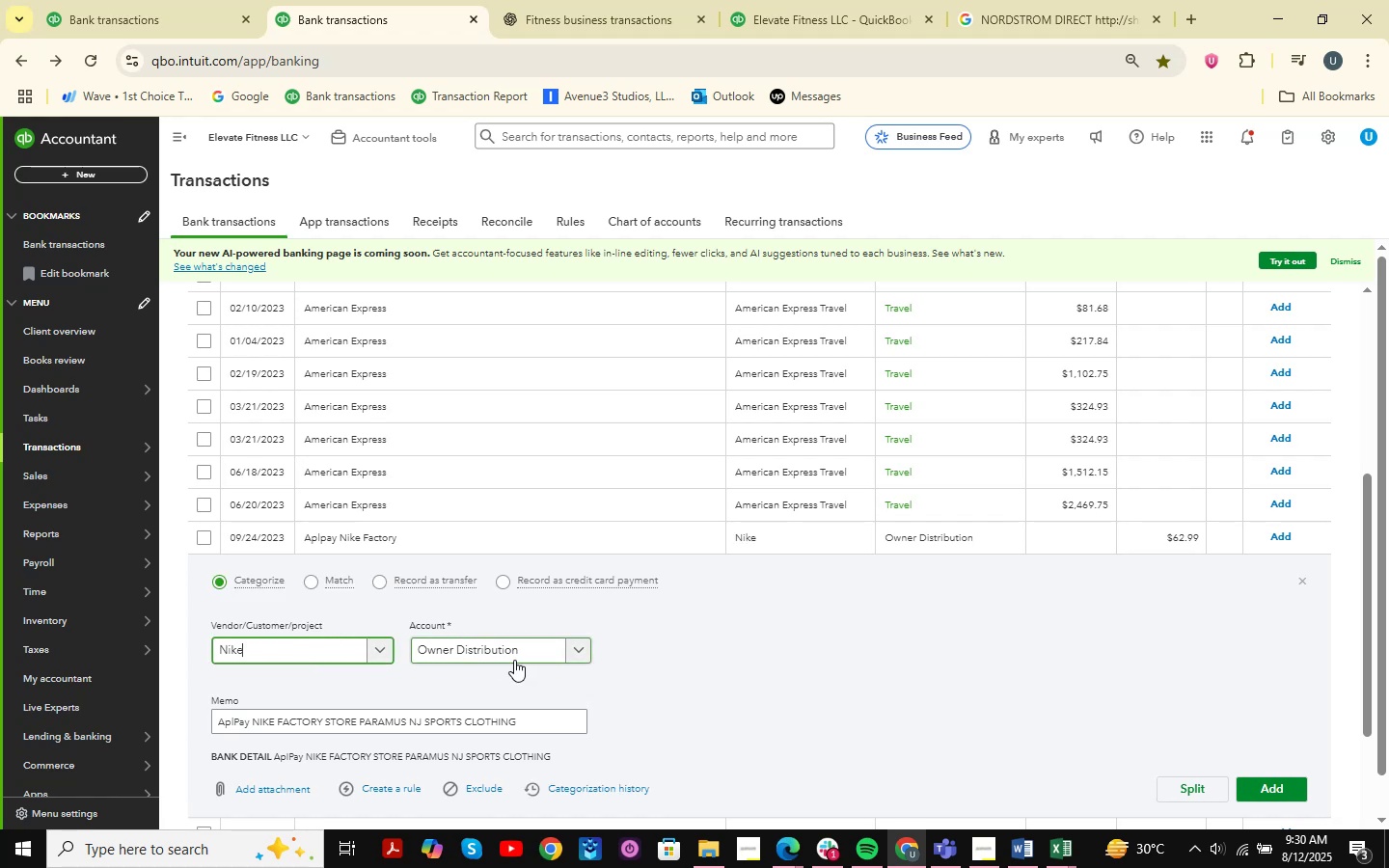 
left_click([500, 652])
 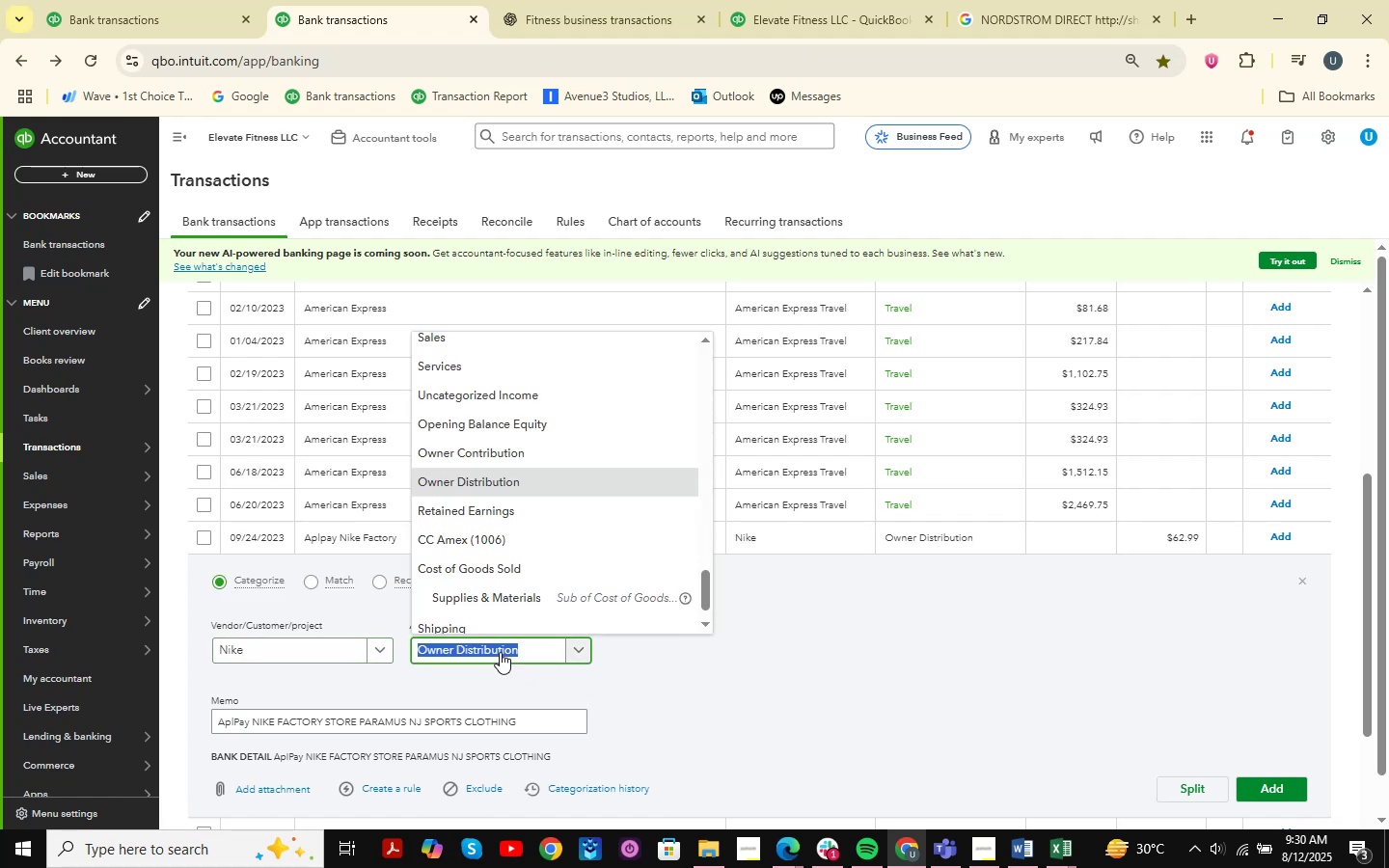 
type(job )
 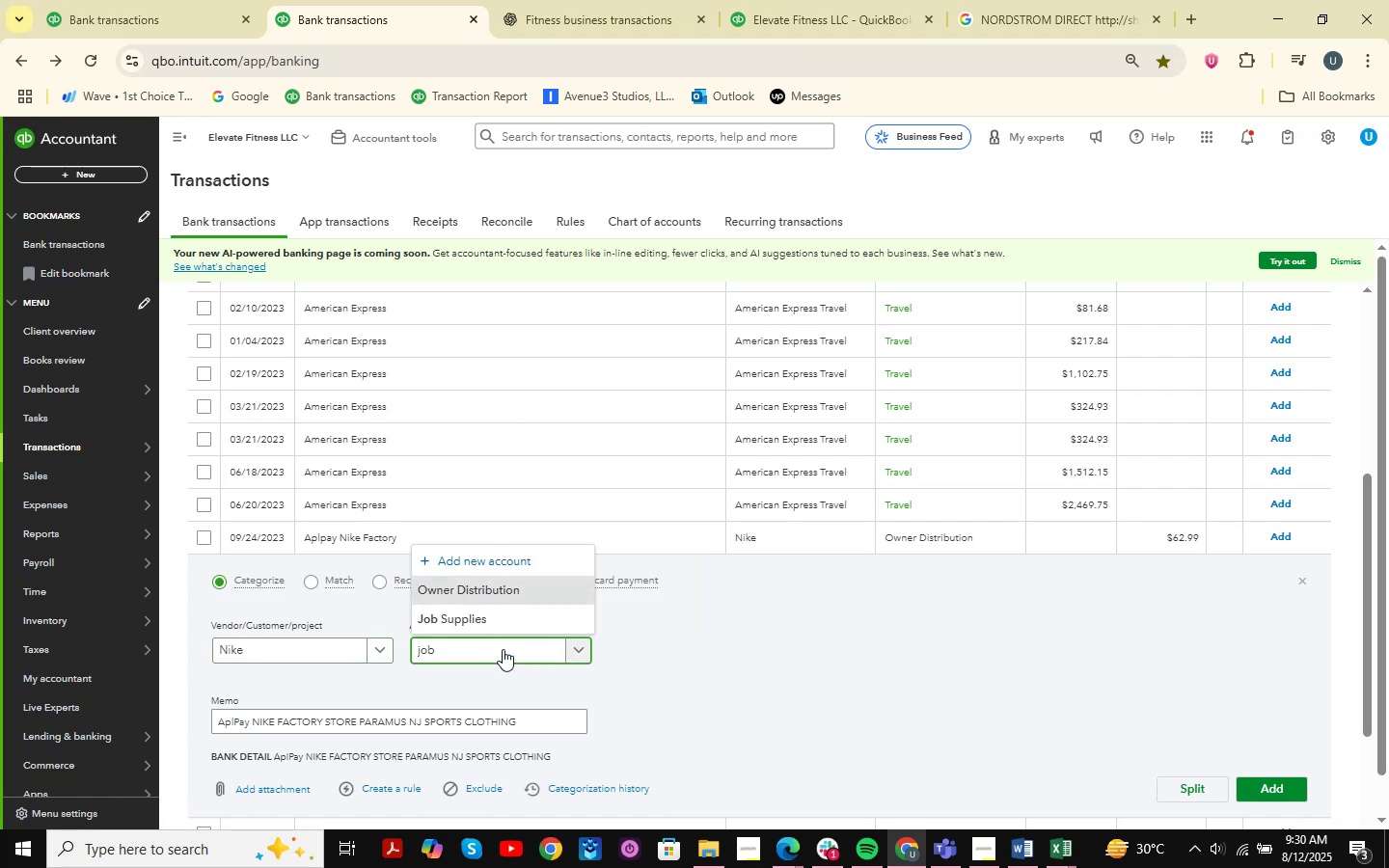 
left_click([520, 621])
 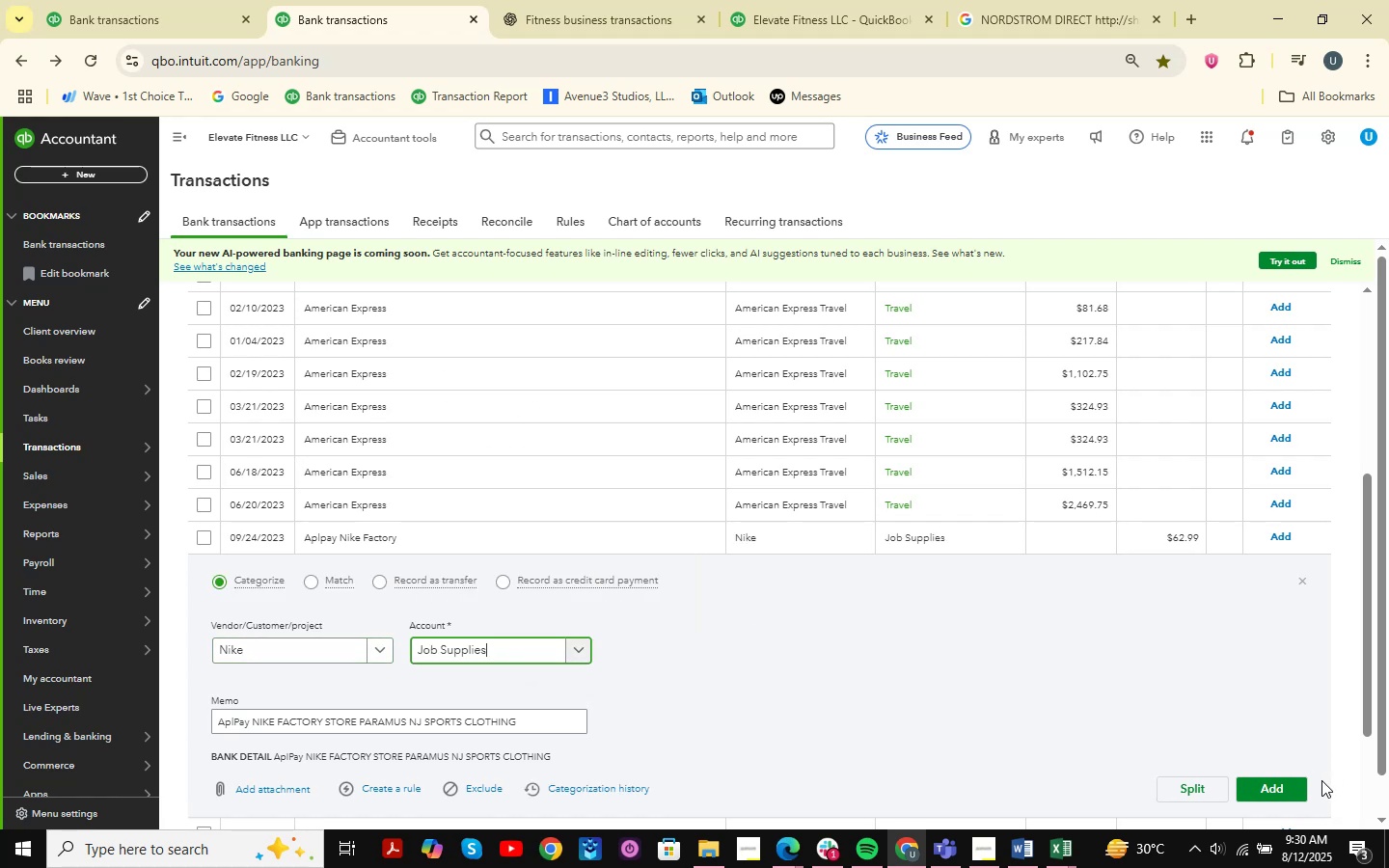 
left_click([1284, 783])
 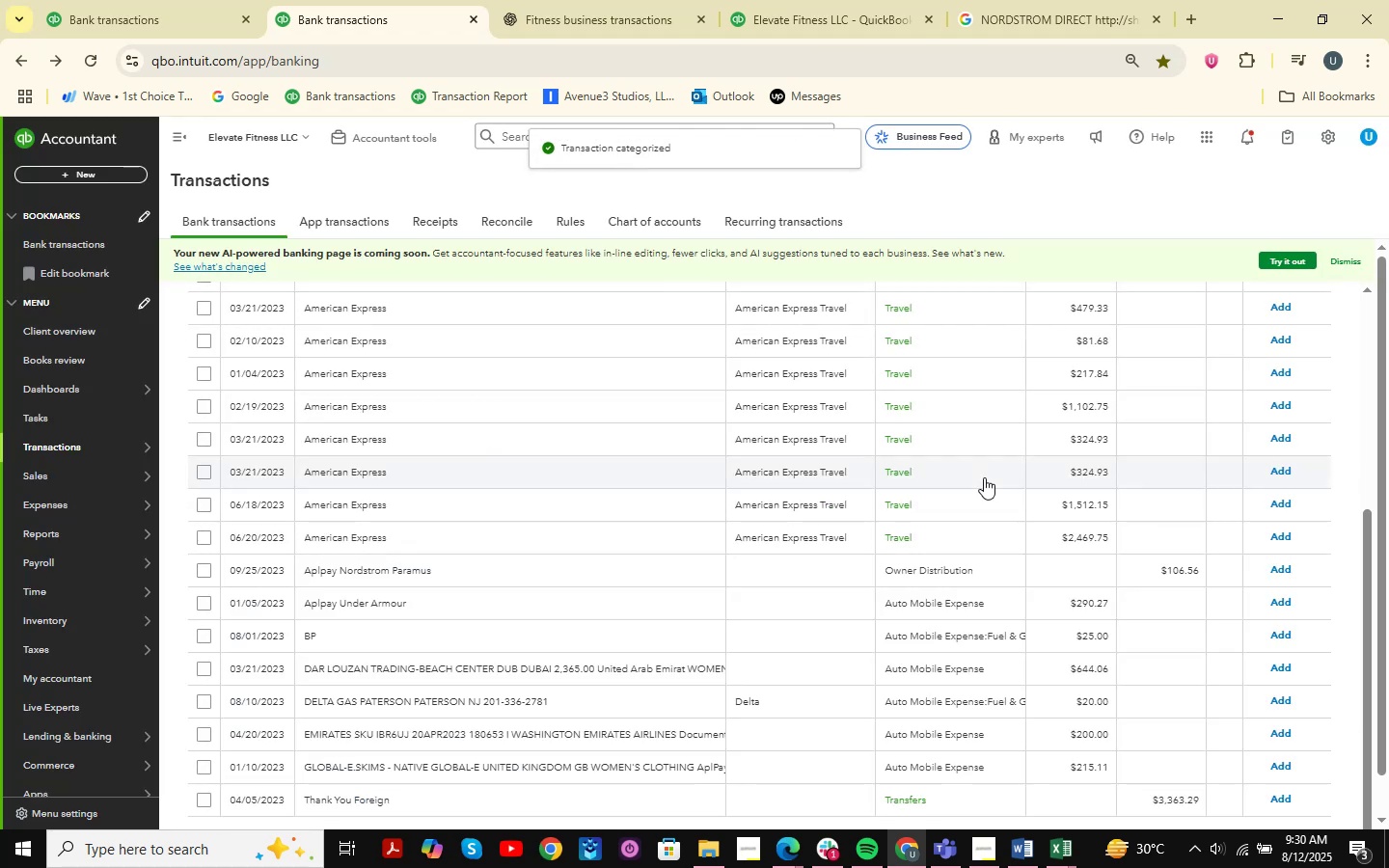 
scroll: coordinate [984, 477], scroll_direction: down, amount: 3.0
 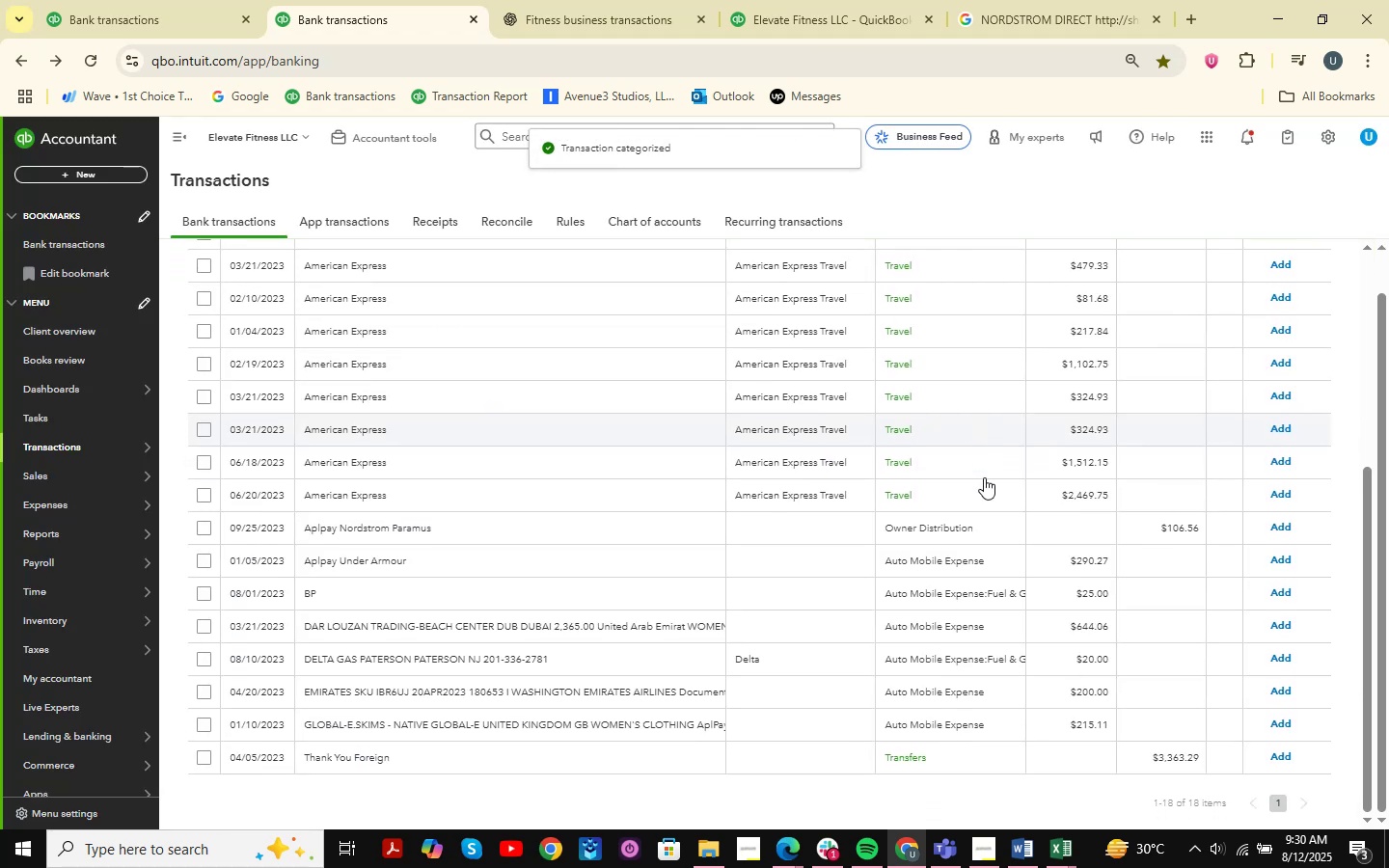 
scroll: coordinate [984, 477], scroll_direction: up, amount: 6.0
 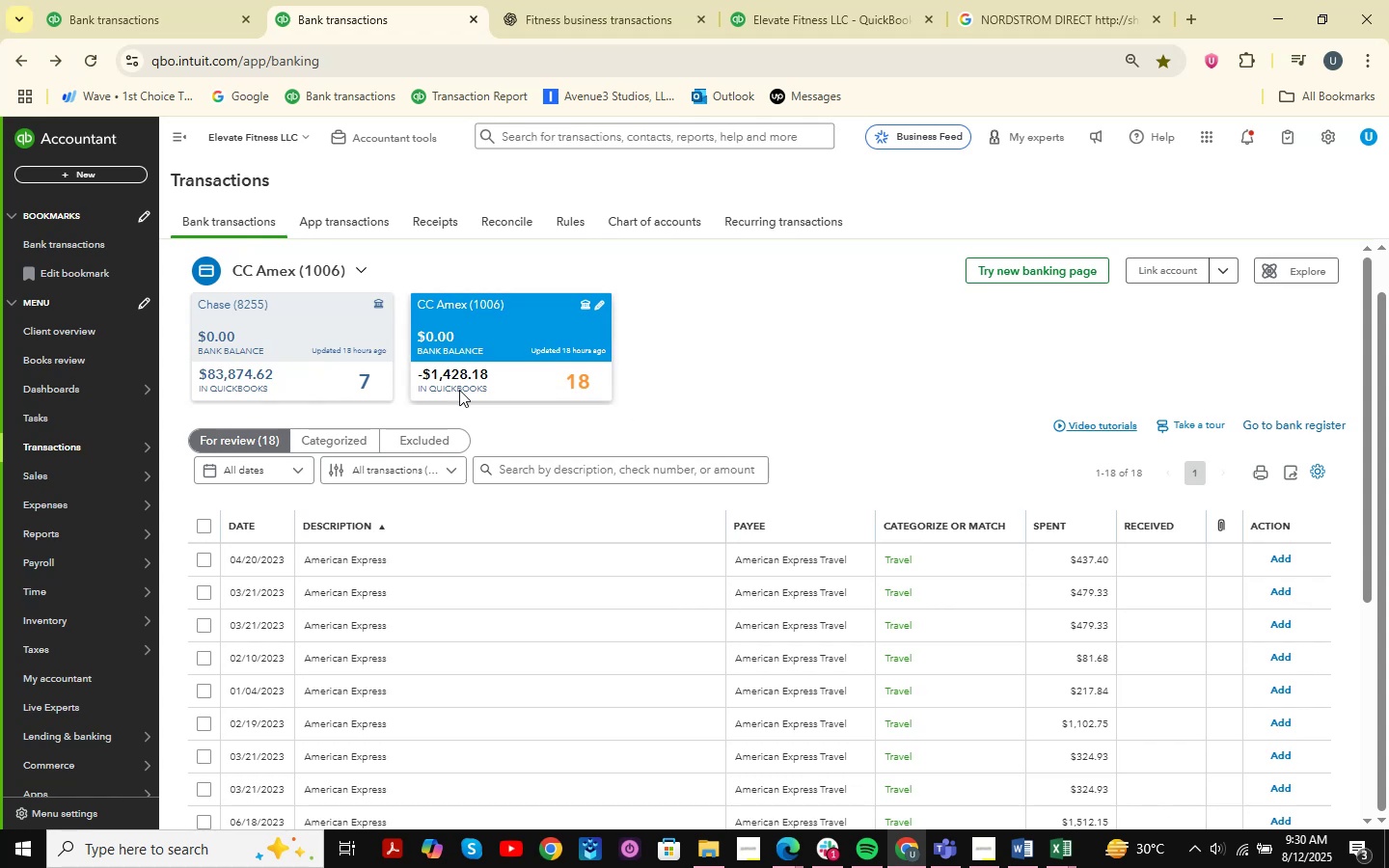 
left_click([353, 366])
 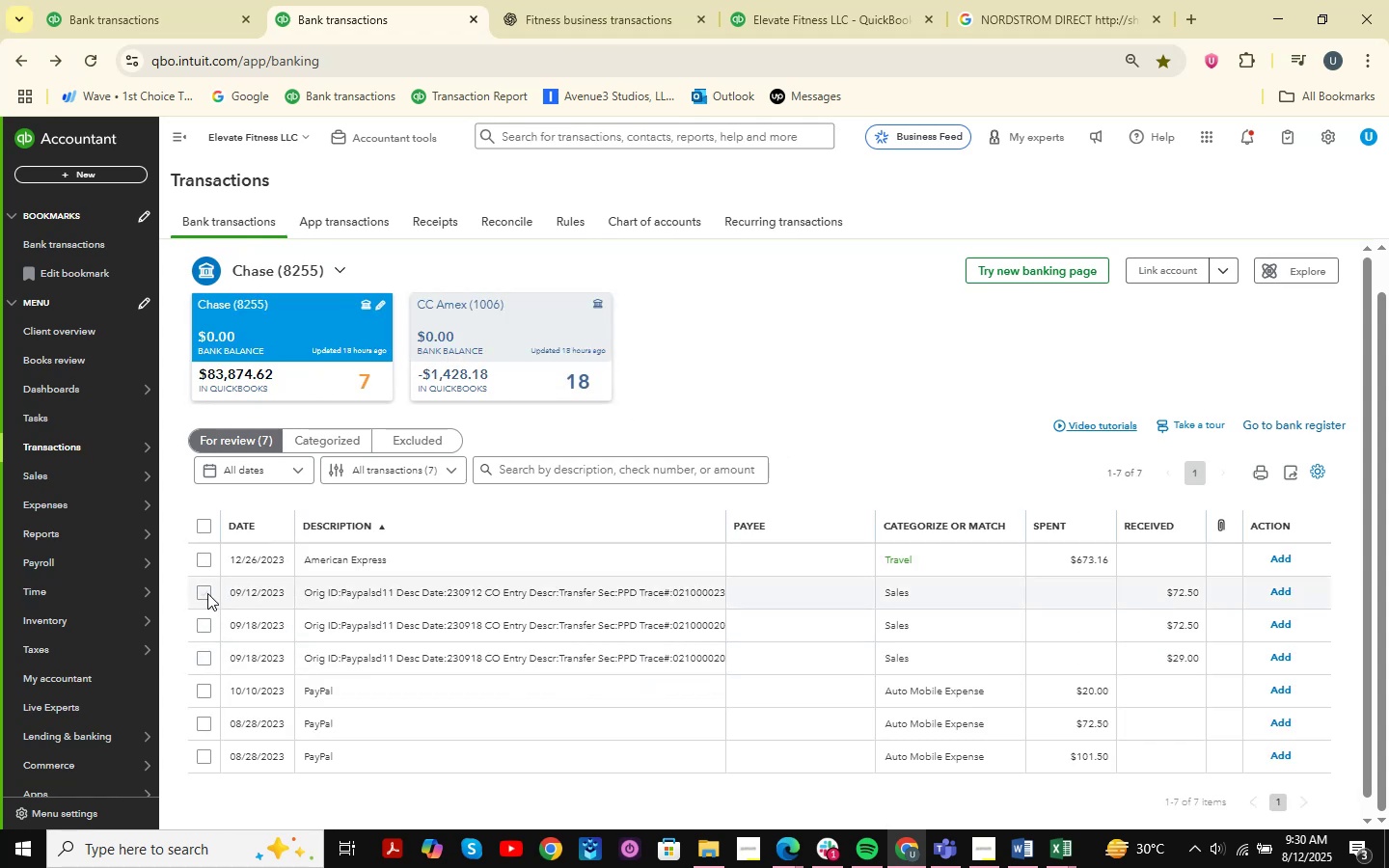 
double_click([204, 659])
 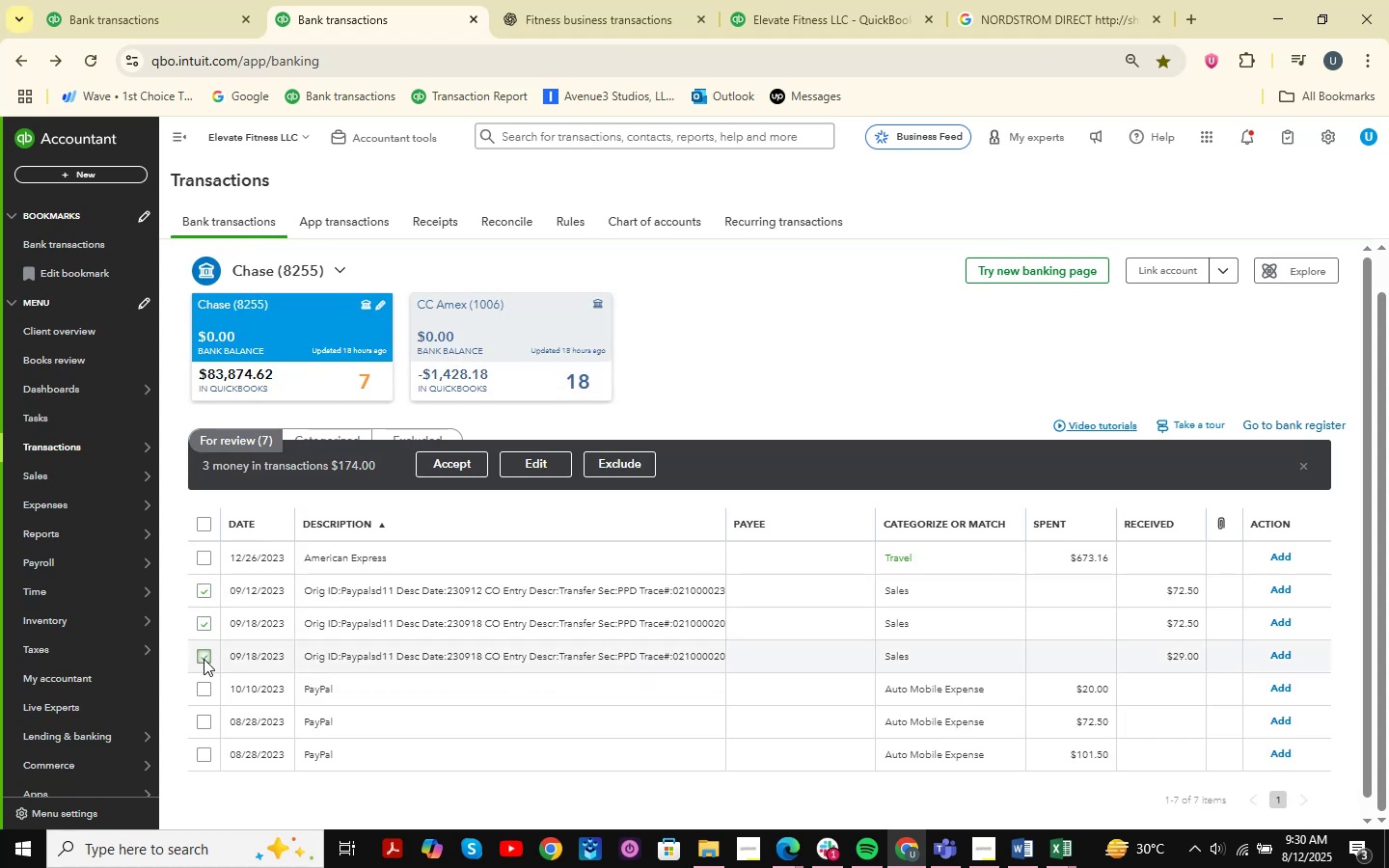 
left_click([195, 686])
 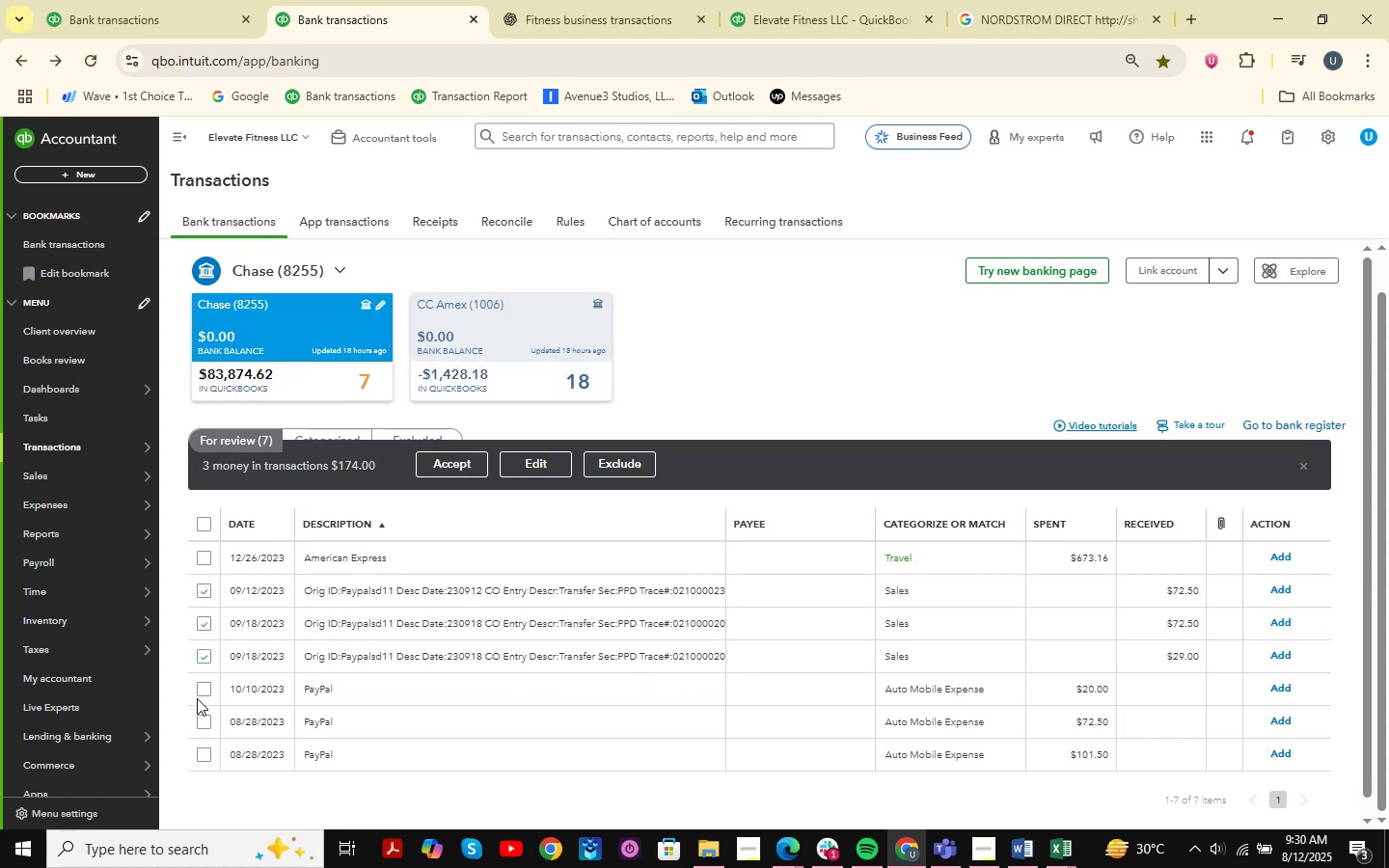 
left_click([198, 696])
 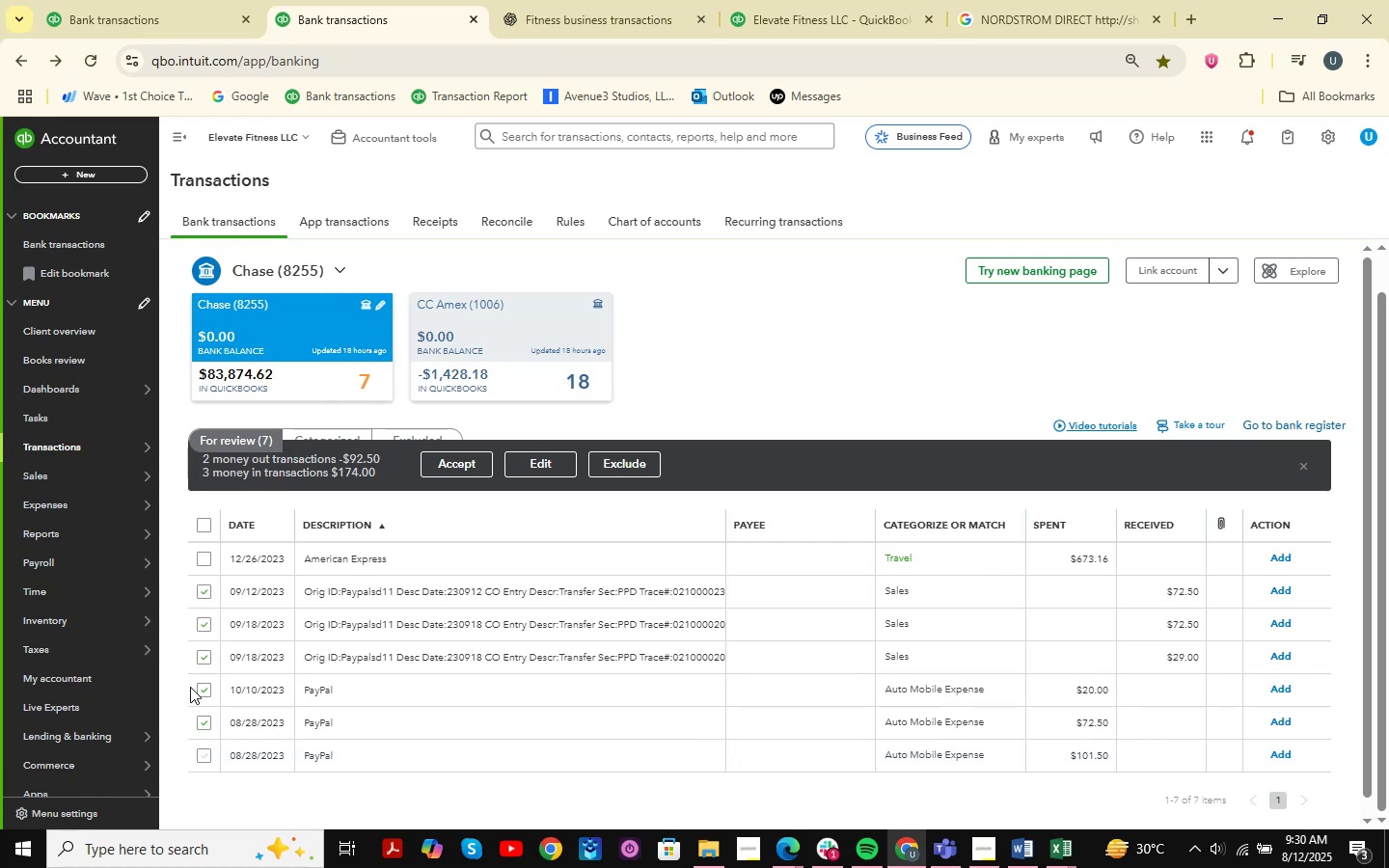 
wait(5.62)
 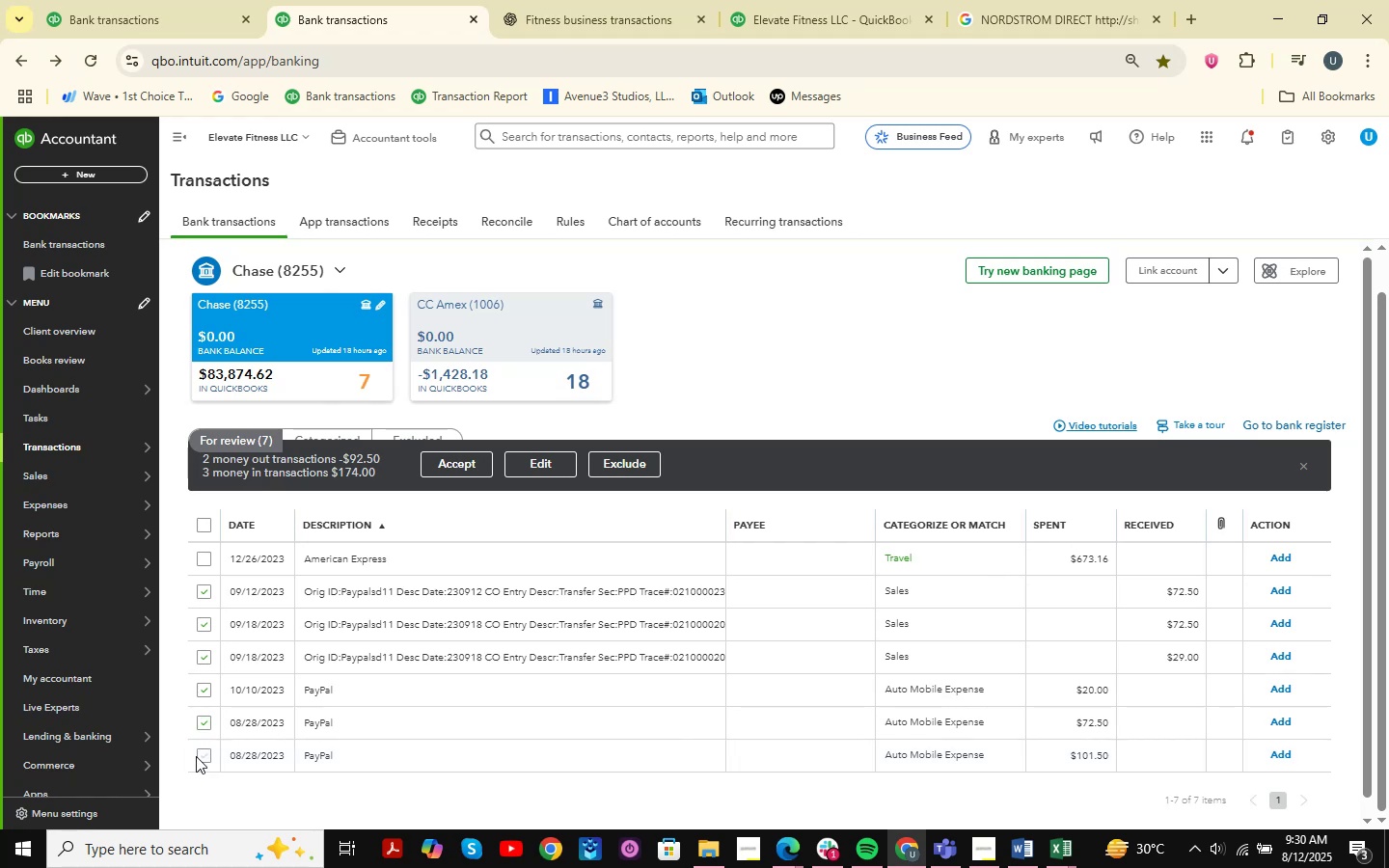 
left_click([569, 467])
 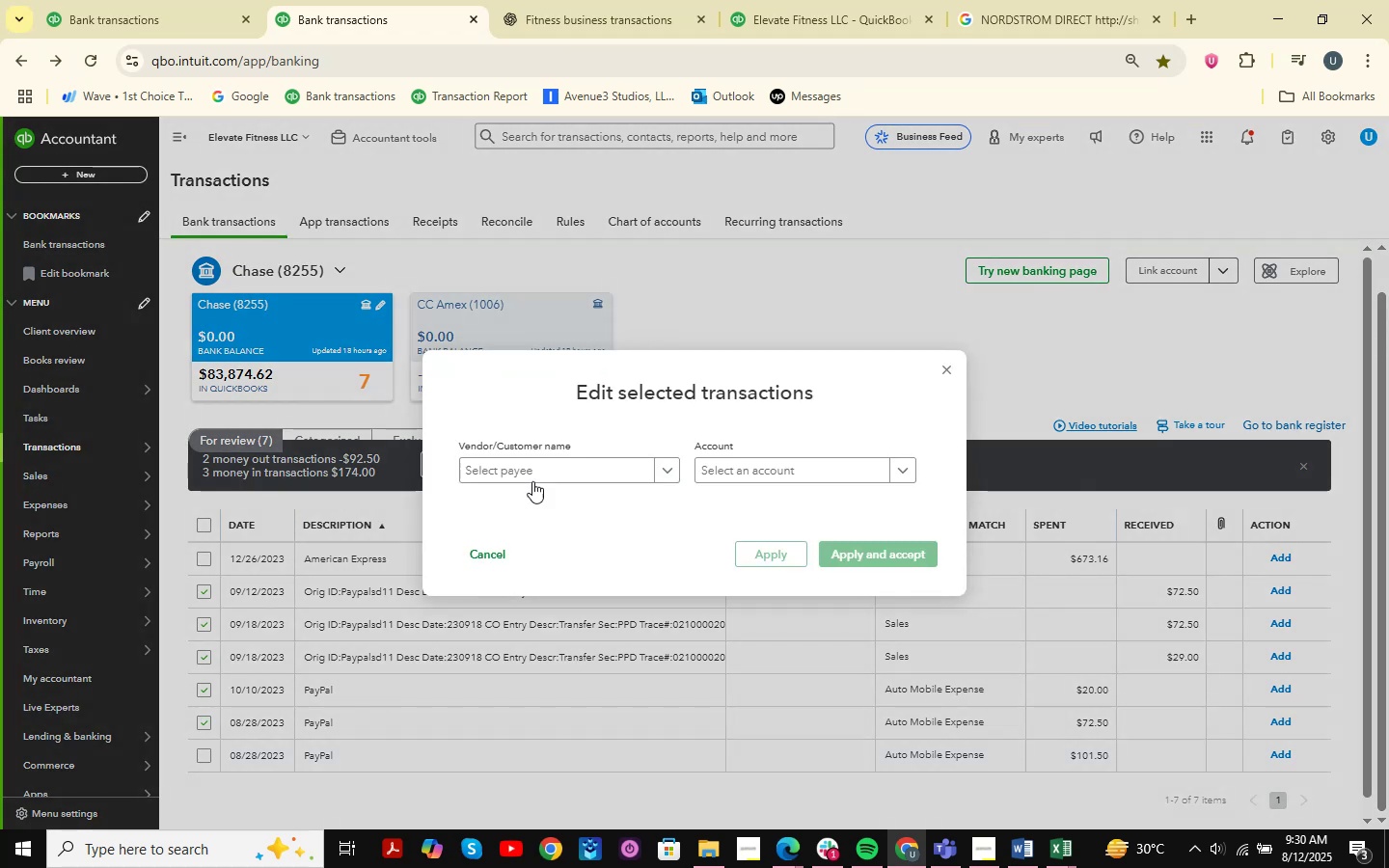 
left_click([535, 476])
 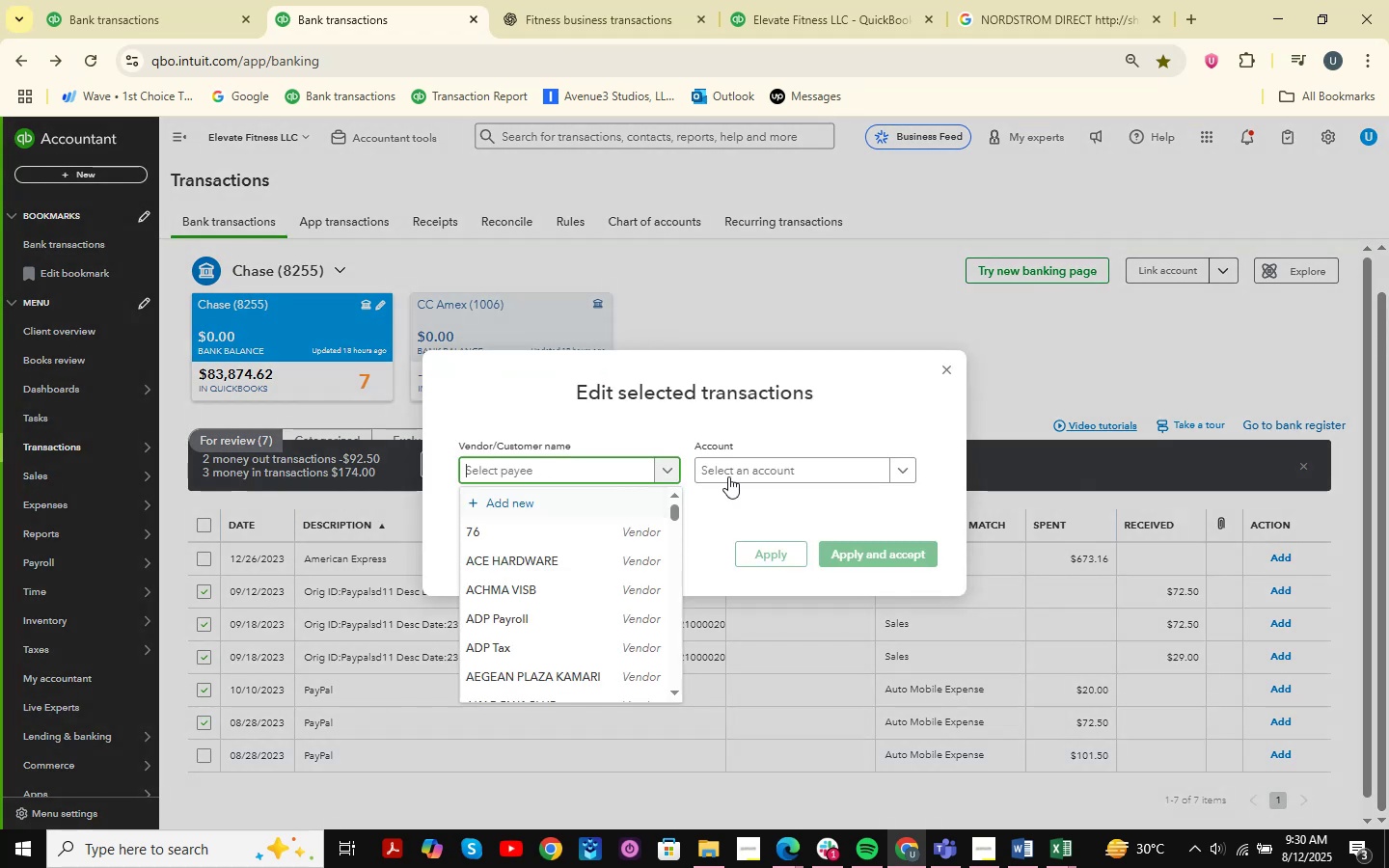 
left_click([742, 475])
 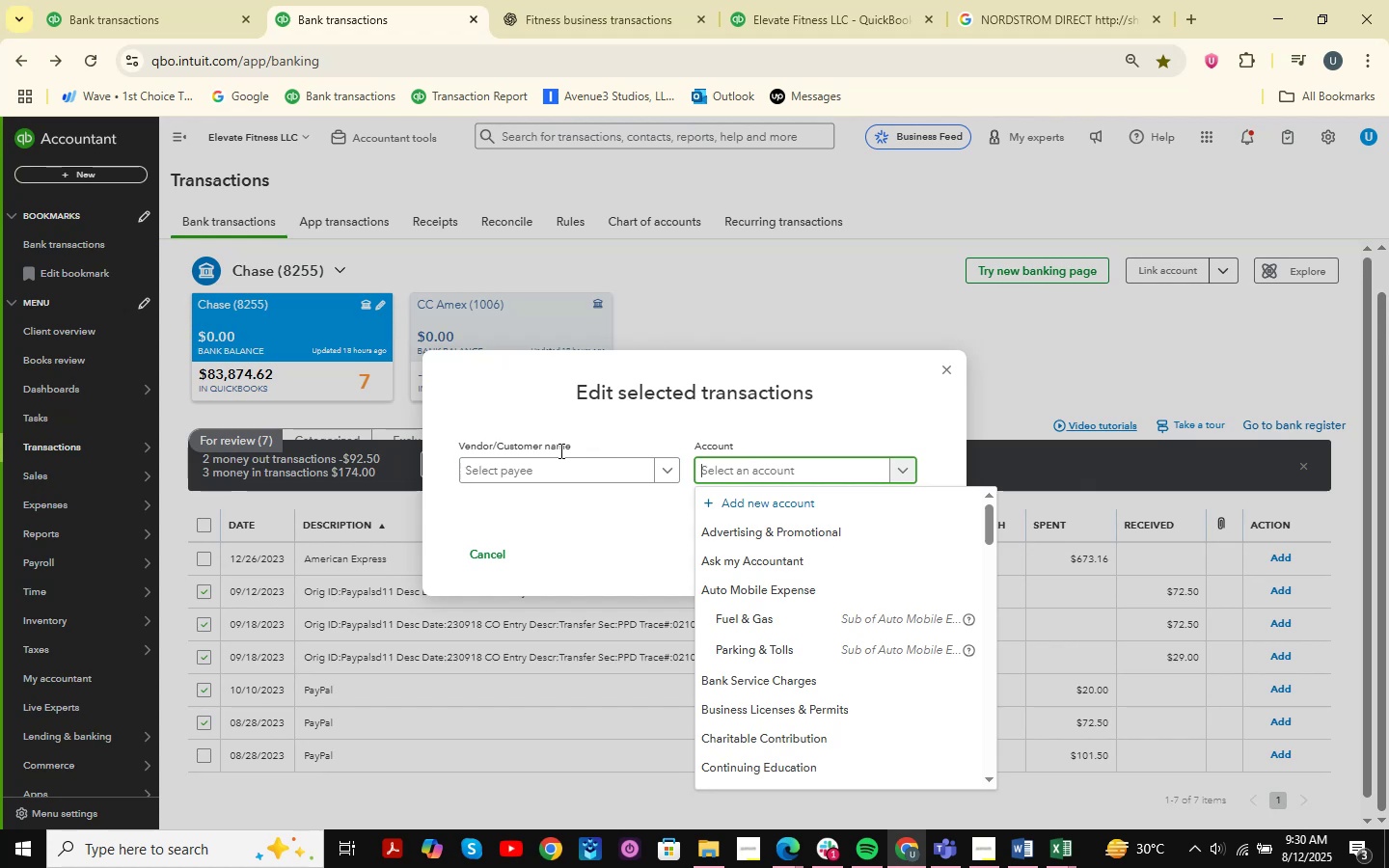 
wait(9.26)
 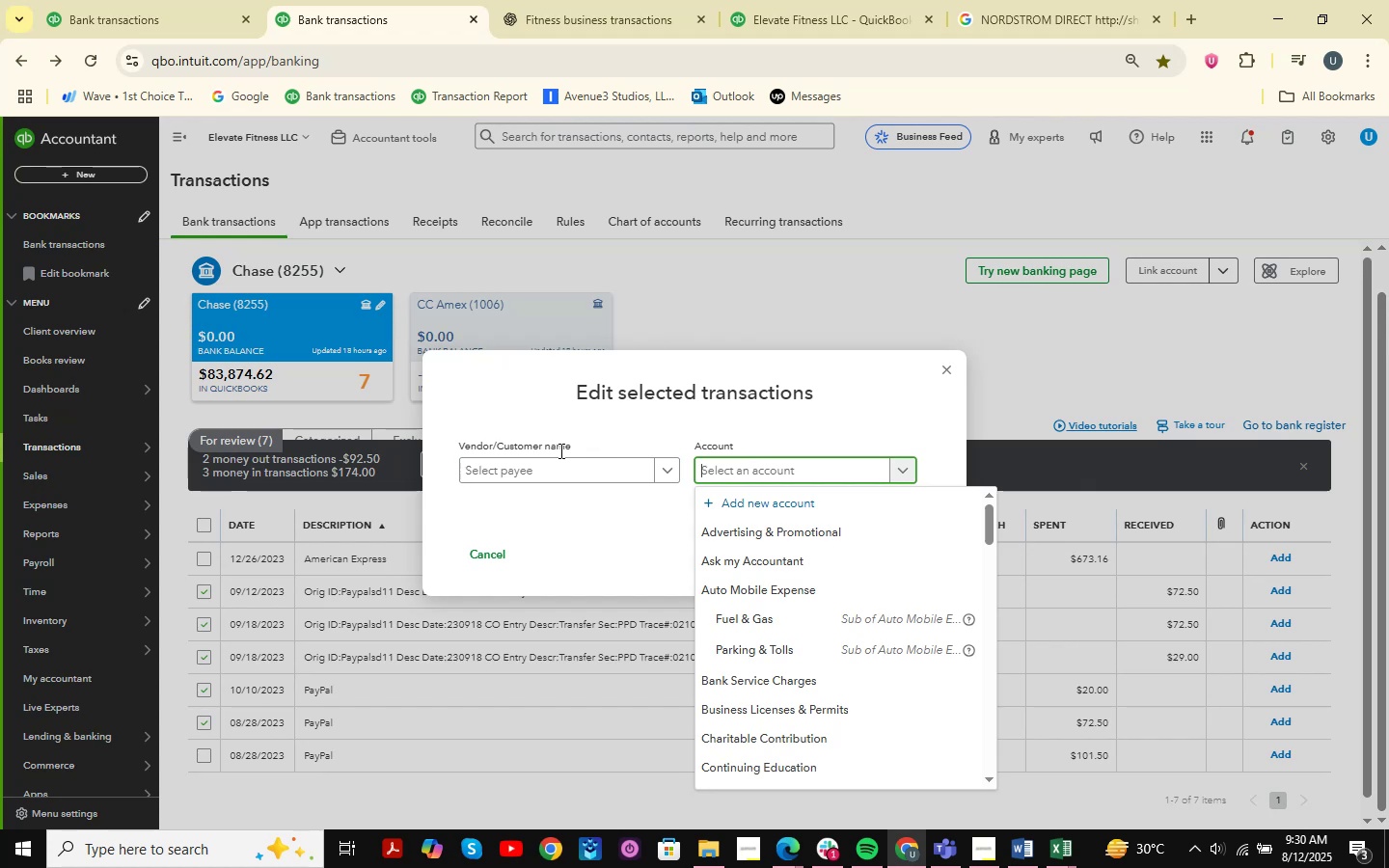 
type(as)
 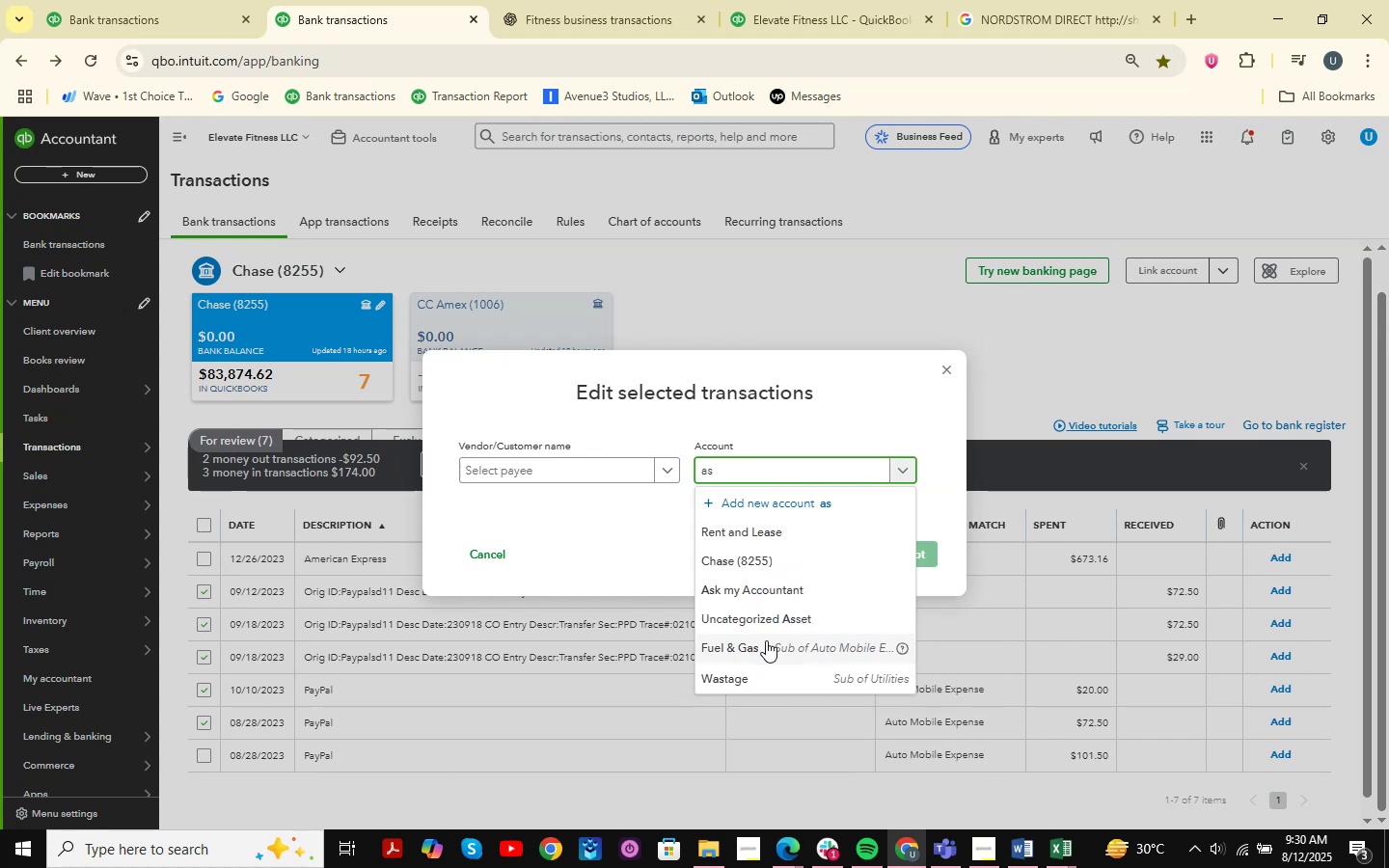 
left_click([715, 598])
 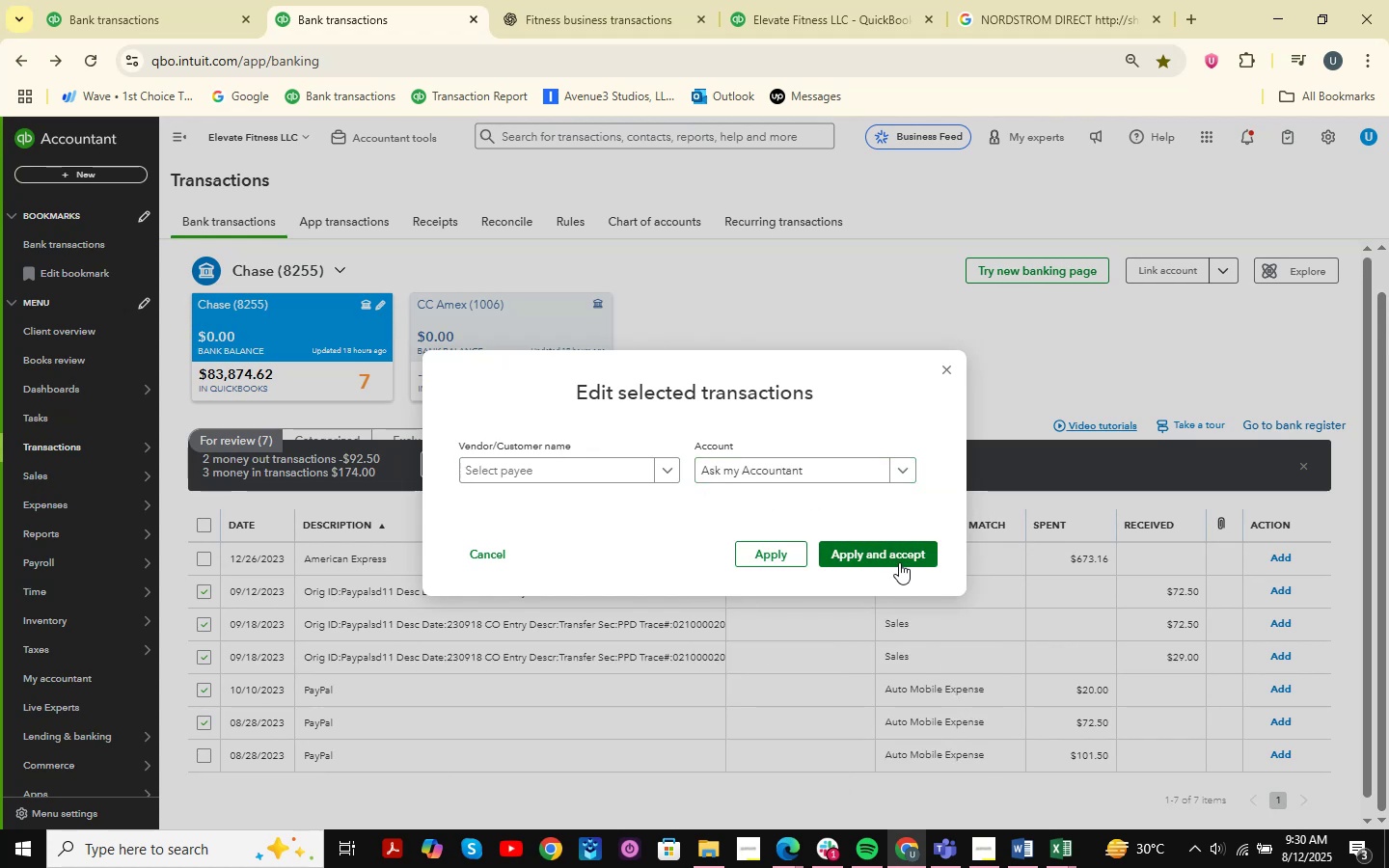 
left_click([899, 562])
 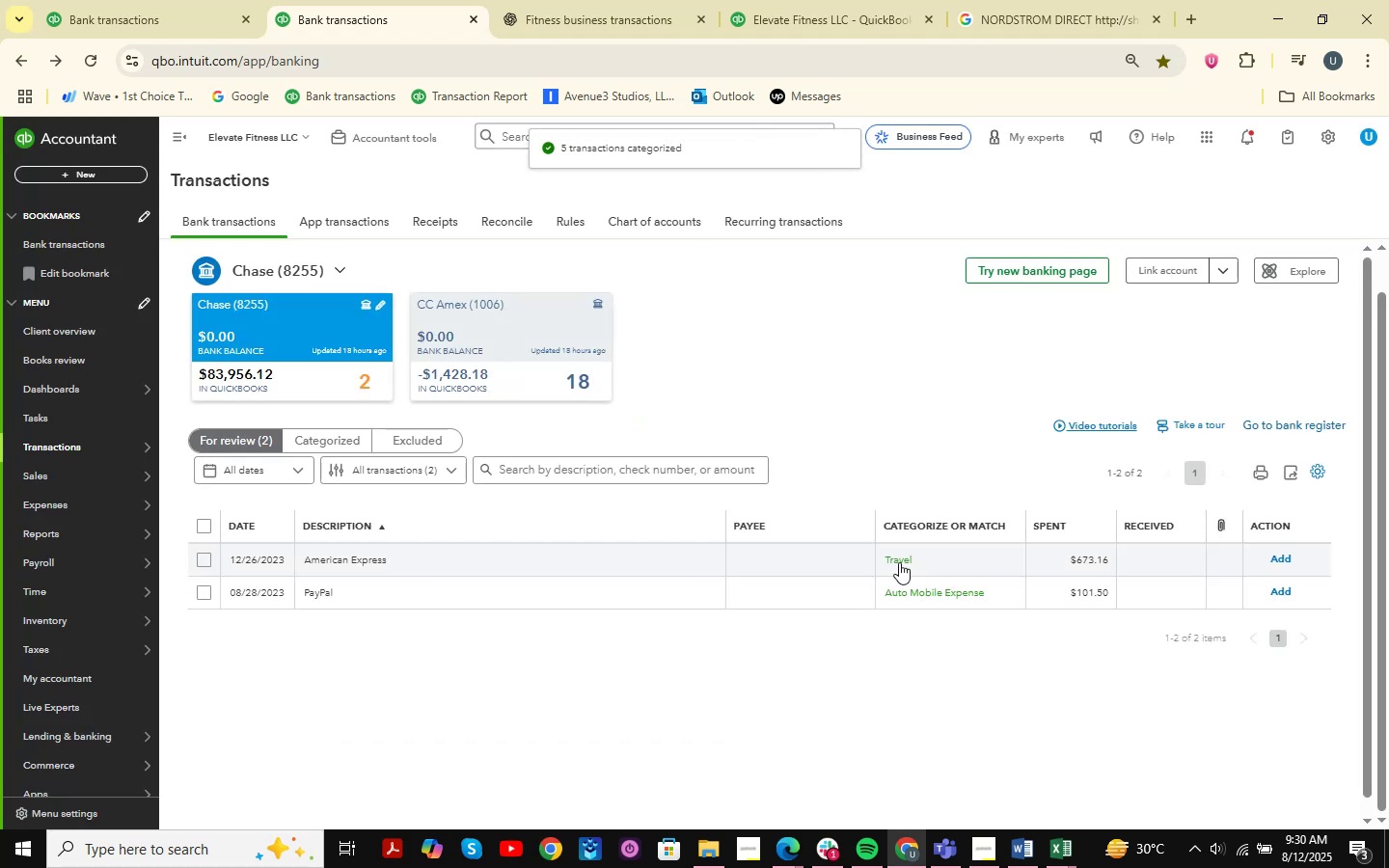 
wait(6.44)
 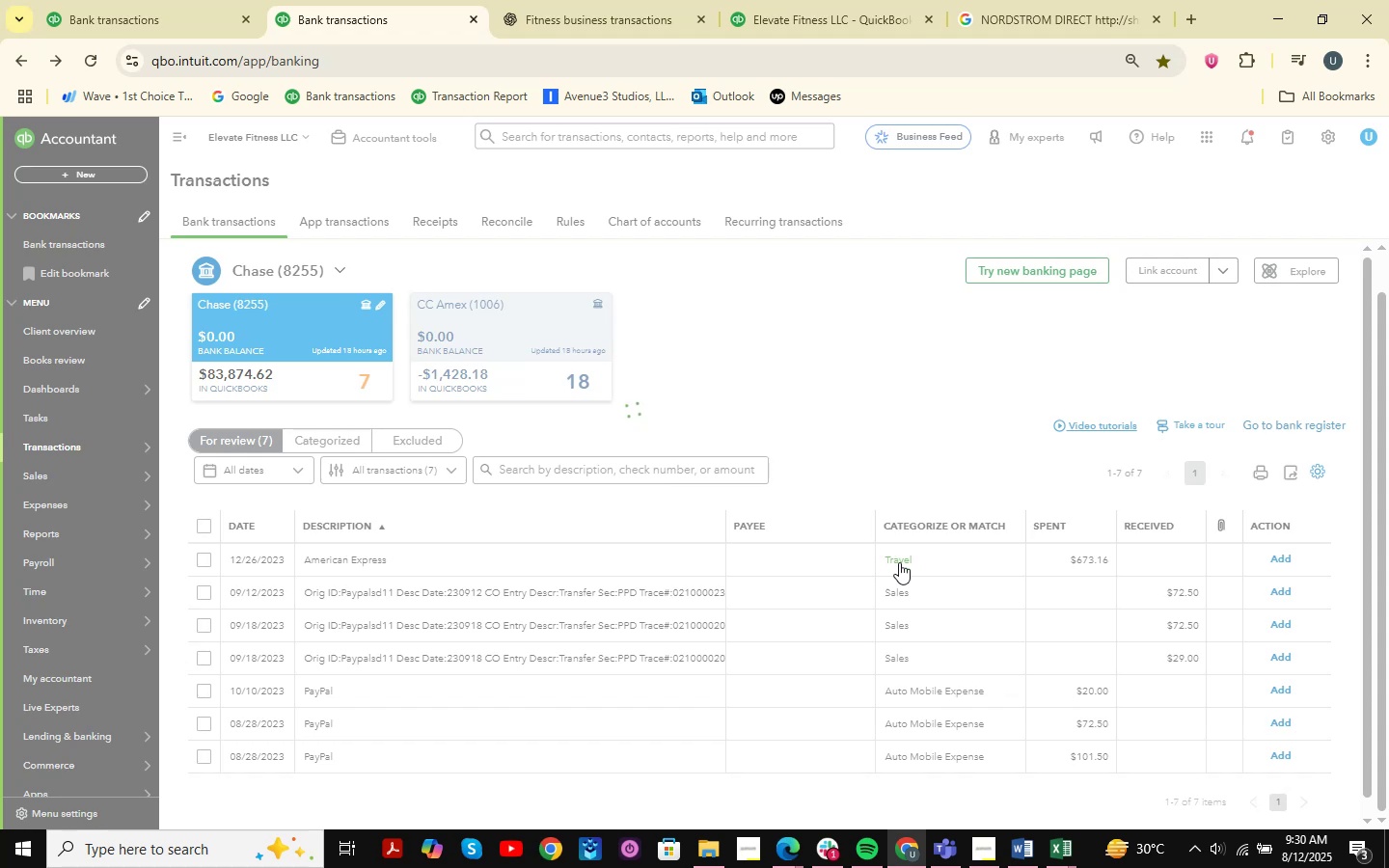 
left_click([367, 553])
 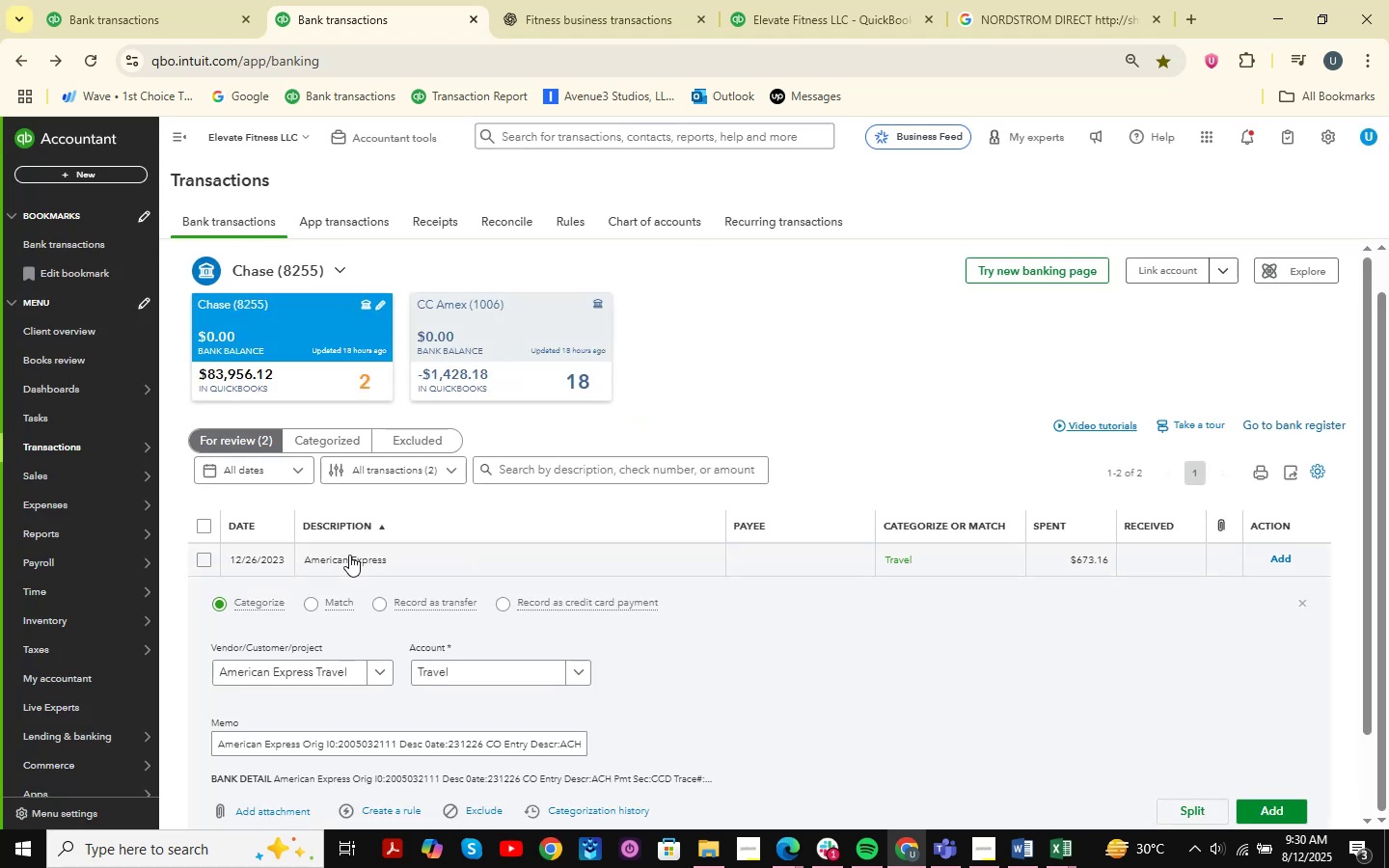 
left_click_drag(start_coordinate=[349, 669], to_coordinate=[351, 664])
 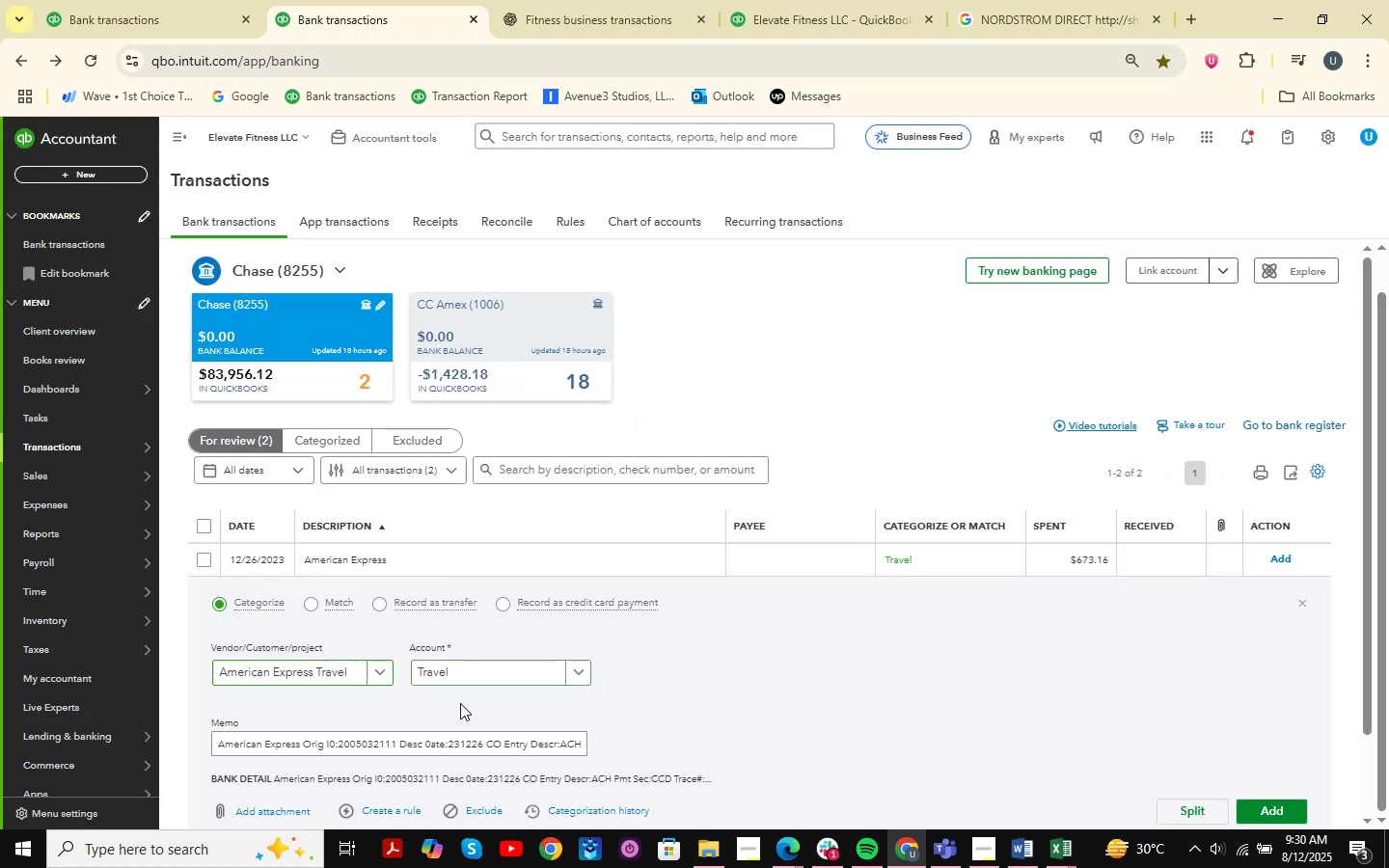 
double_click([473, 673])
 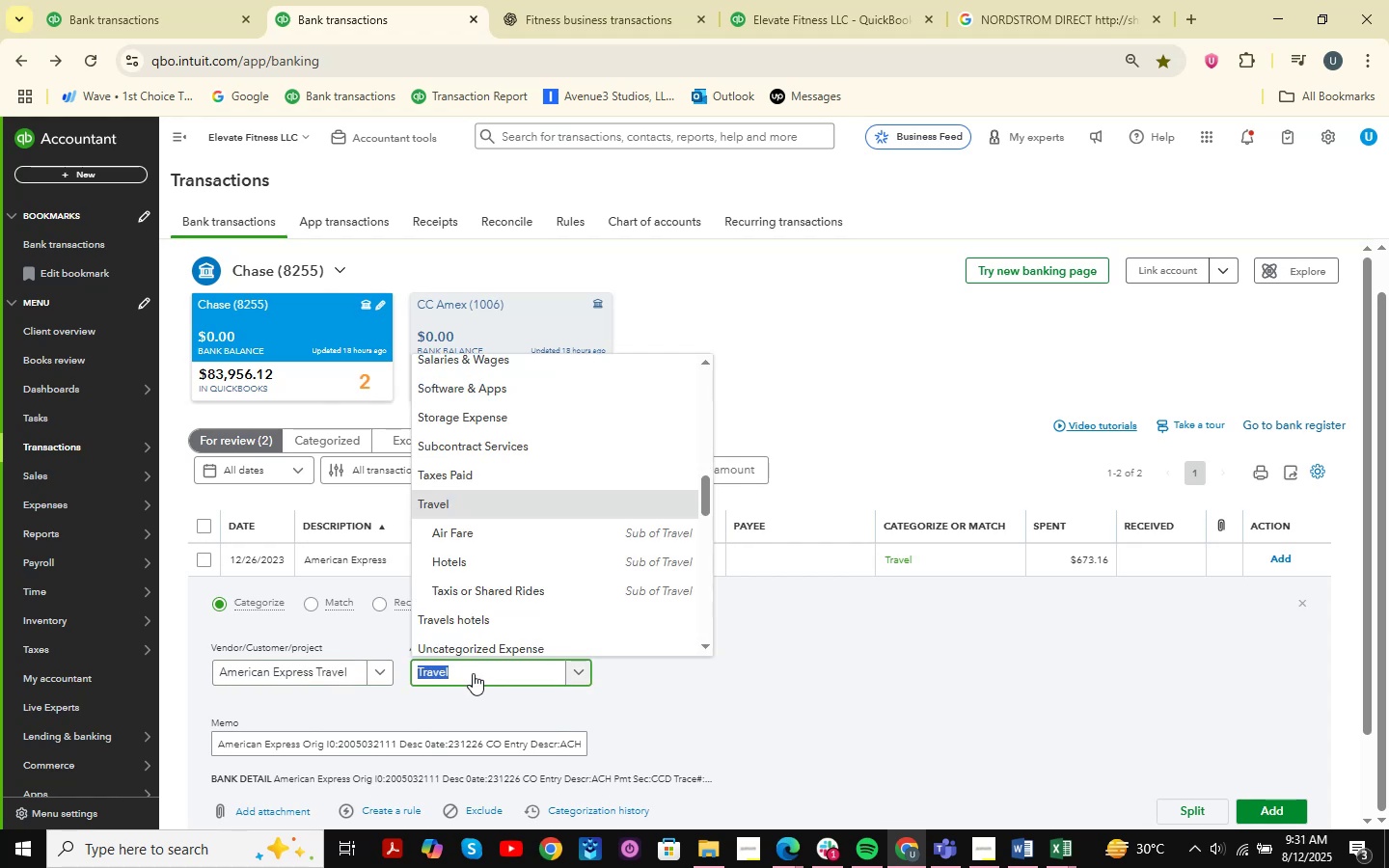 
type(as)
 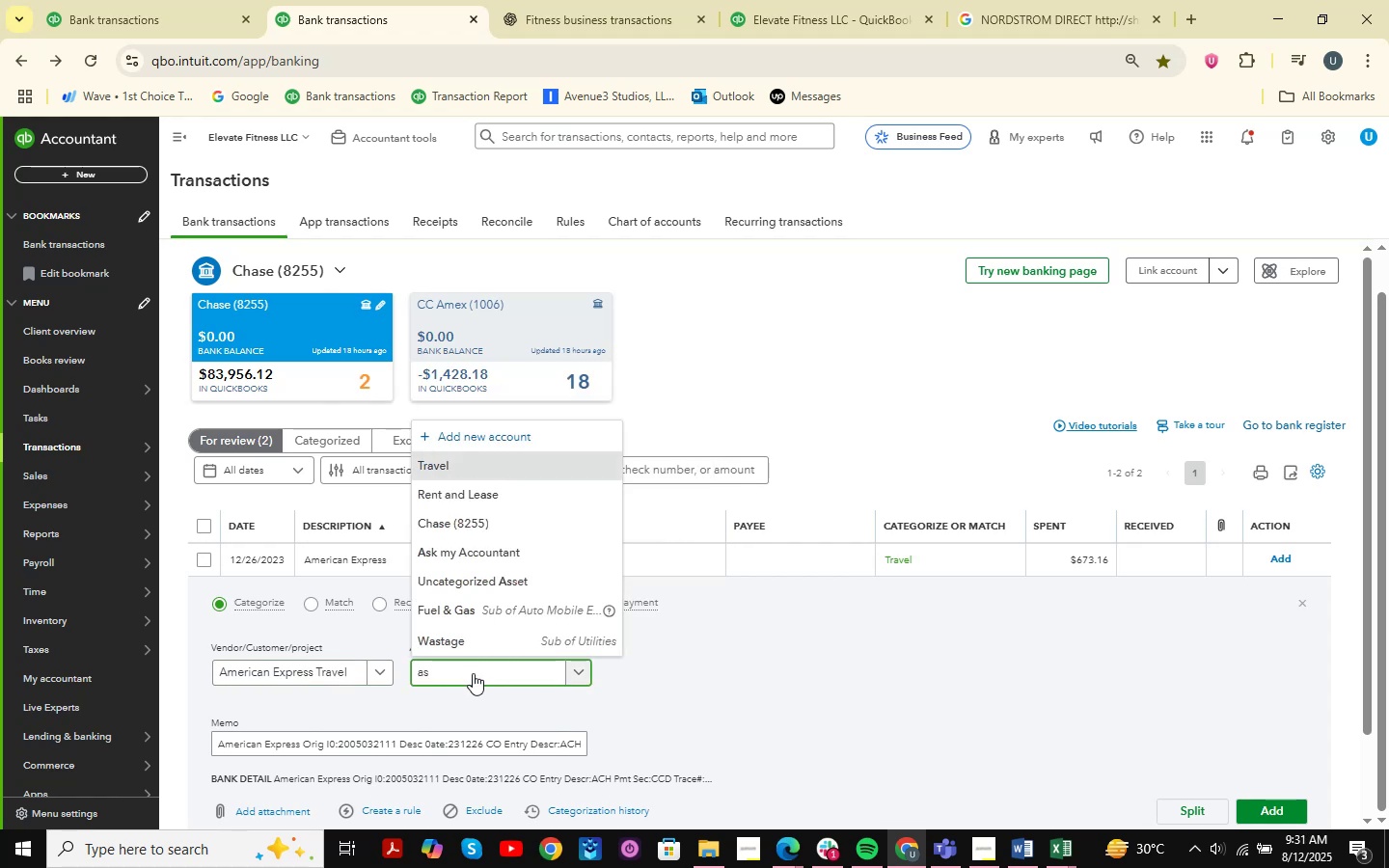 
key(ArrowDown)
 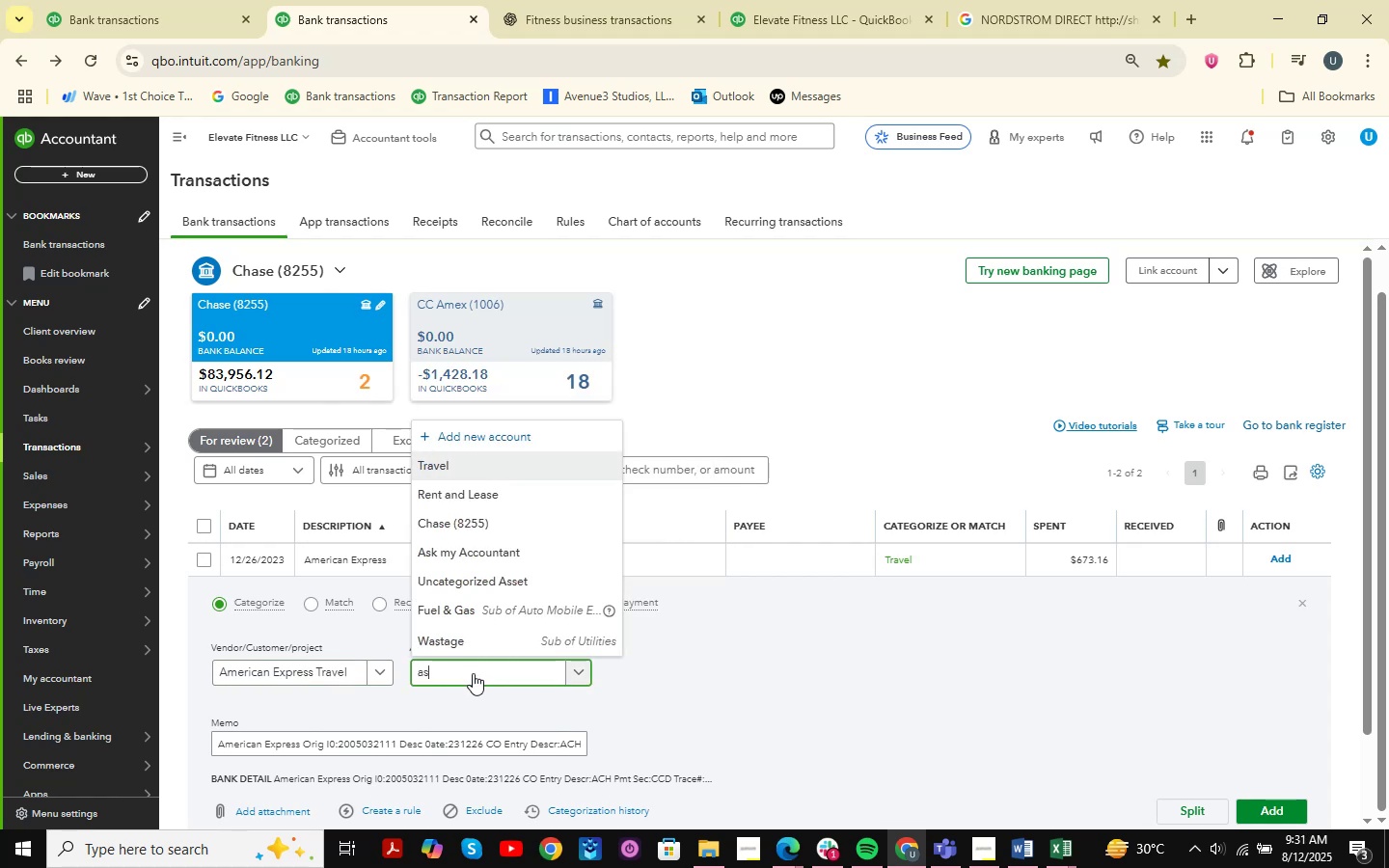 
key(ArrowDown)
 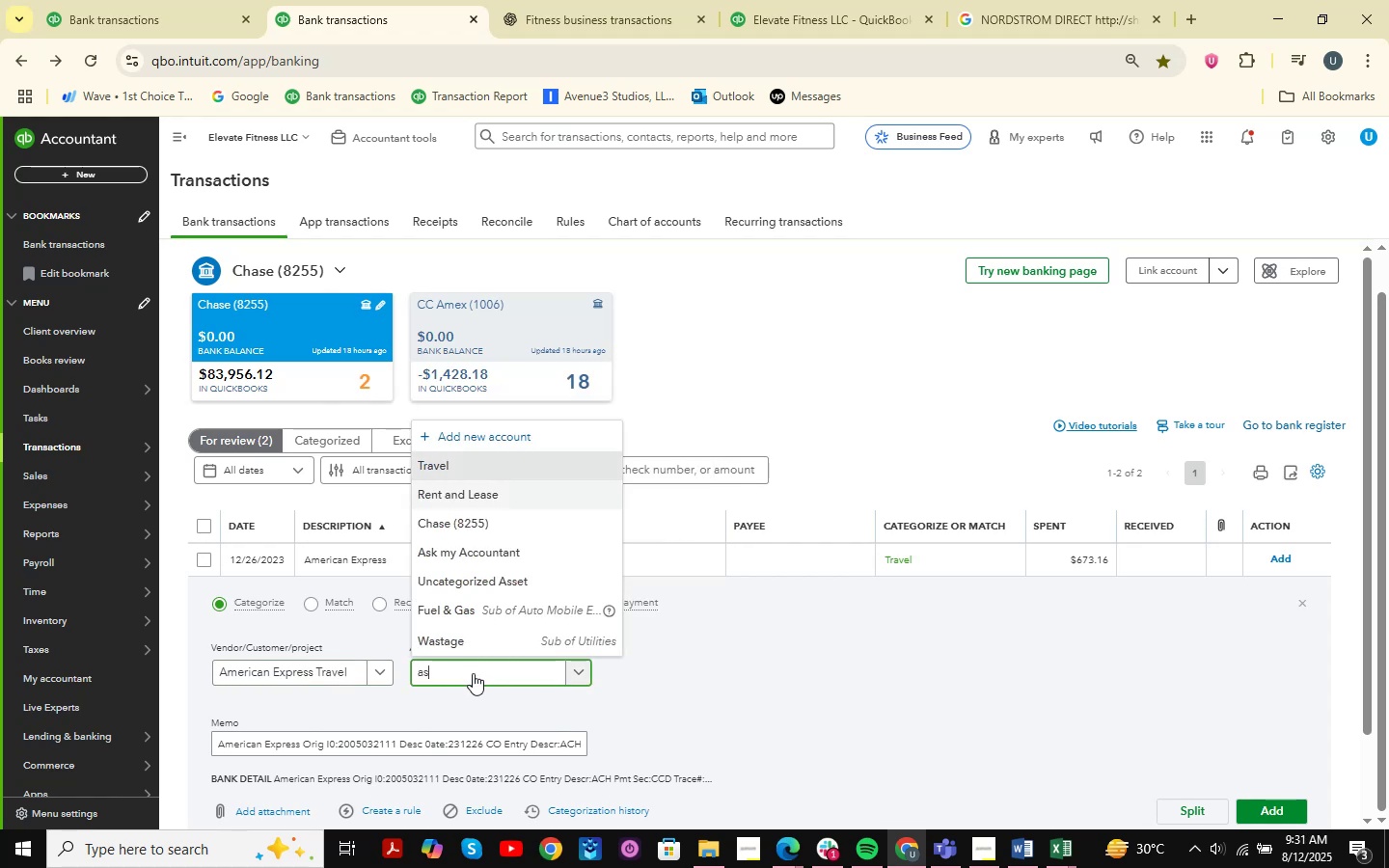 
key(ArrowDown)
 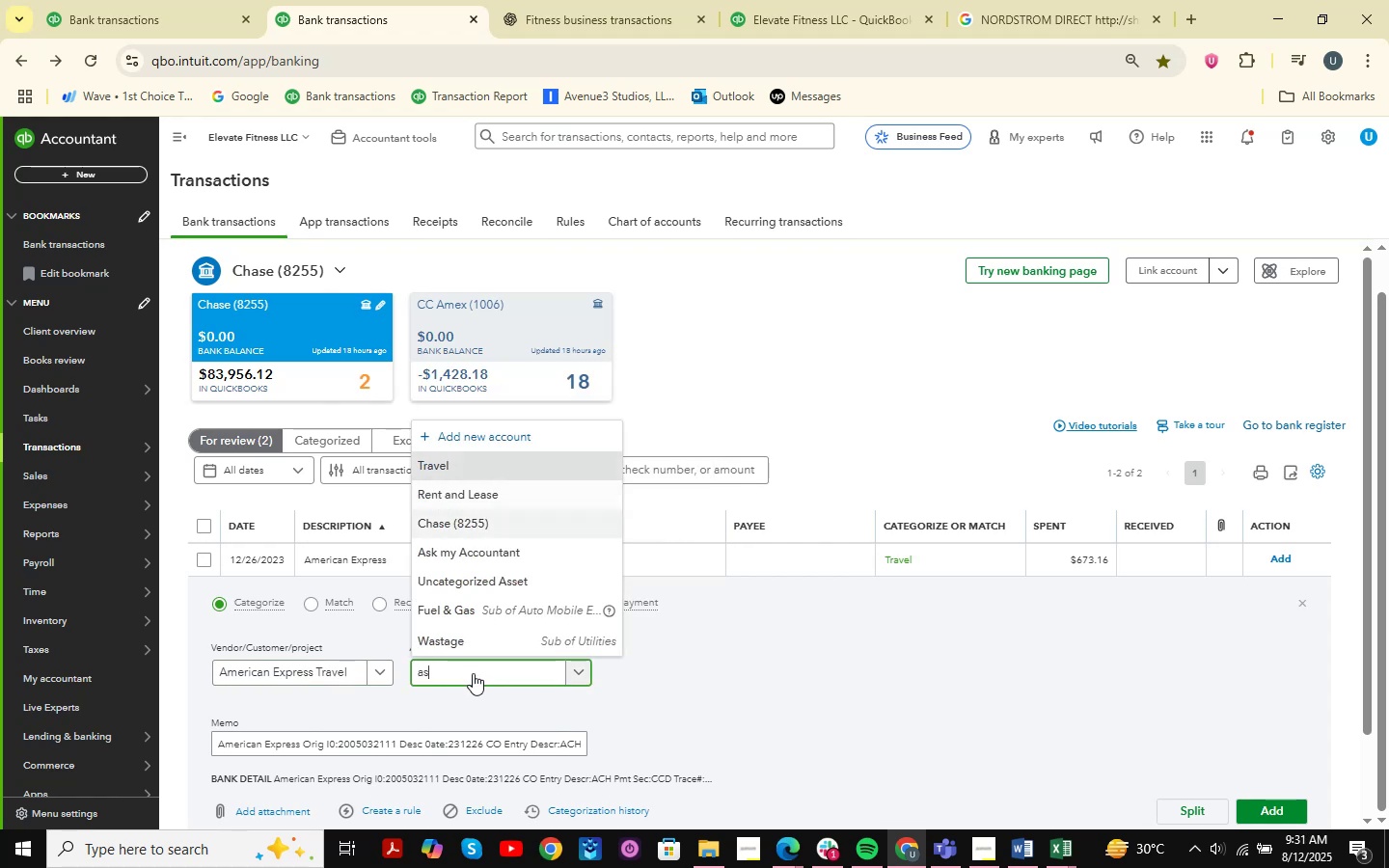 
key(ArrowDown)
 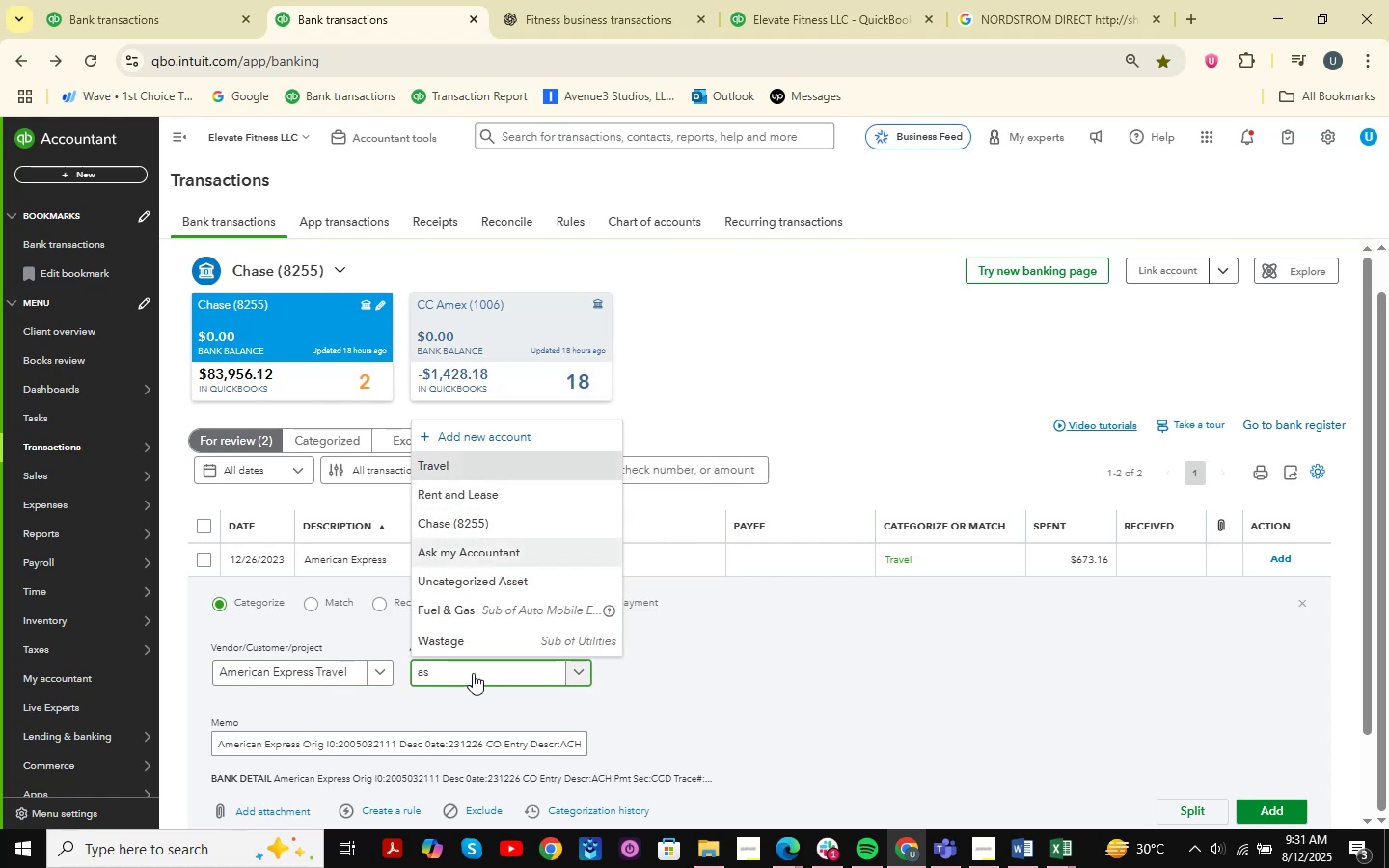 
key(Enter)
 